 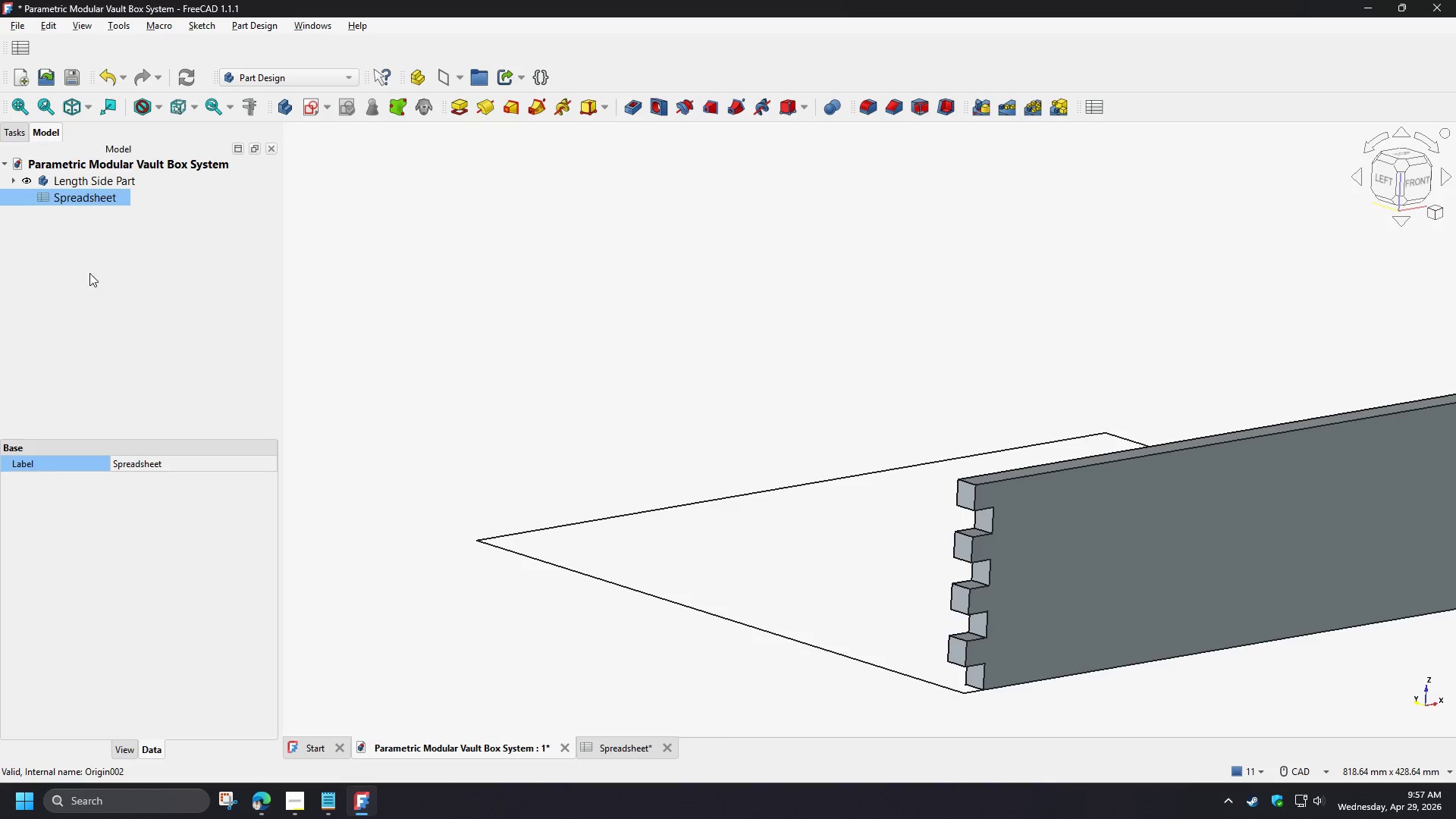 
left_click([74, 184])
 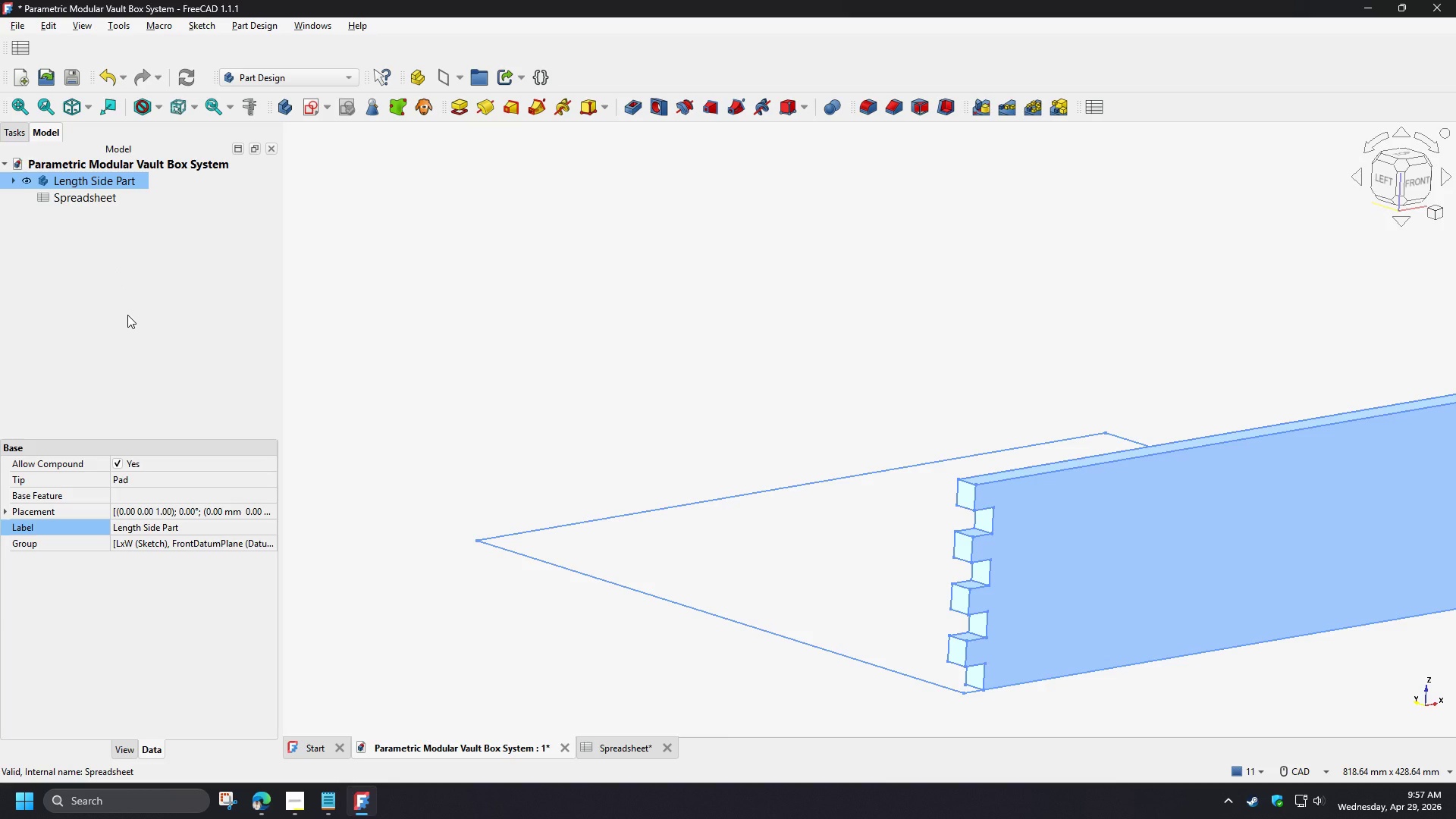 
key(Control+C)
 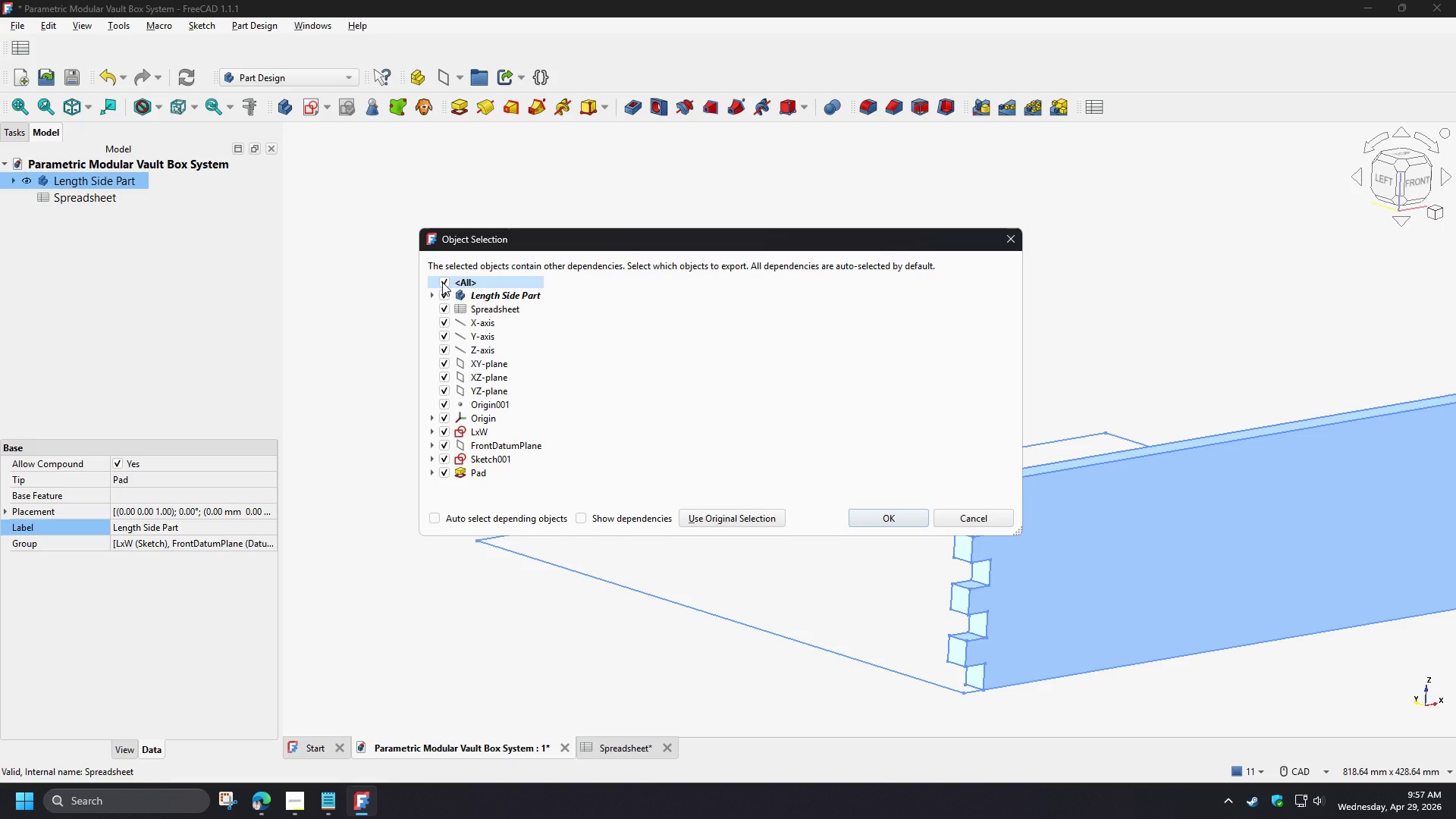 
wait(12.28)
 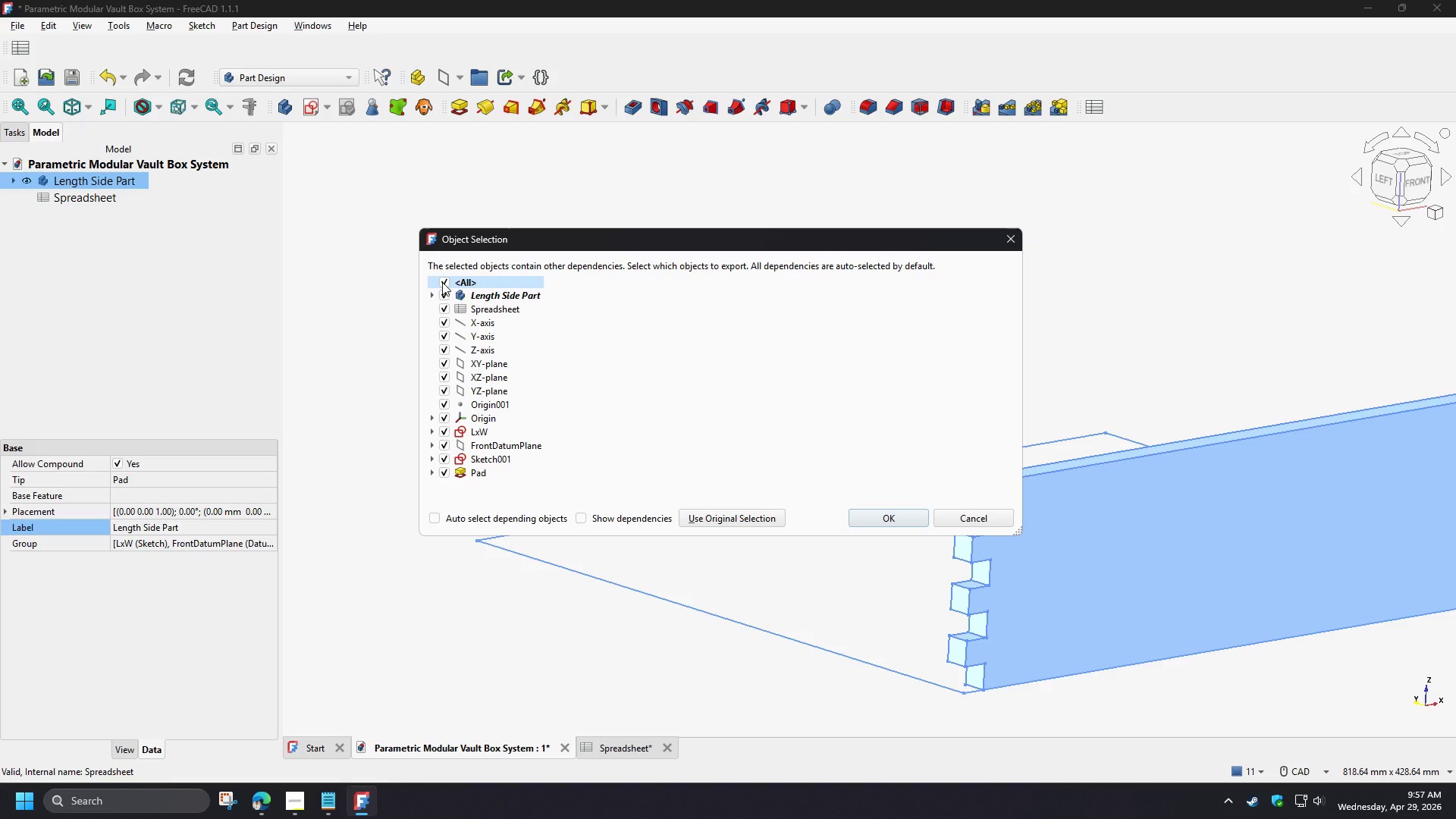 
left_click([442, 282])
 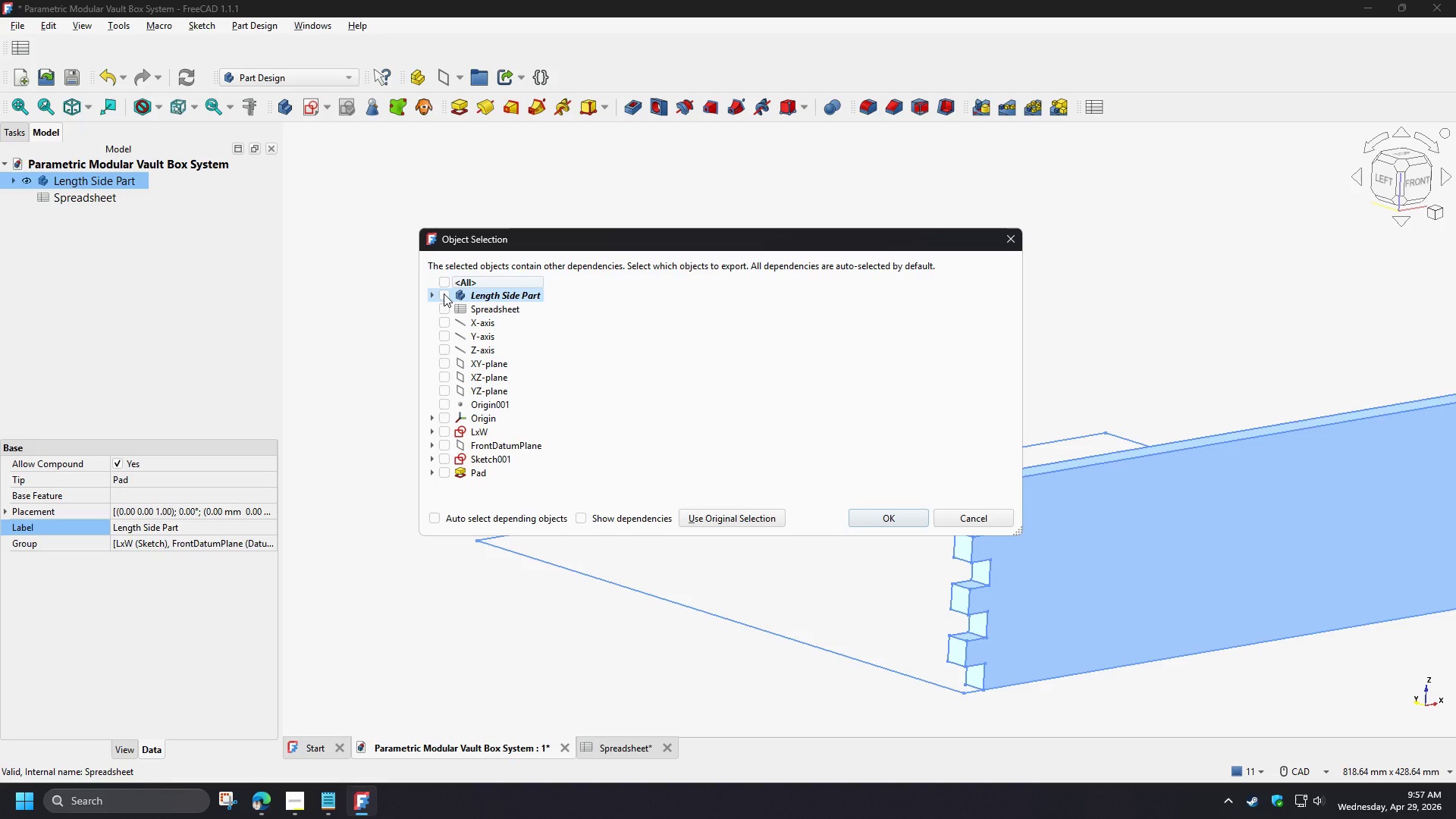 
left_click([444, 293])
 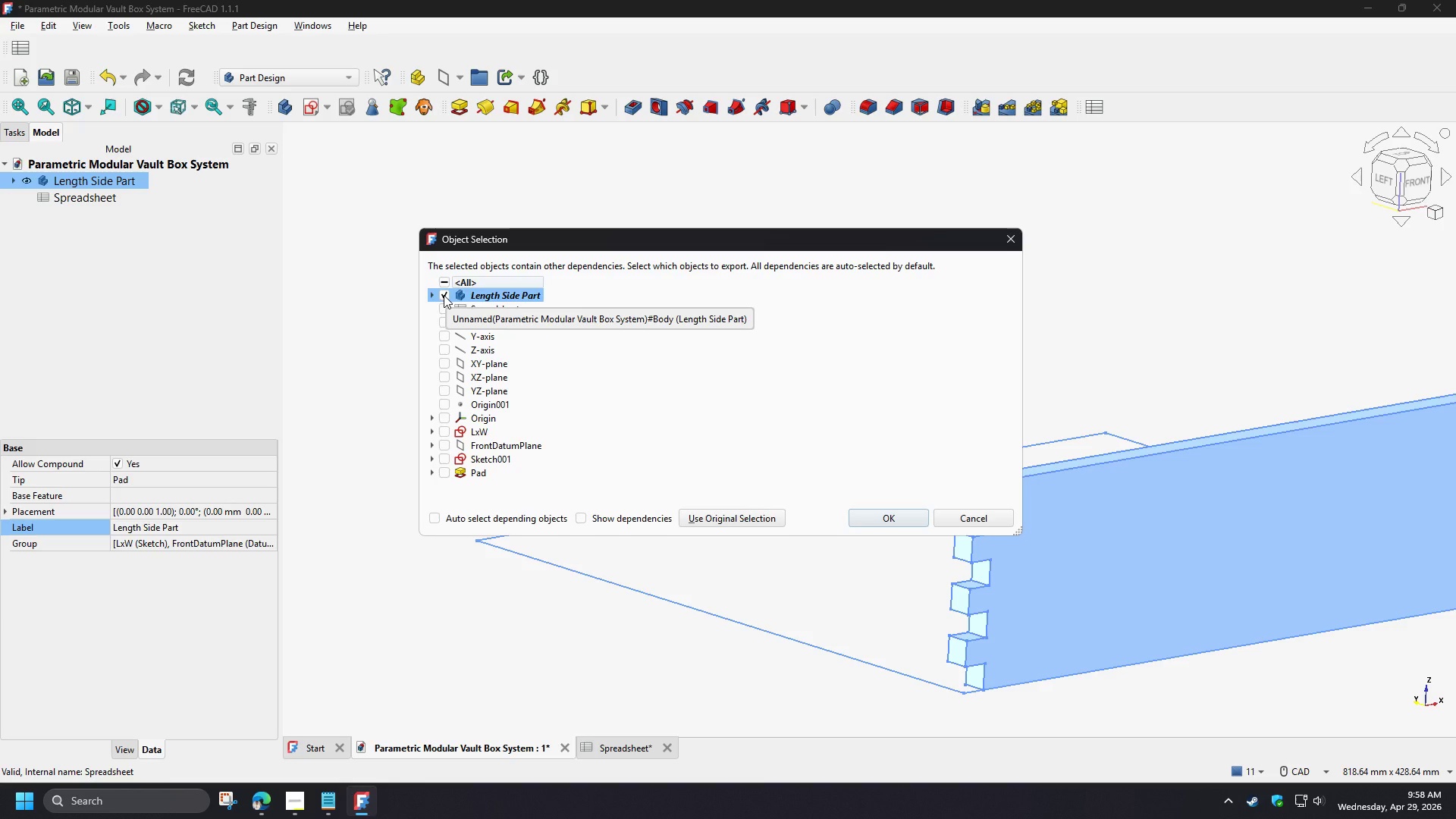 
wait(12.05)
 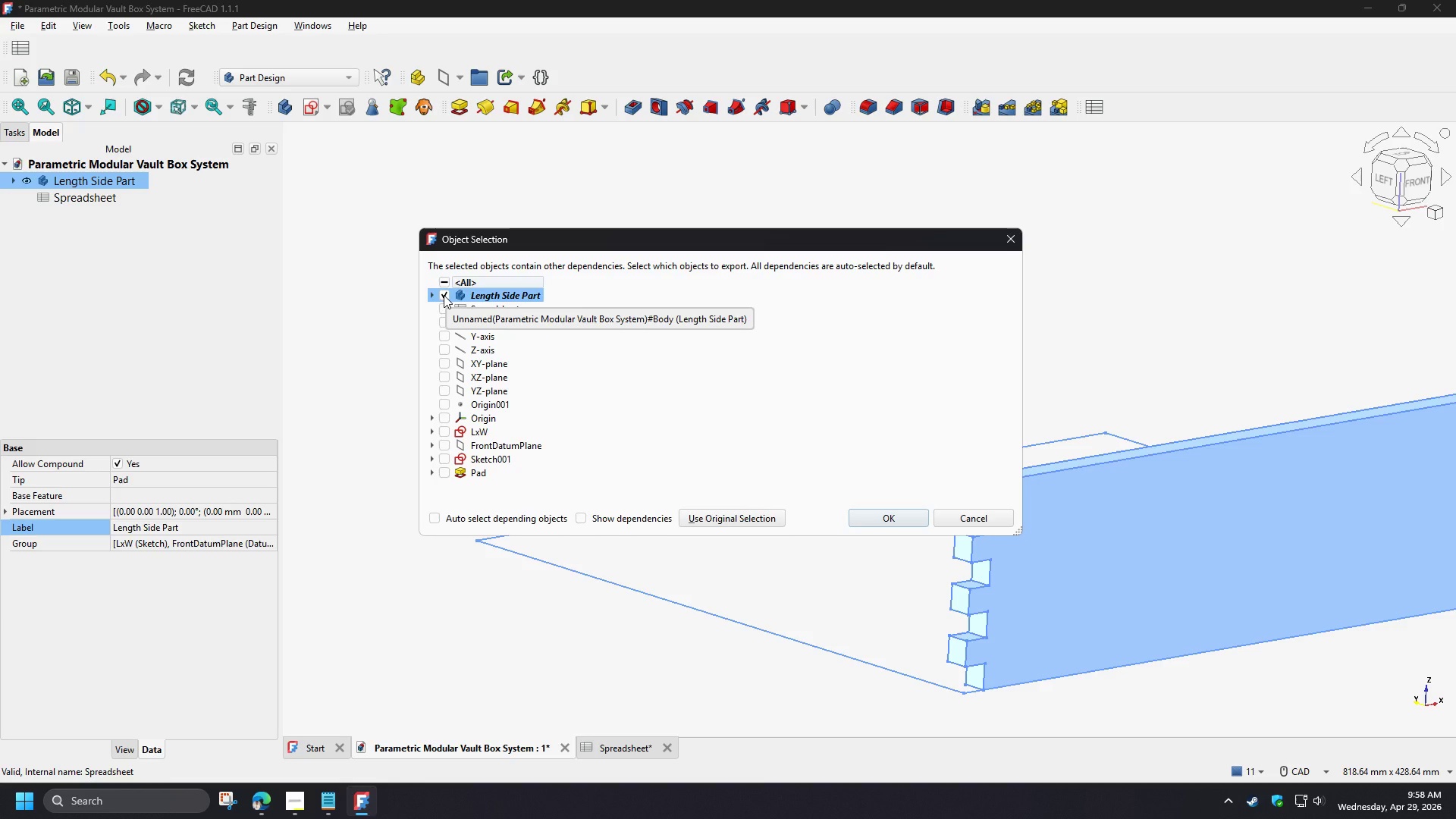 
left_click([978, 521])
 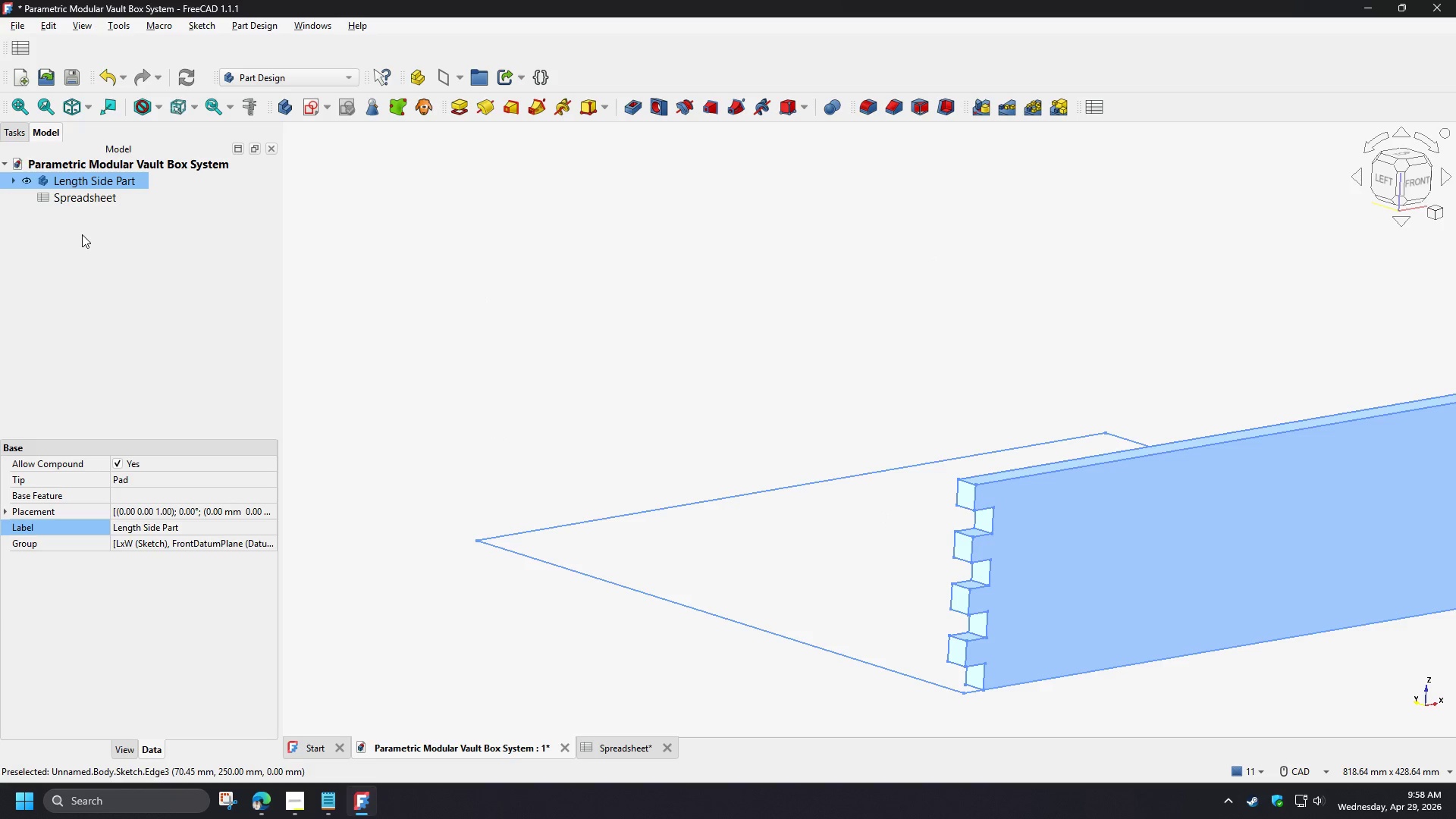 
left_click([80, 233])
 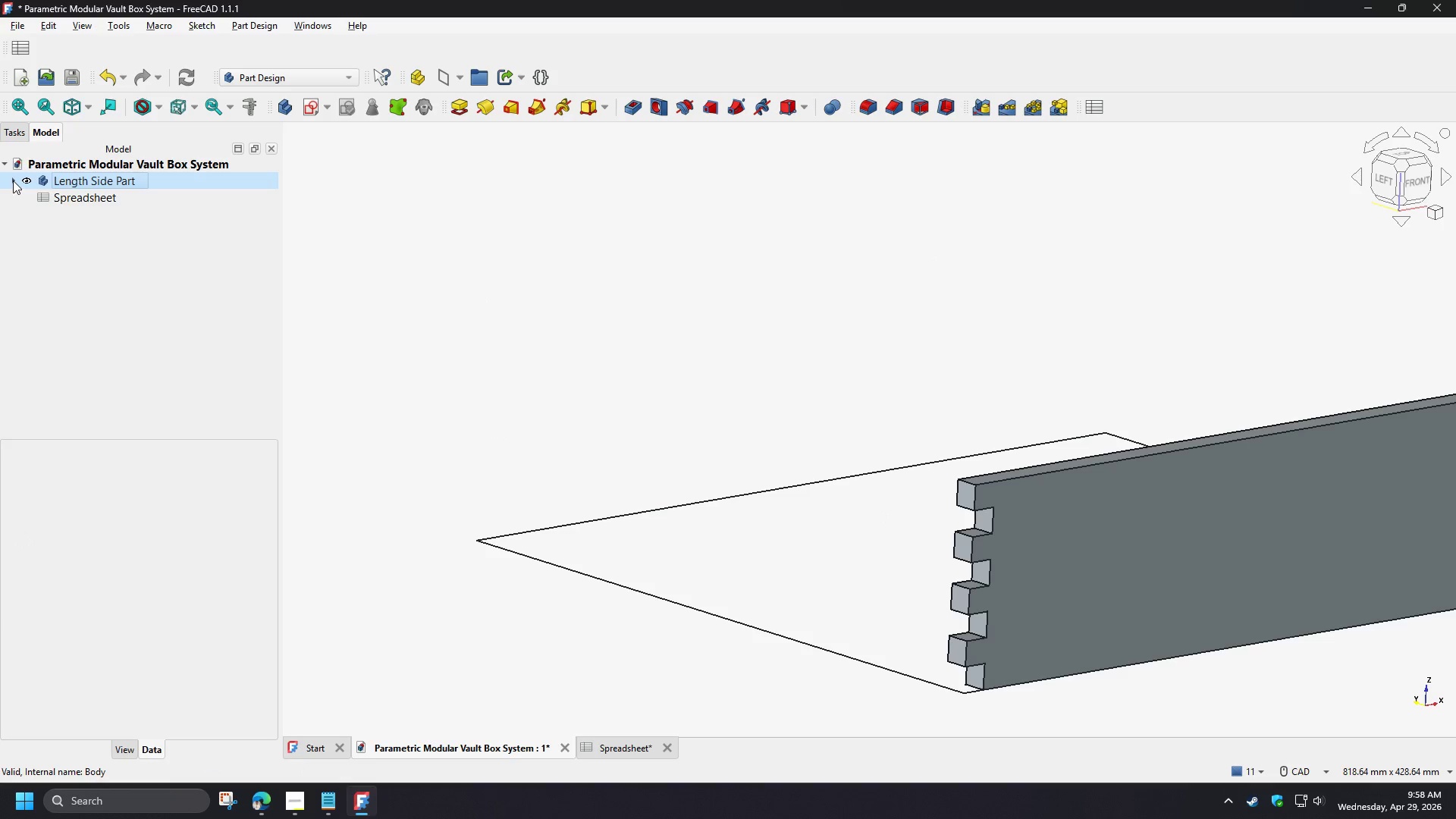 
left_click([13, 180])
 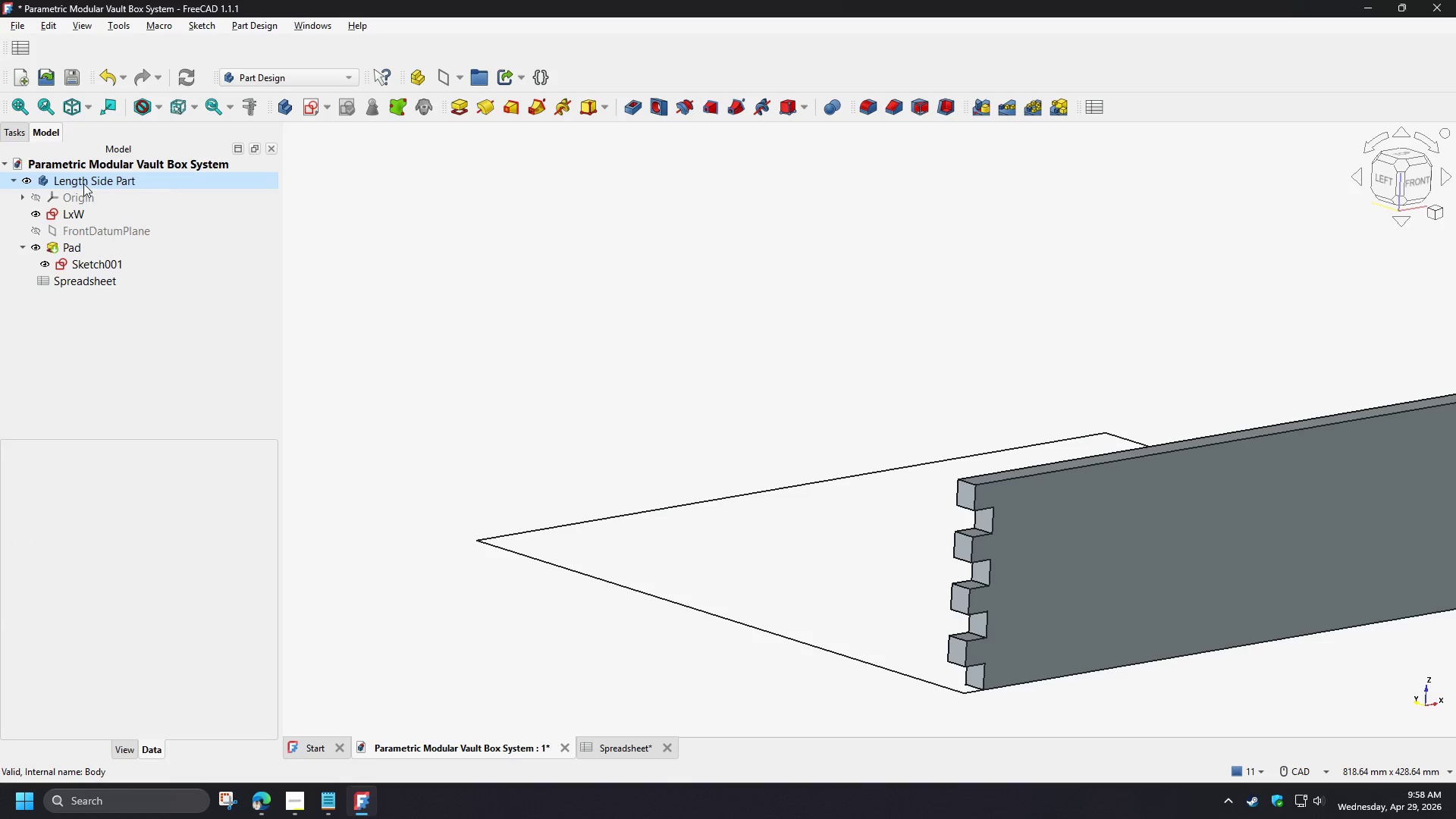 
left_click([83, 184])
 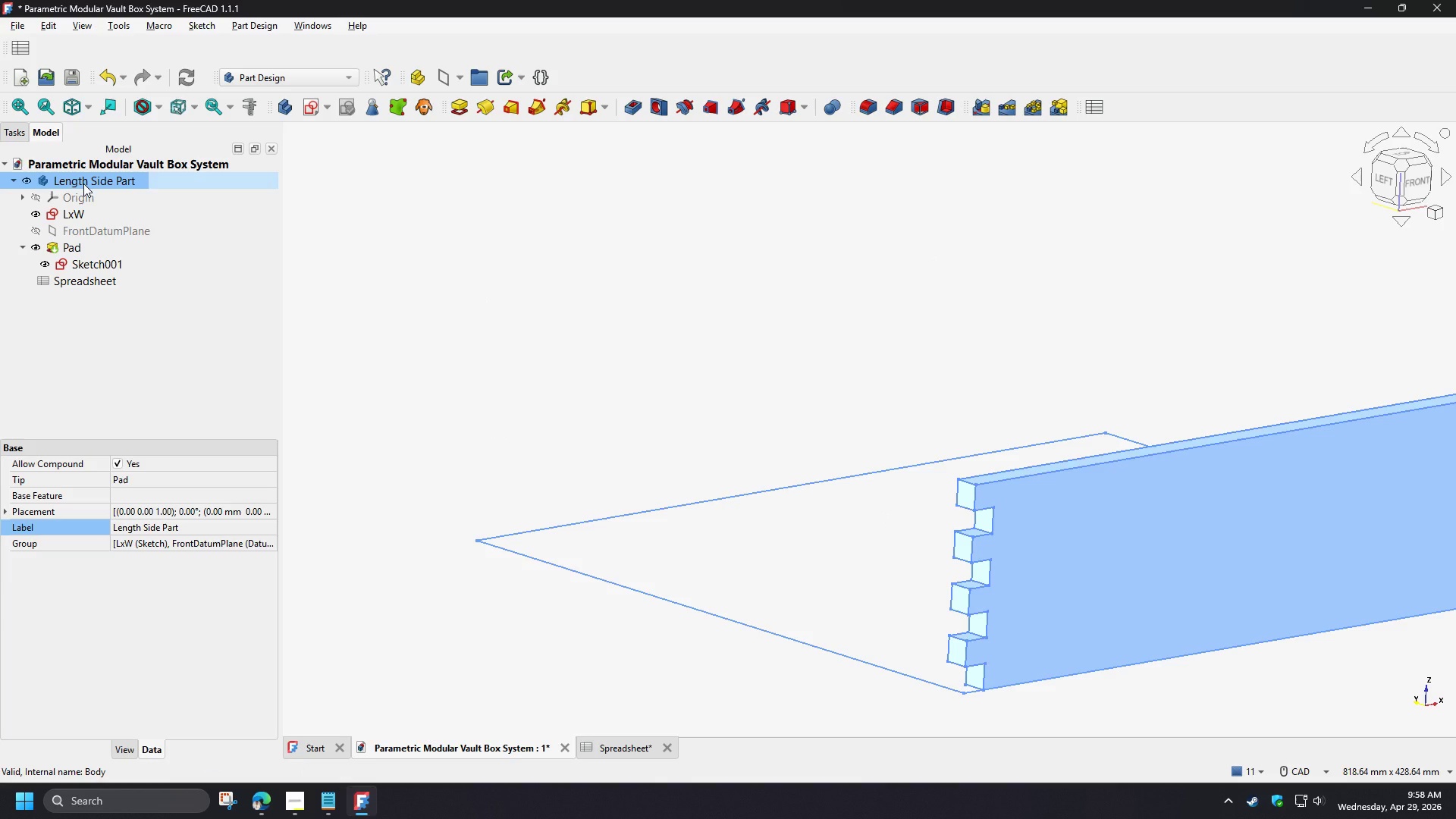 
right_click([83, 184])
 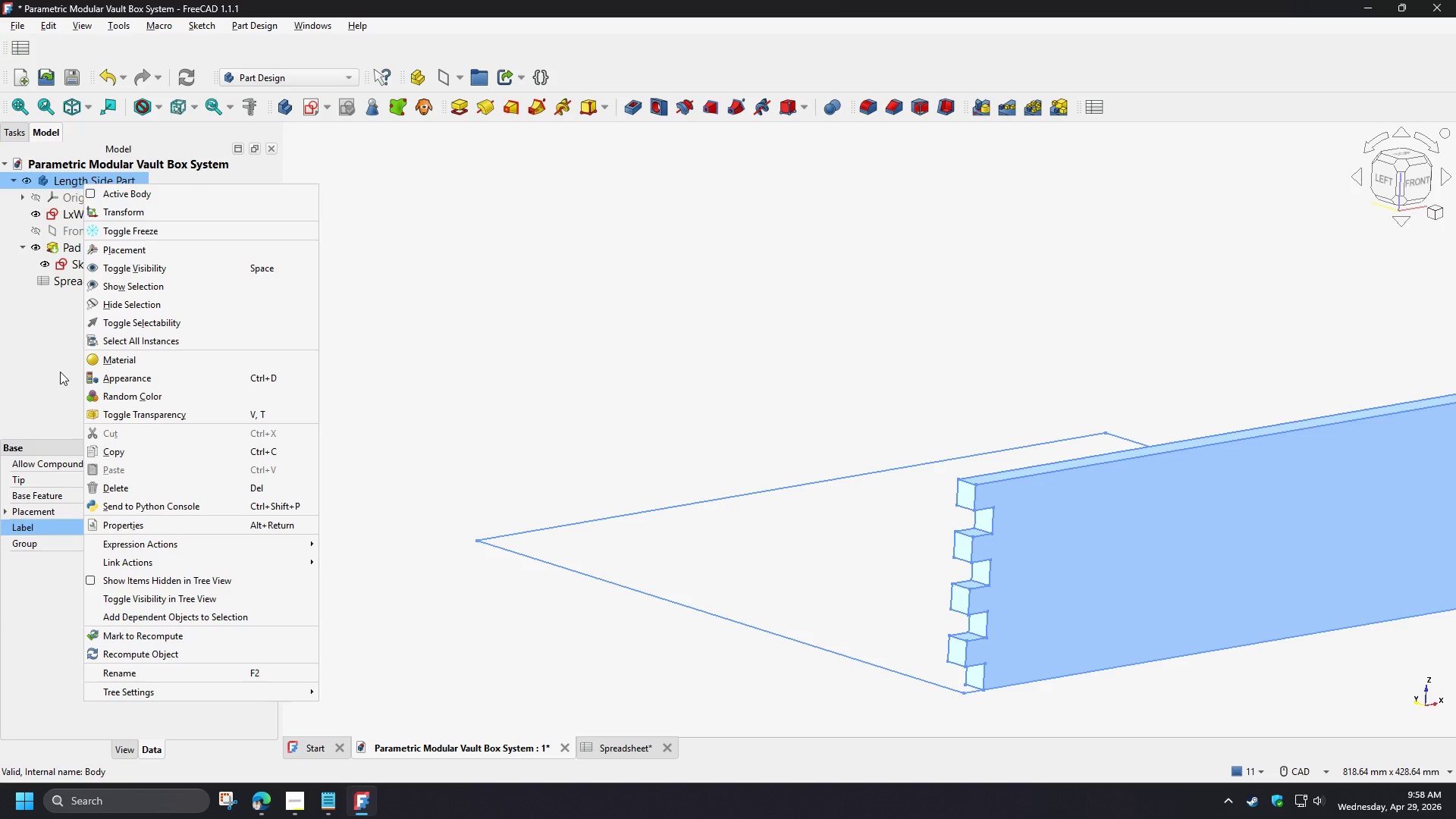 
wait(5.8)
 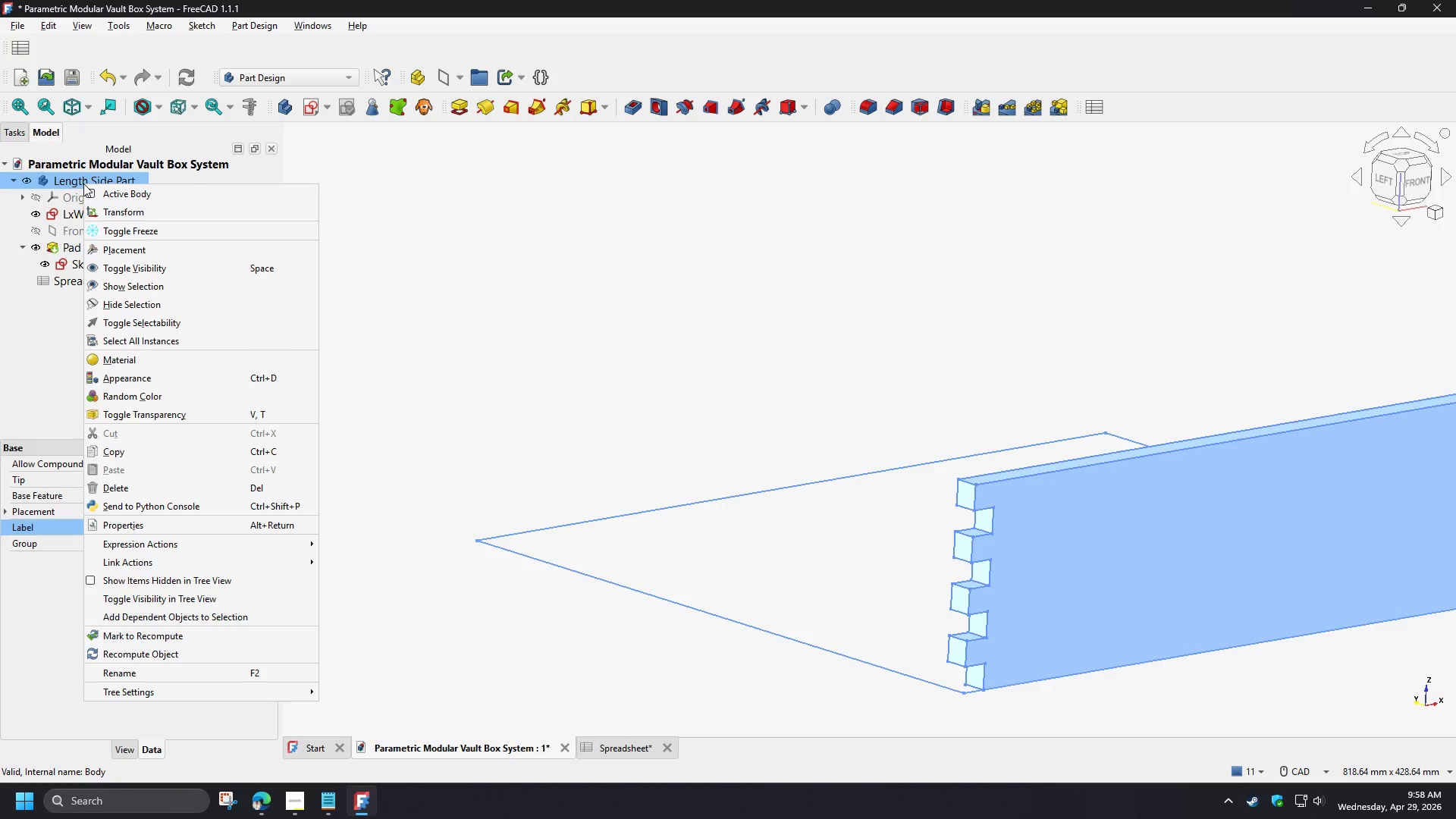 
left_click([49, 371])
 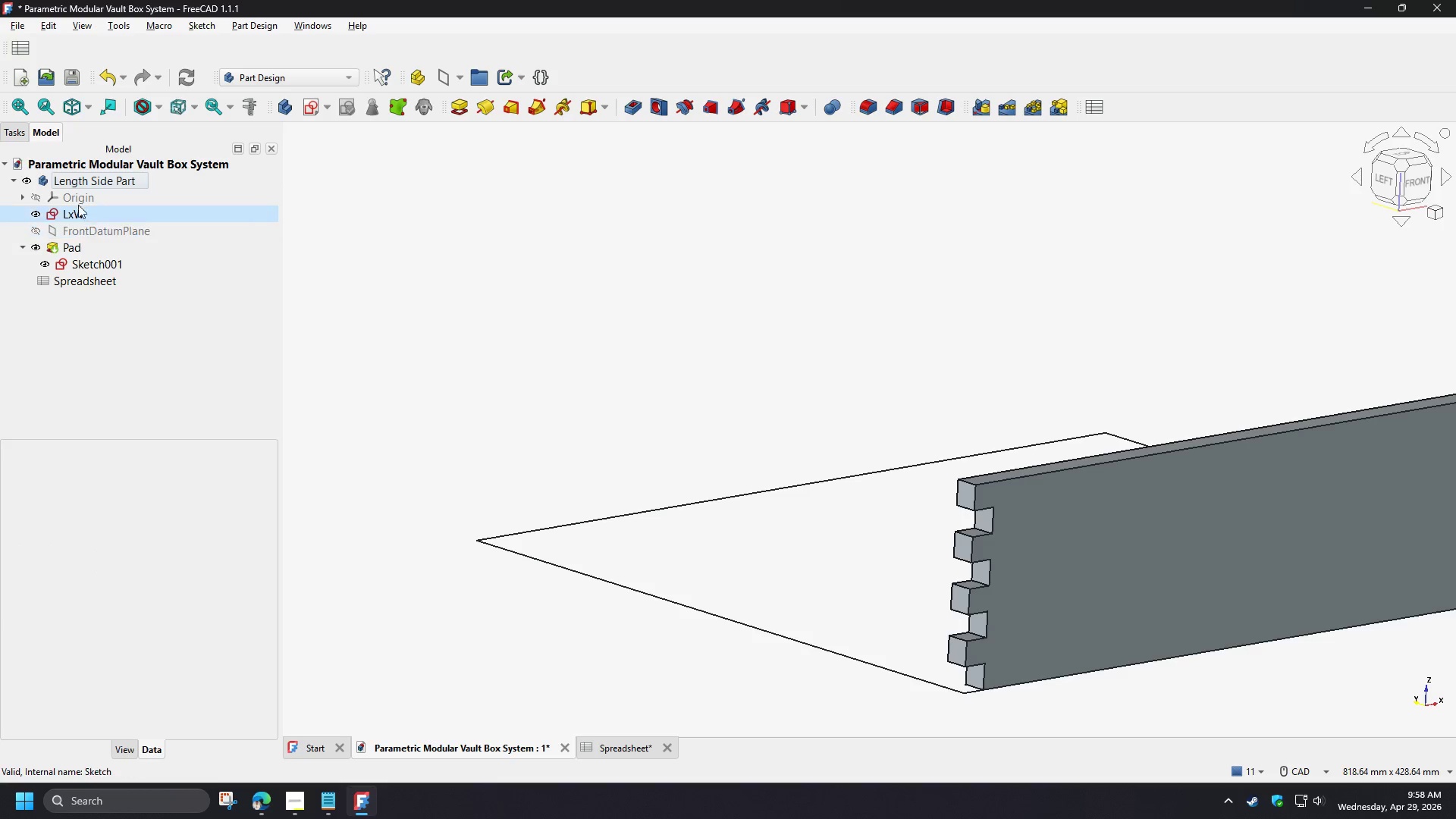 
left_click([84, 184])
 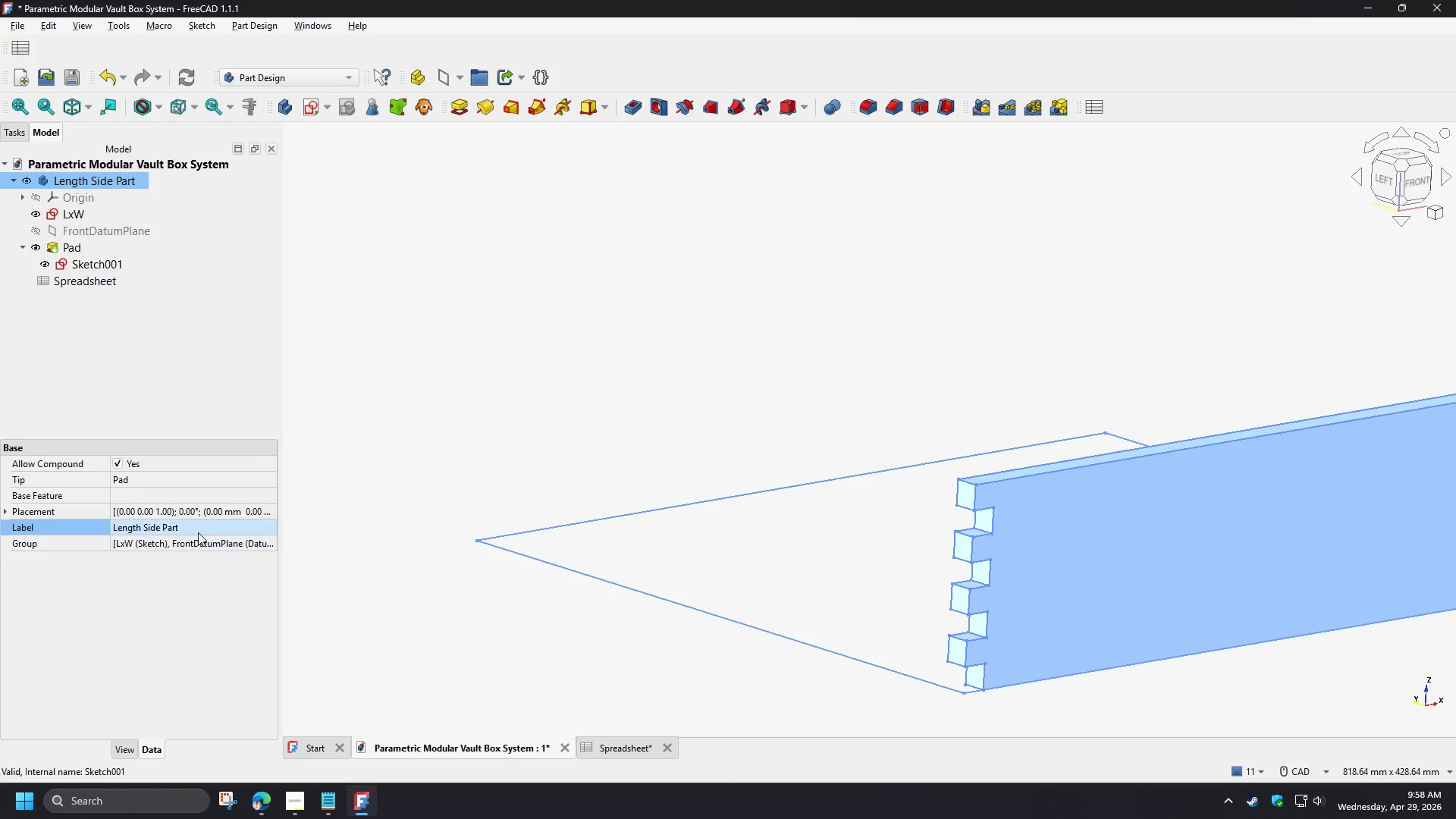 
left_click([197, 529])
 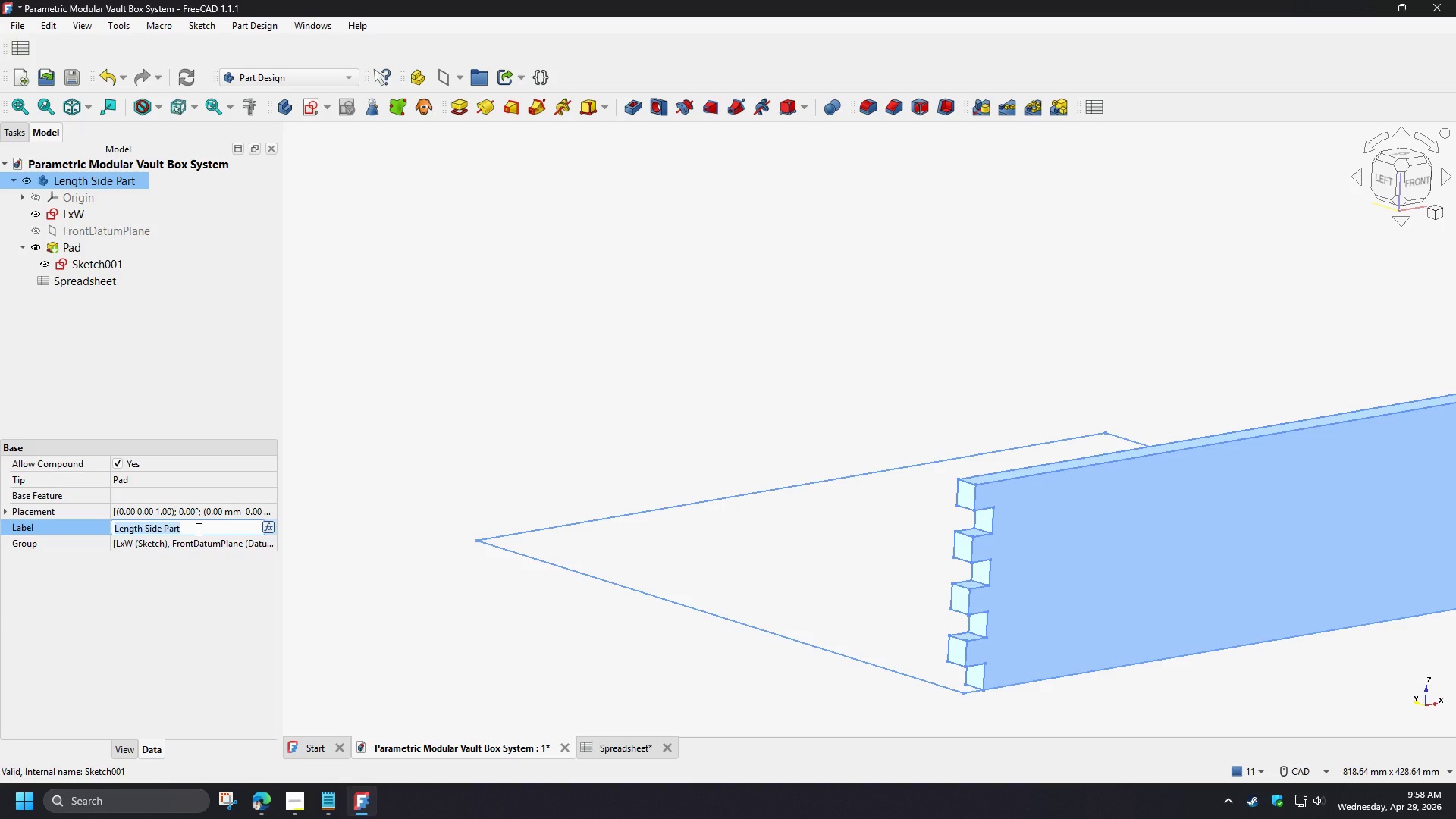 
wait(7.45)
 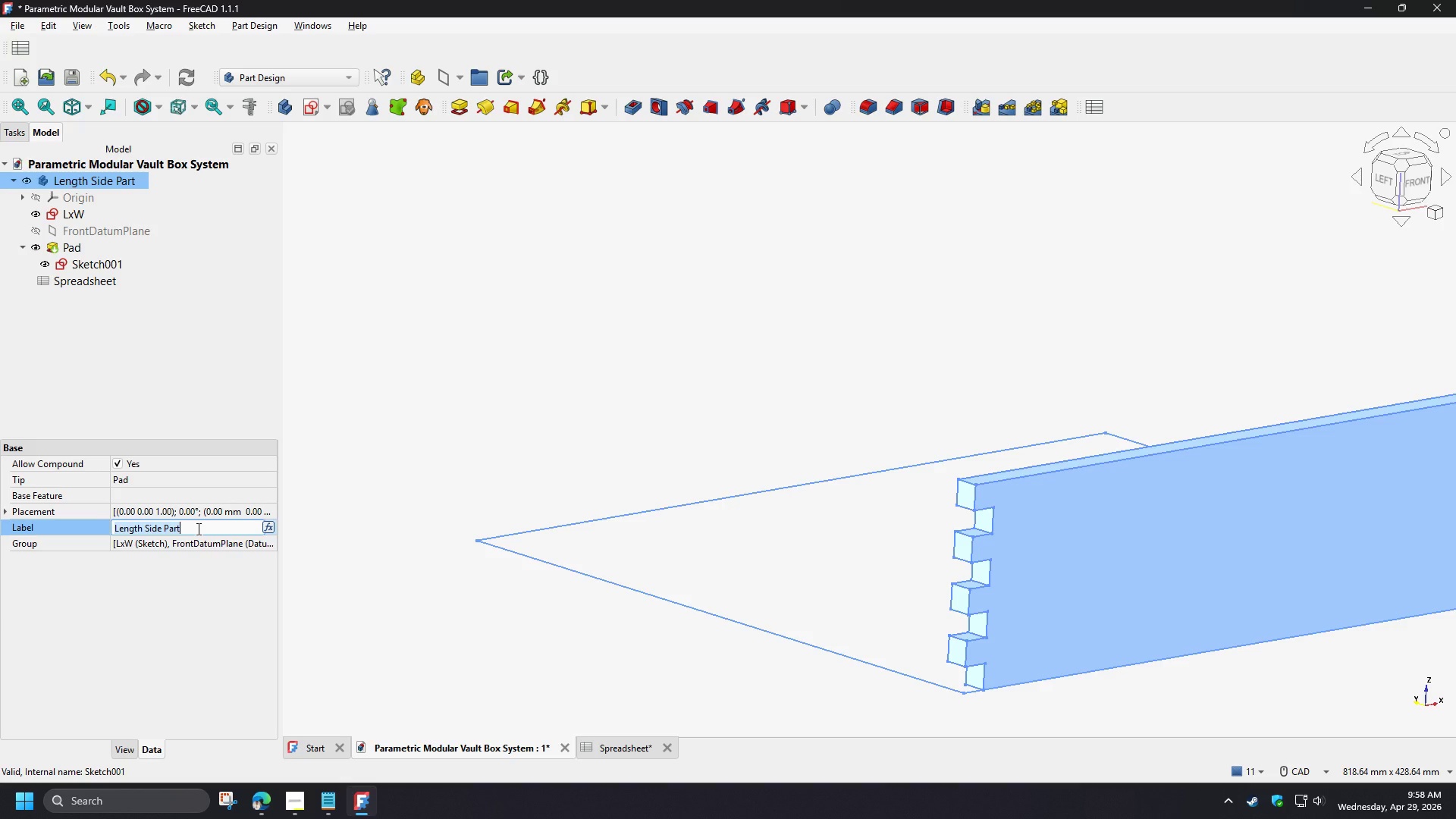 
left_click([178, 372])
 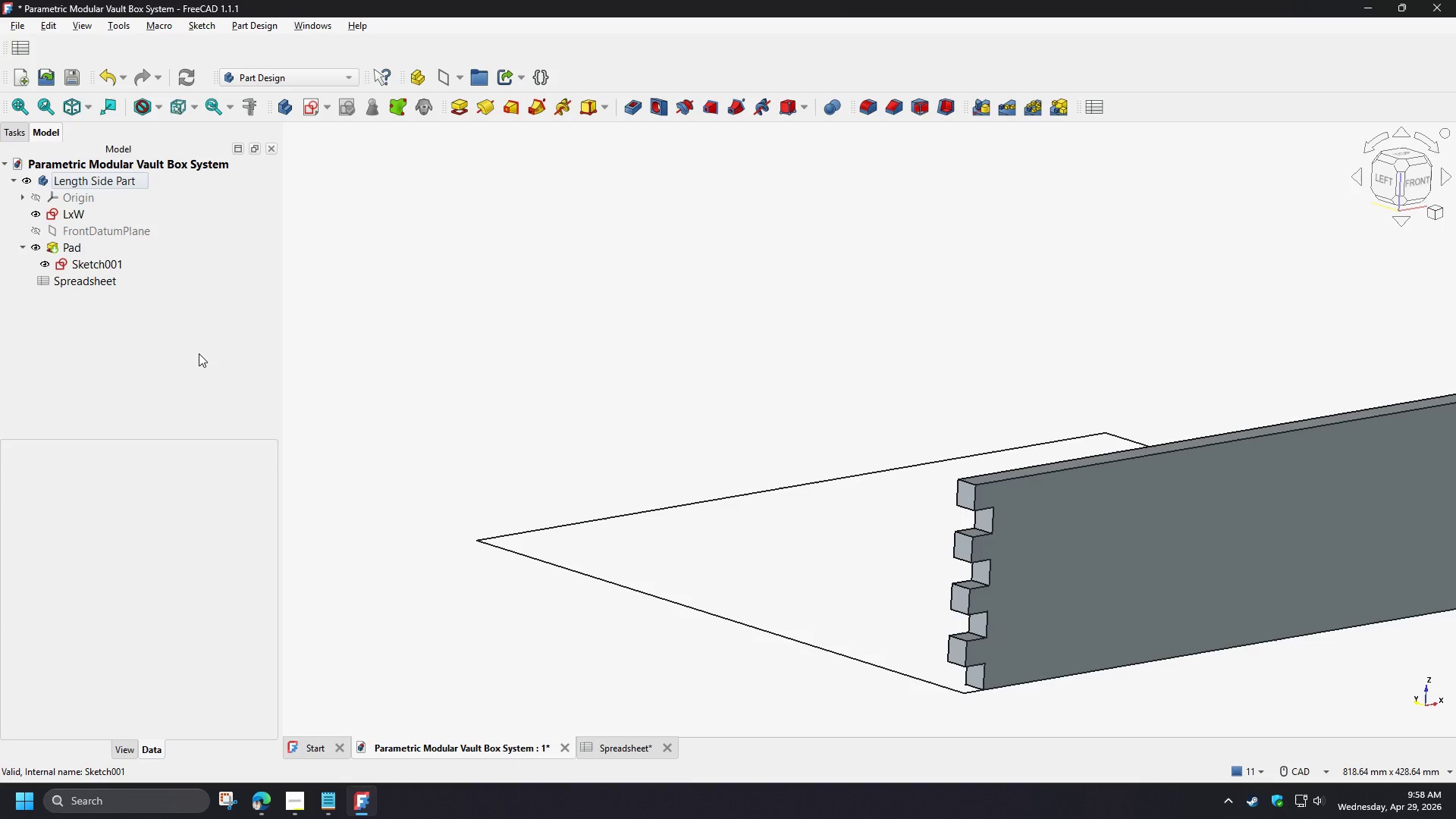 
wait(13.28)
 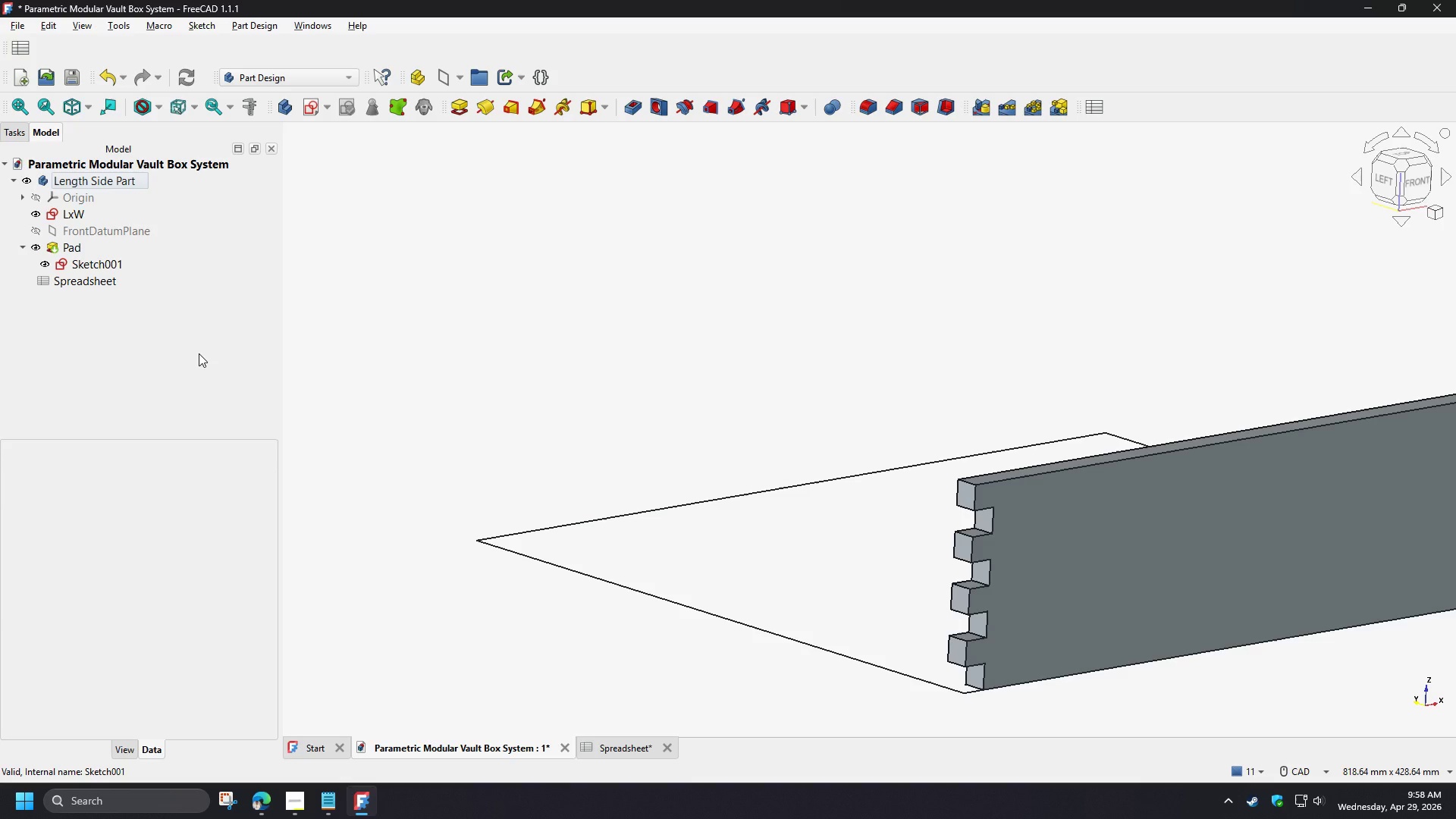 
left_click([105, 175])
 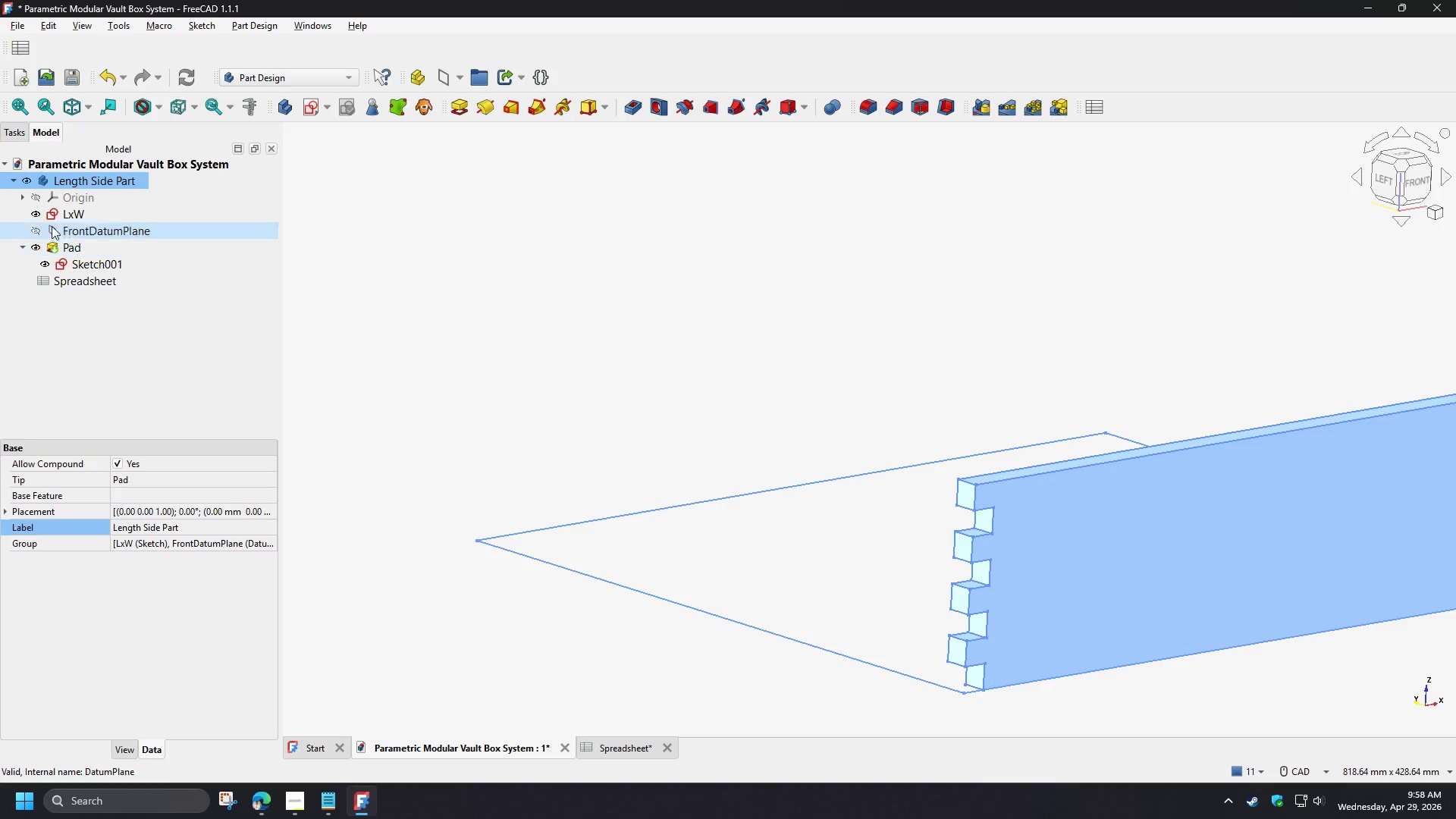 
key(Control+C)
 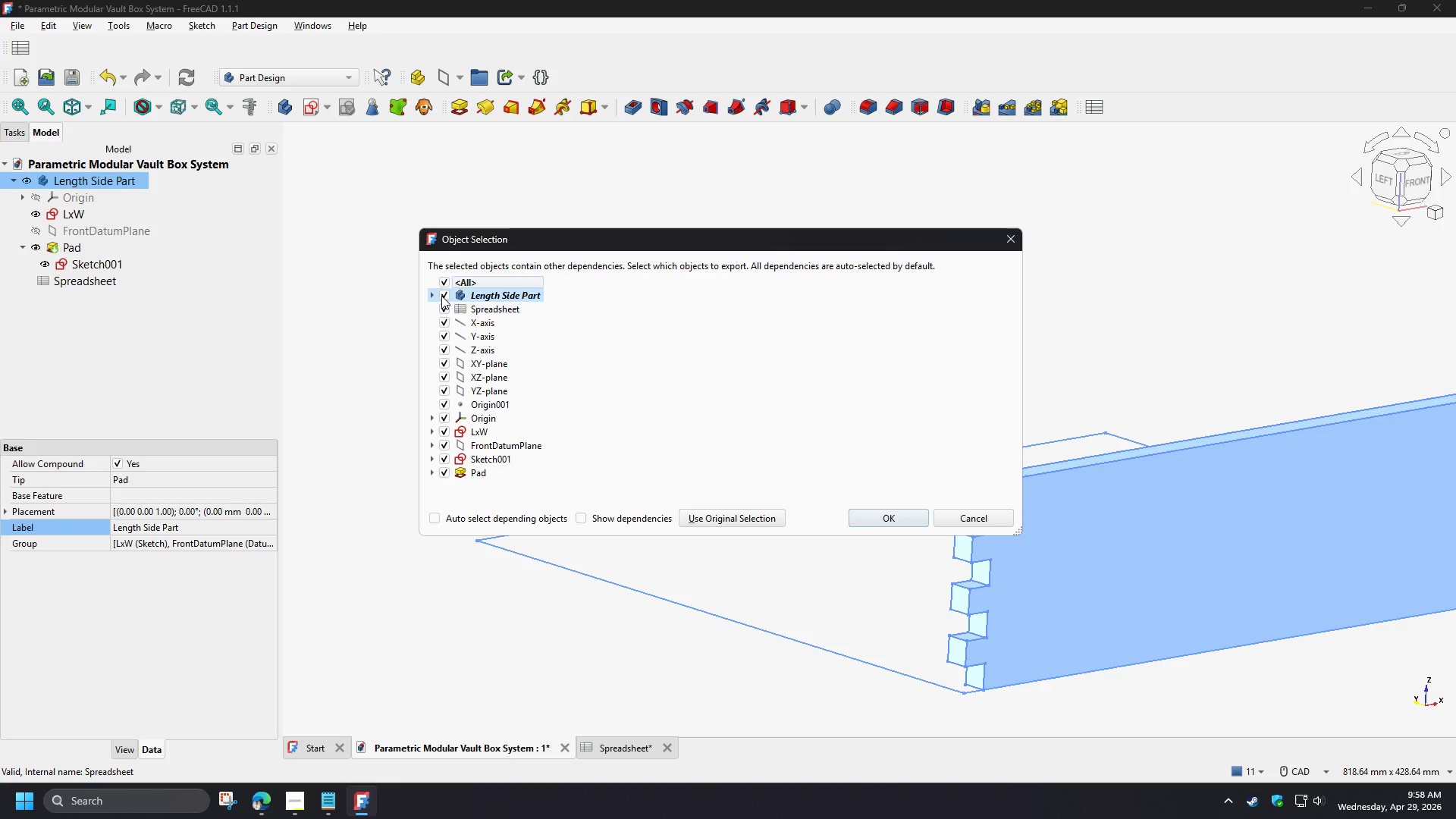 
left_click([441, 296])
 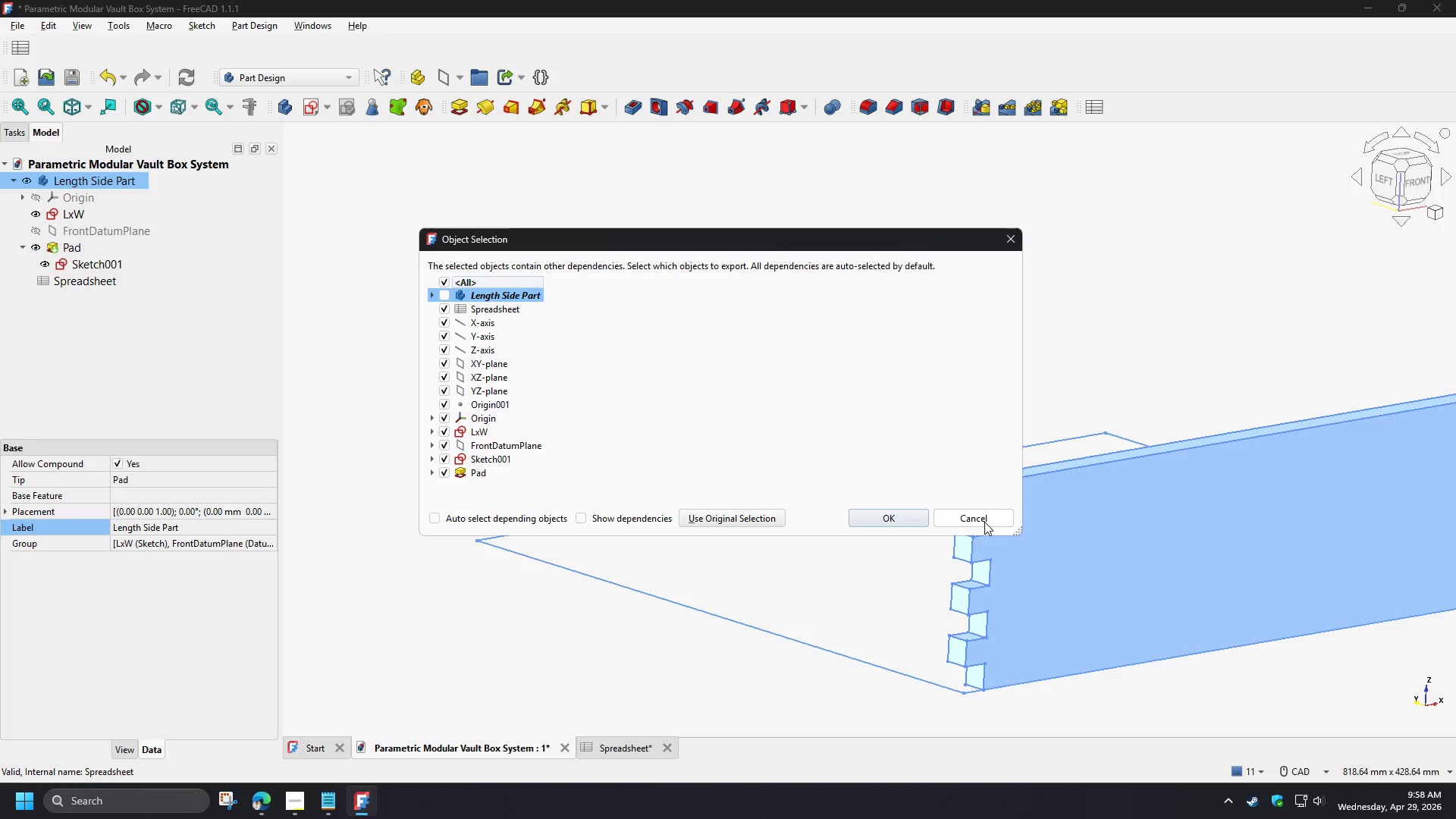 
wait(5.77)
 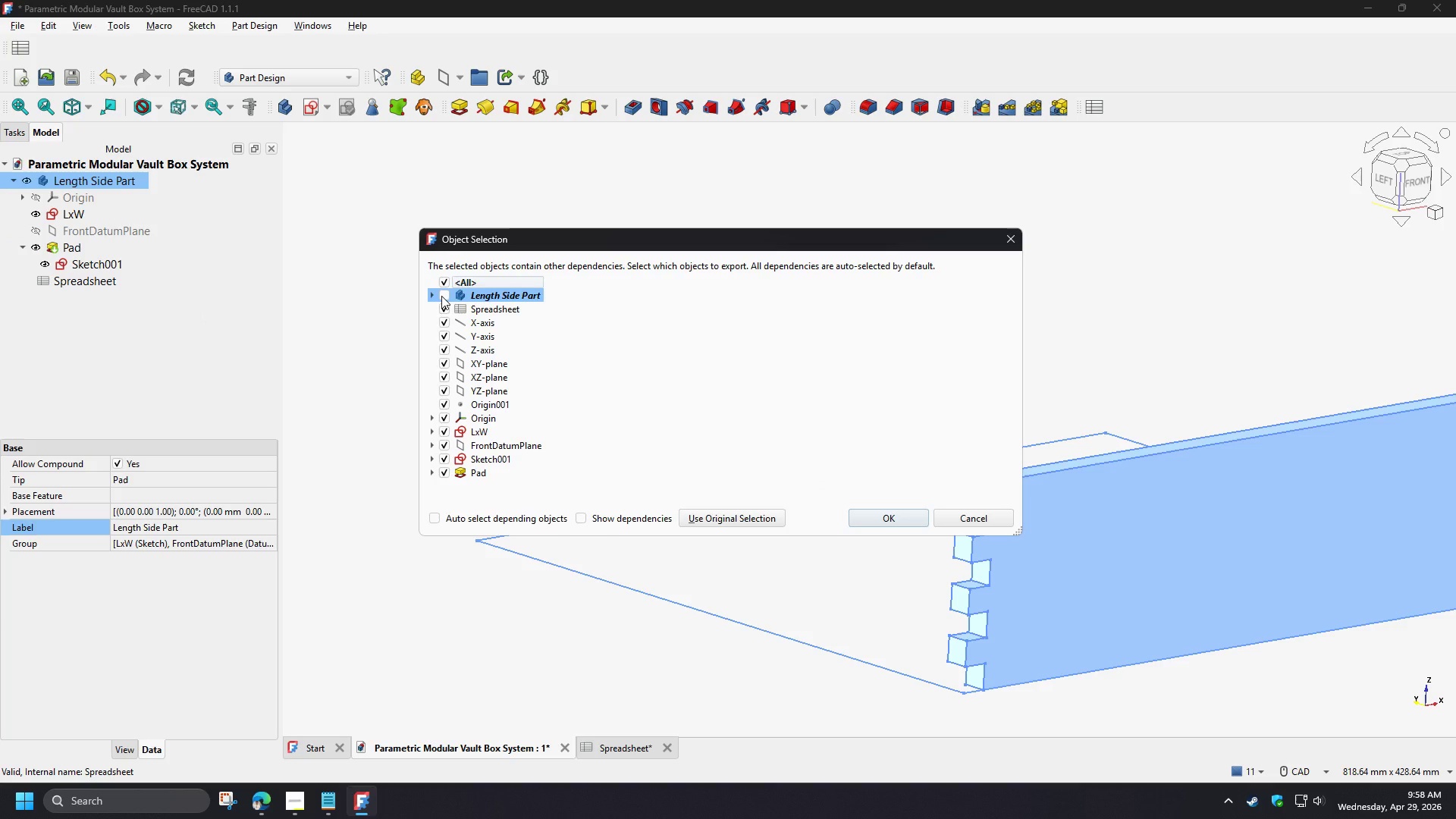 
left_click([445, 281])
 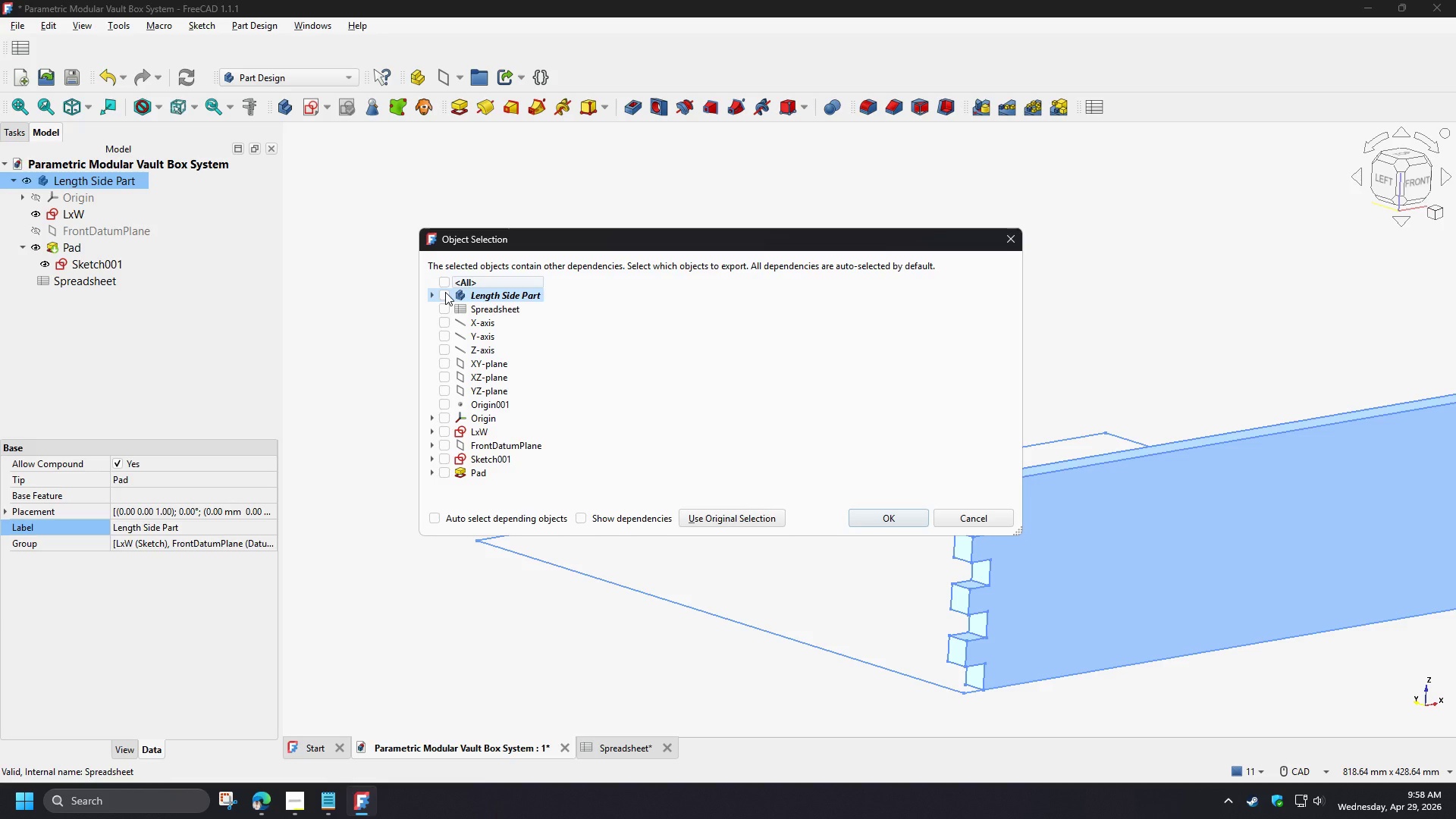 
left_click([445, 292])
 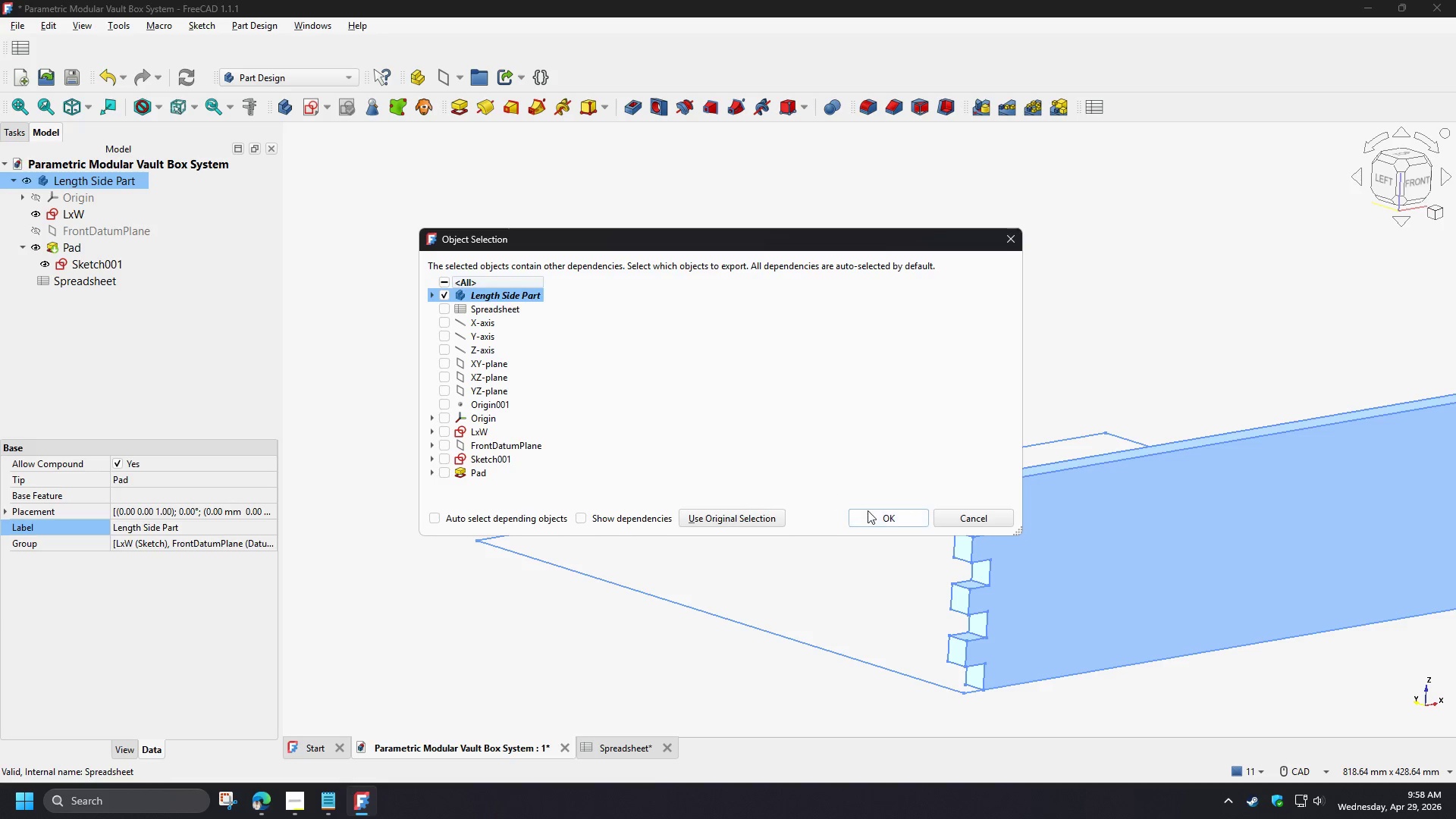 
left_click([891, 515])
 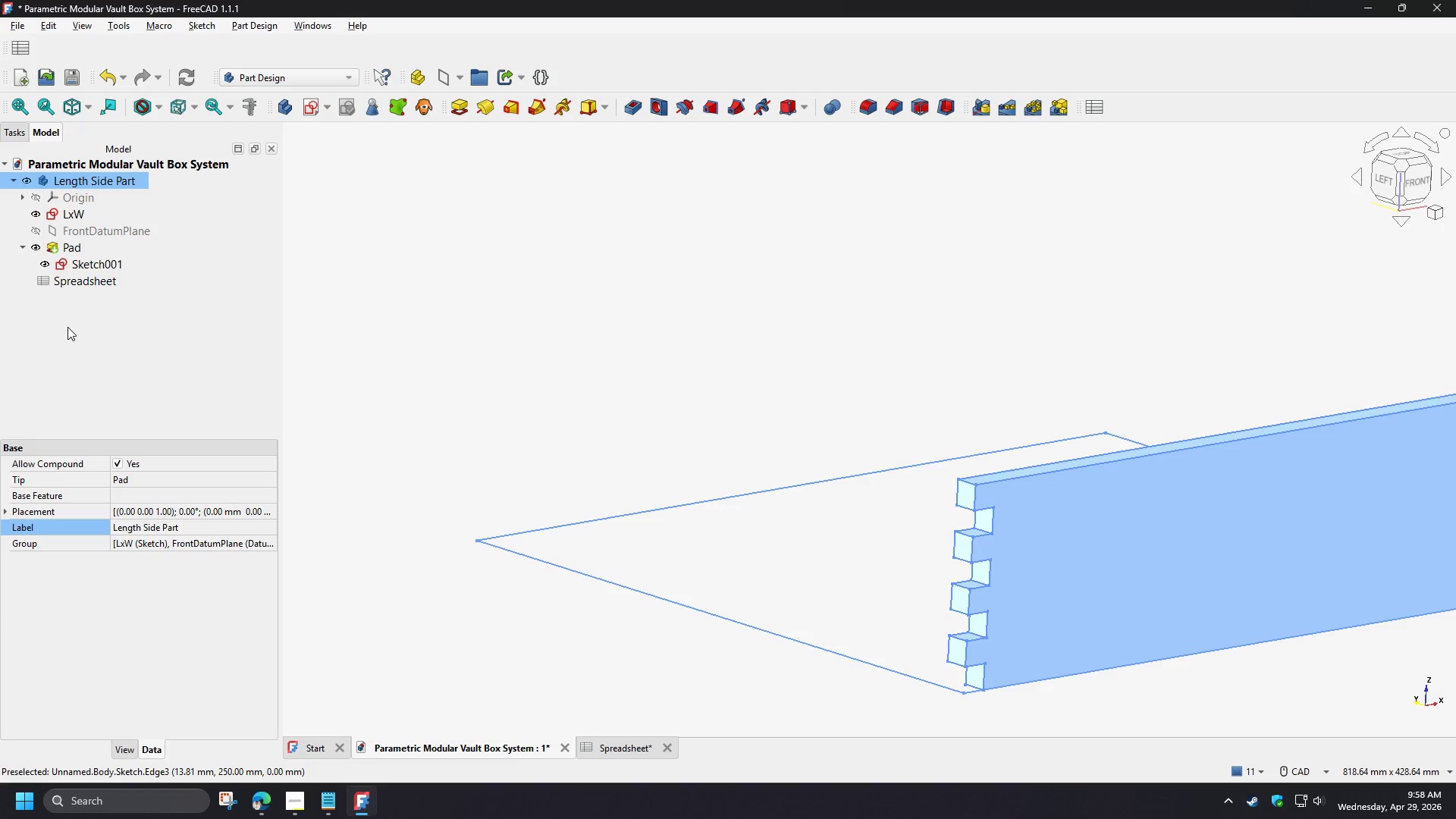 
left_click([67, 326])
 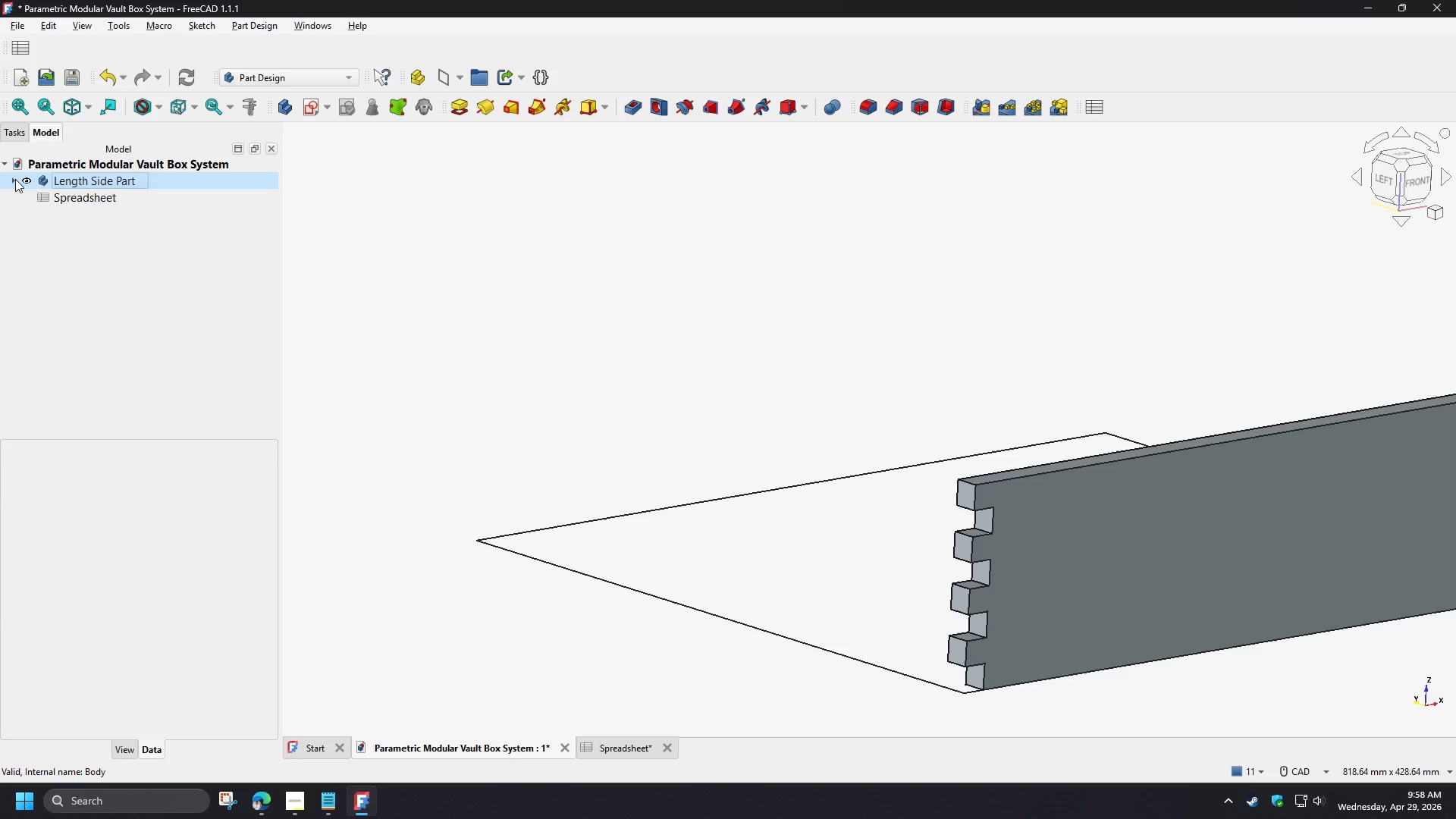 
double_click([56, 264])
 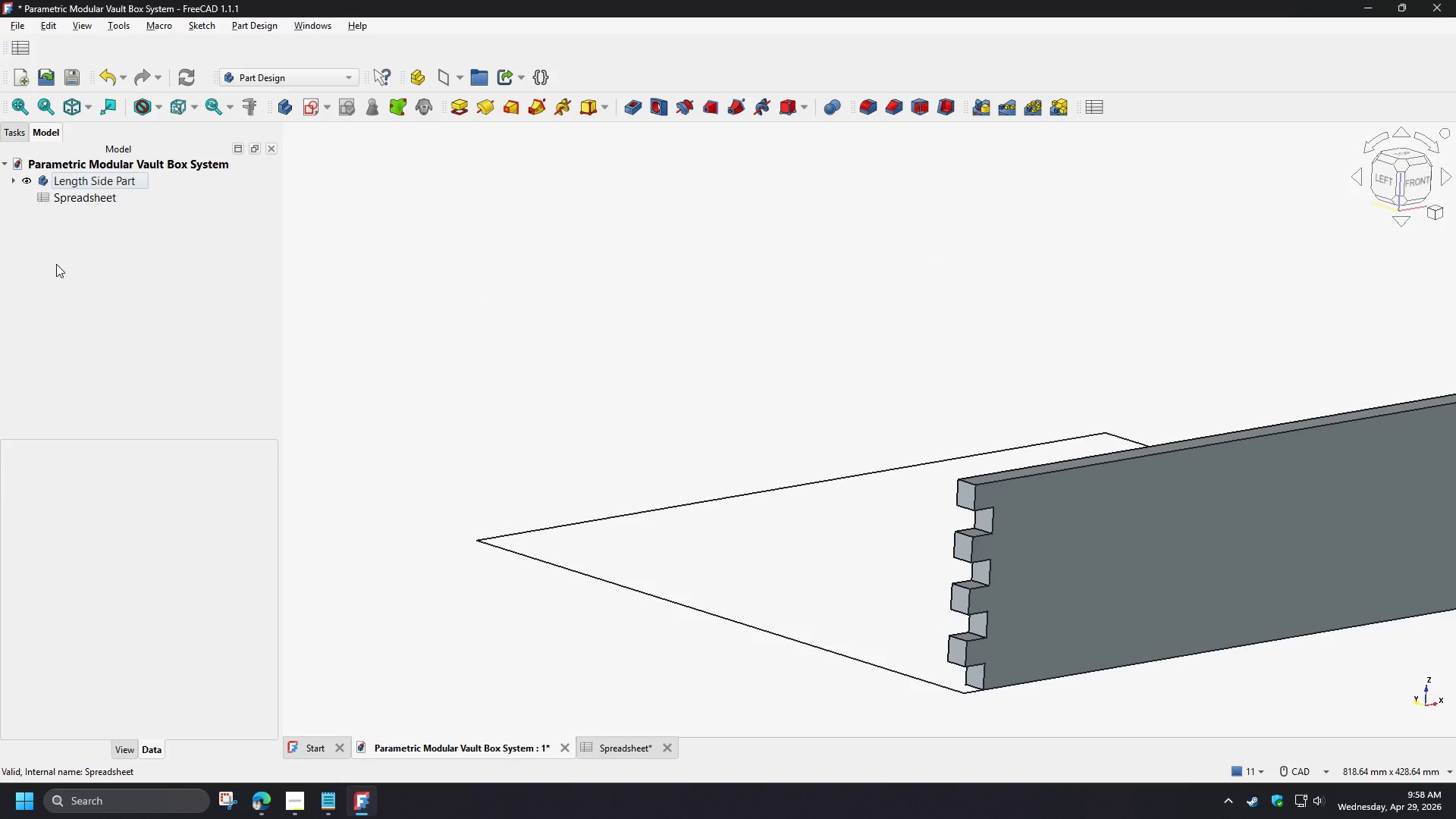 
key(Control+V)
 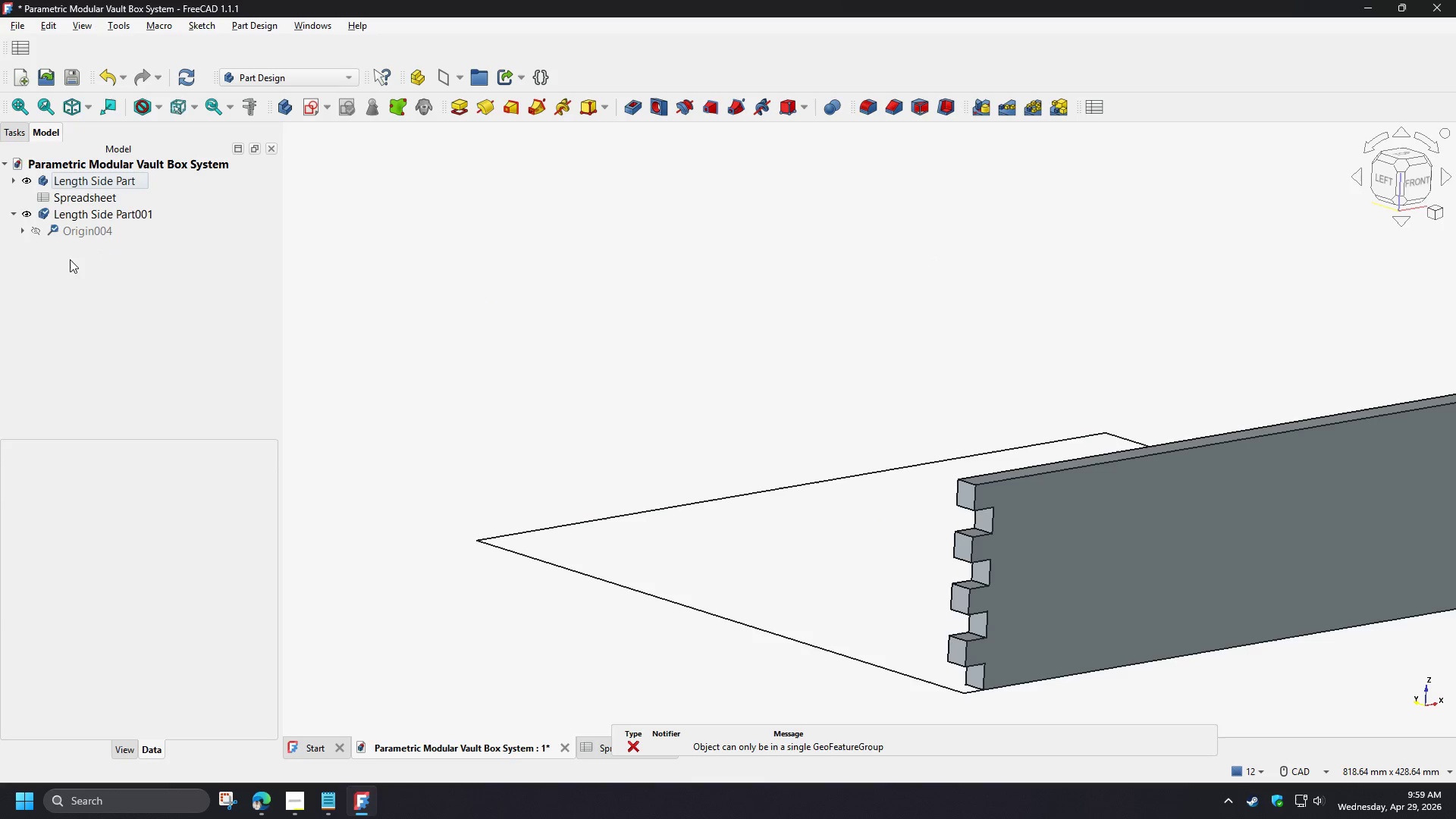 
left_click([12, 215])
 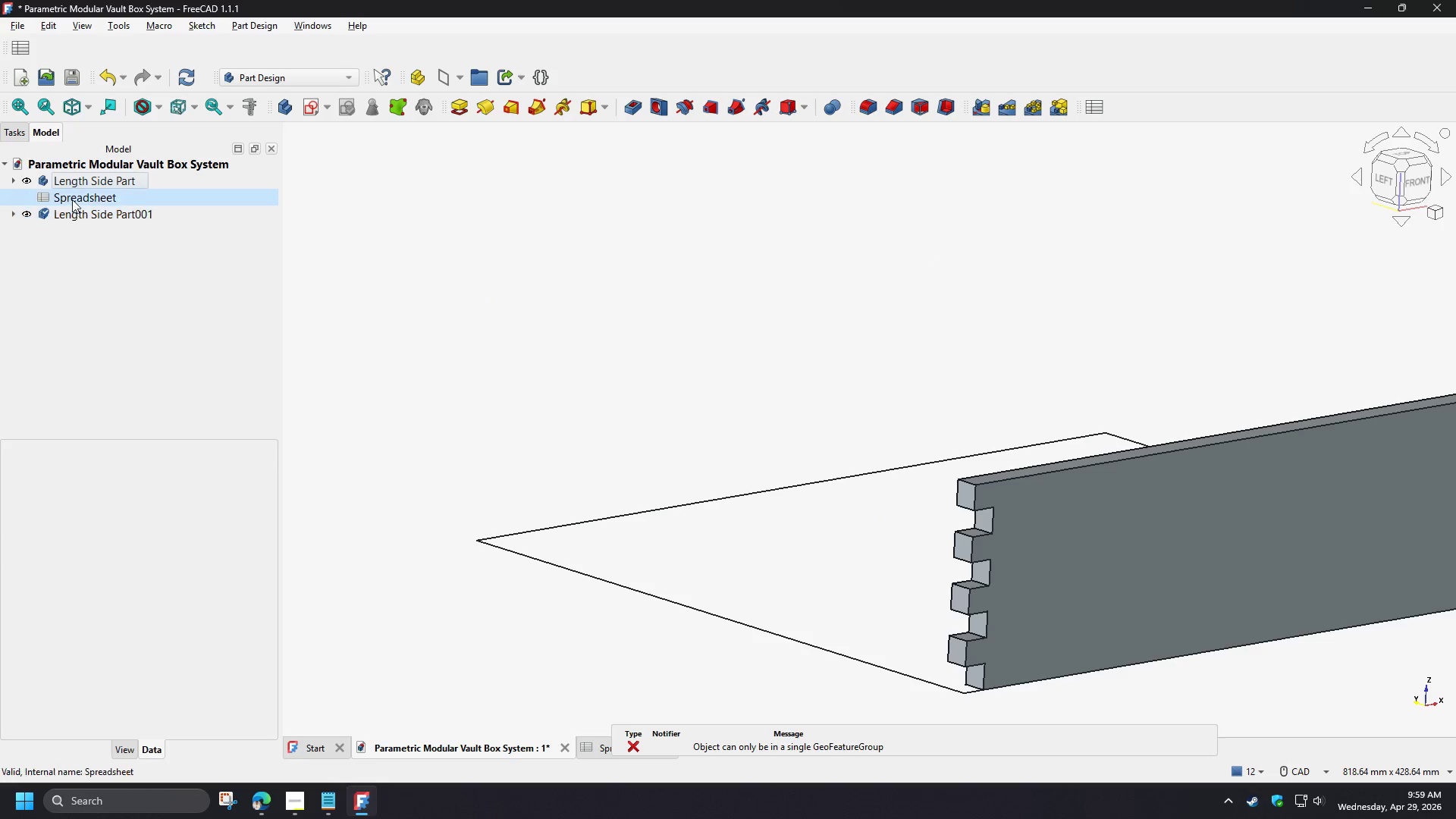 
triple_click([71, 196])
 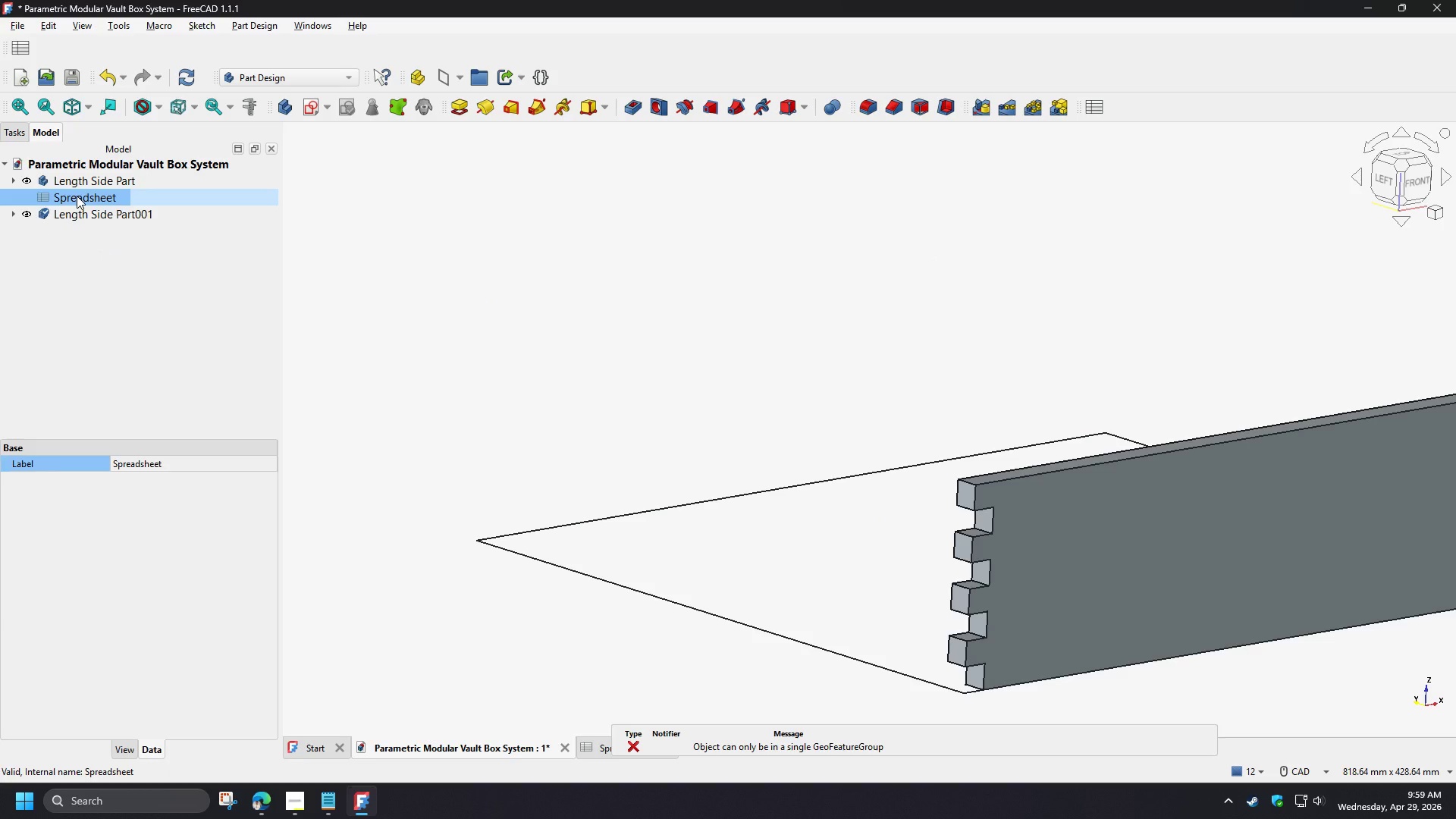 
left_click_drag(start_coordinate=[77, 196], to_coordinate=[68, 246])
 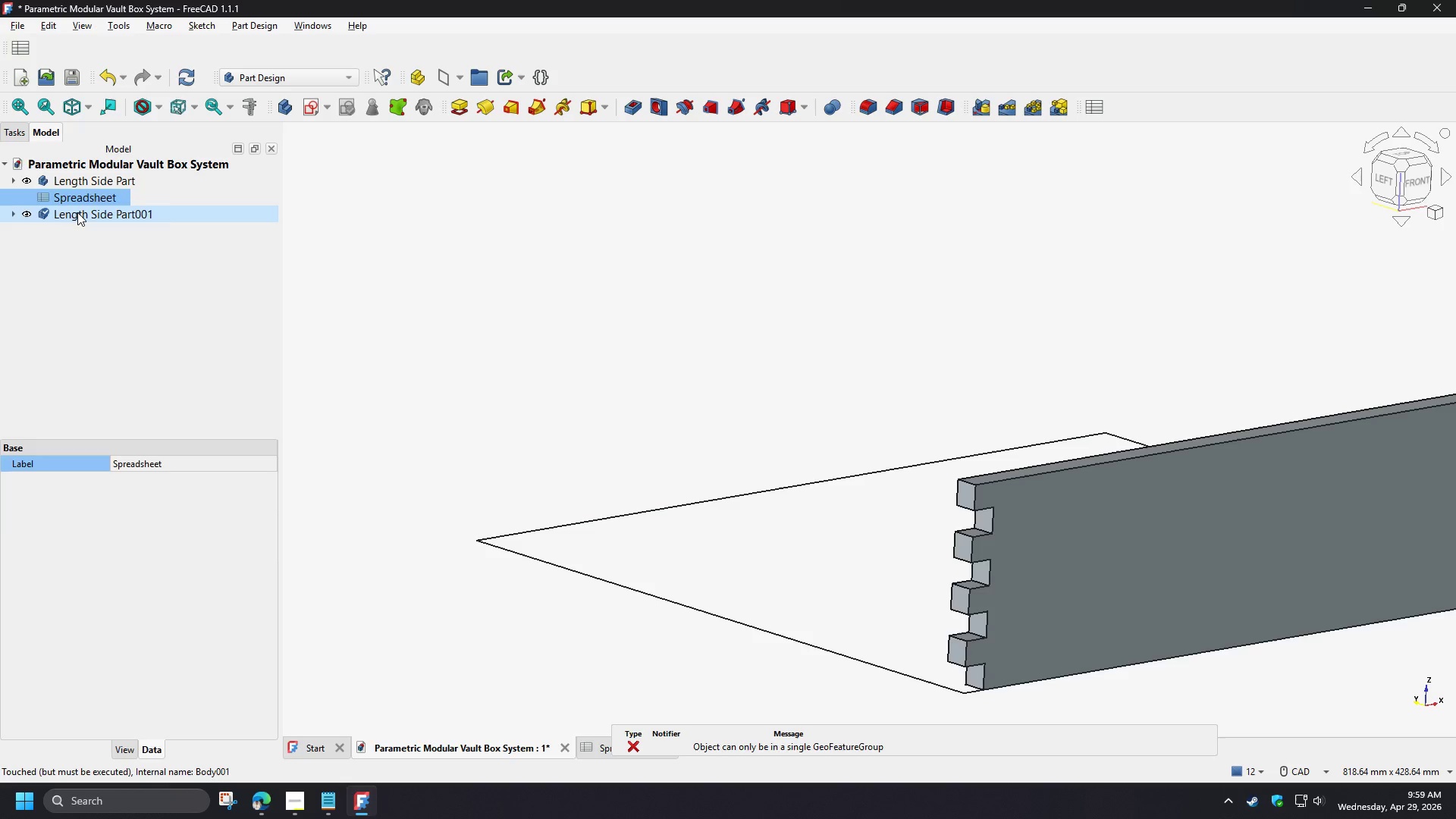 
left_click([77, 212])
 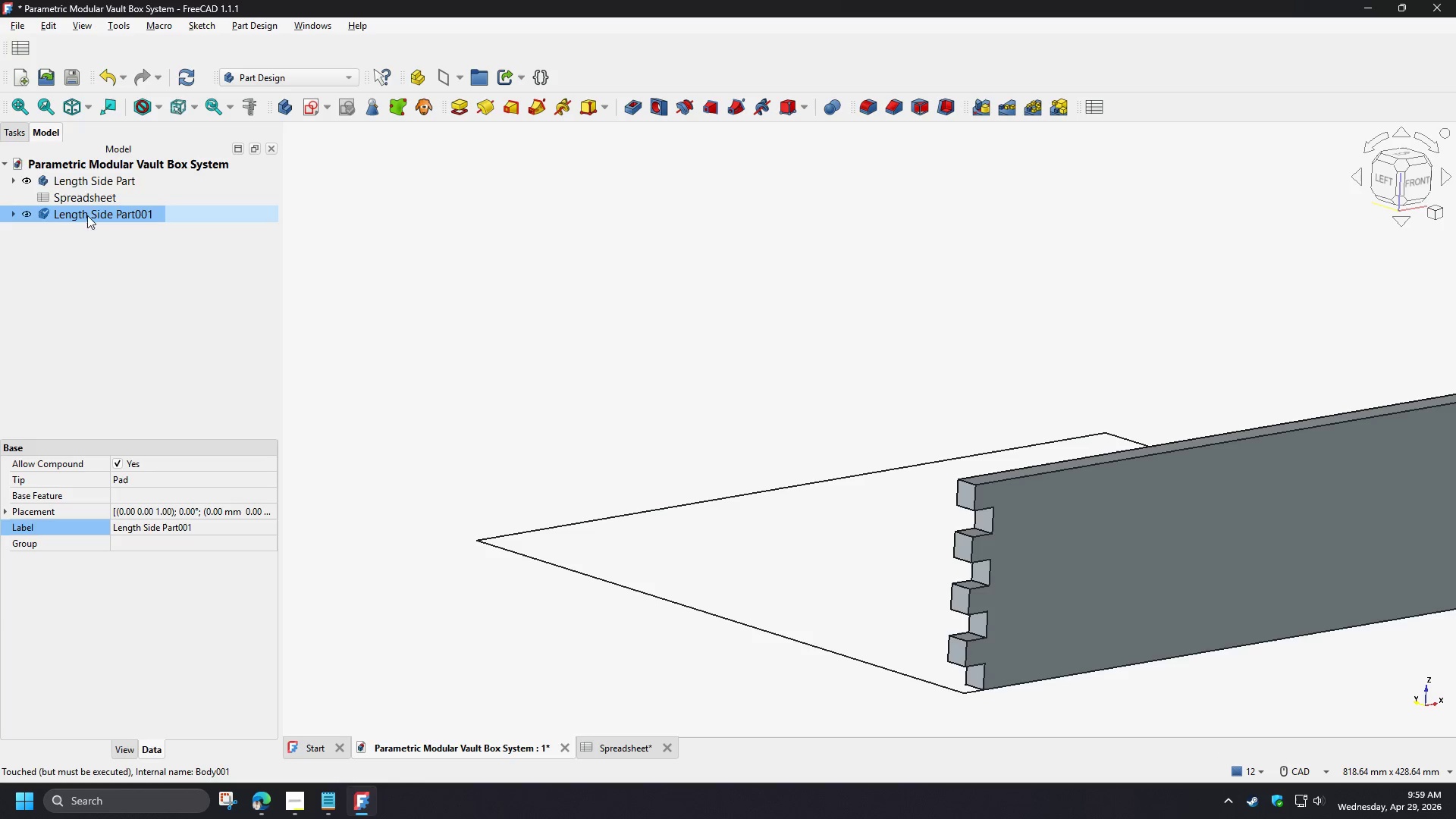 
left_click_drag(start_coordinate=[87, 215], to_coordinate=[118, 216])
 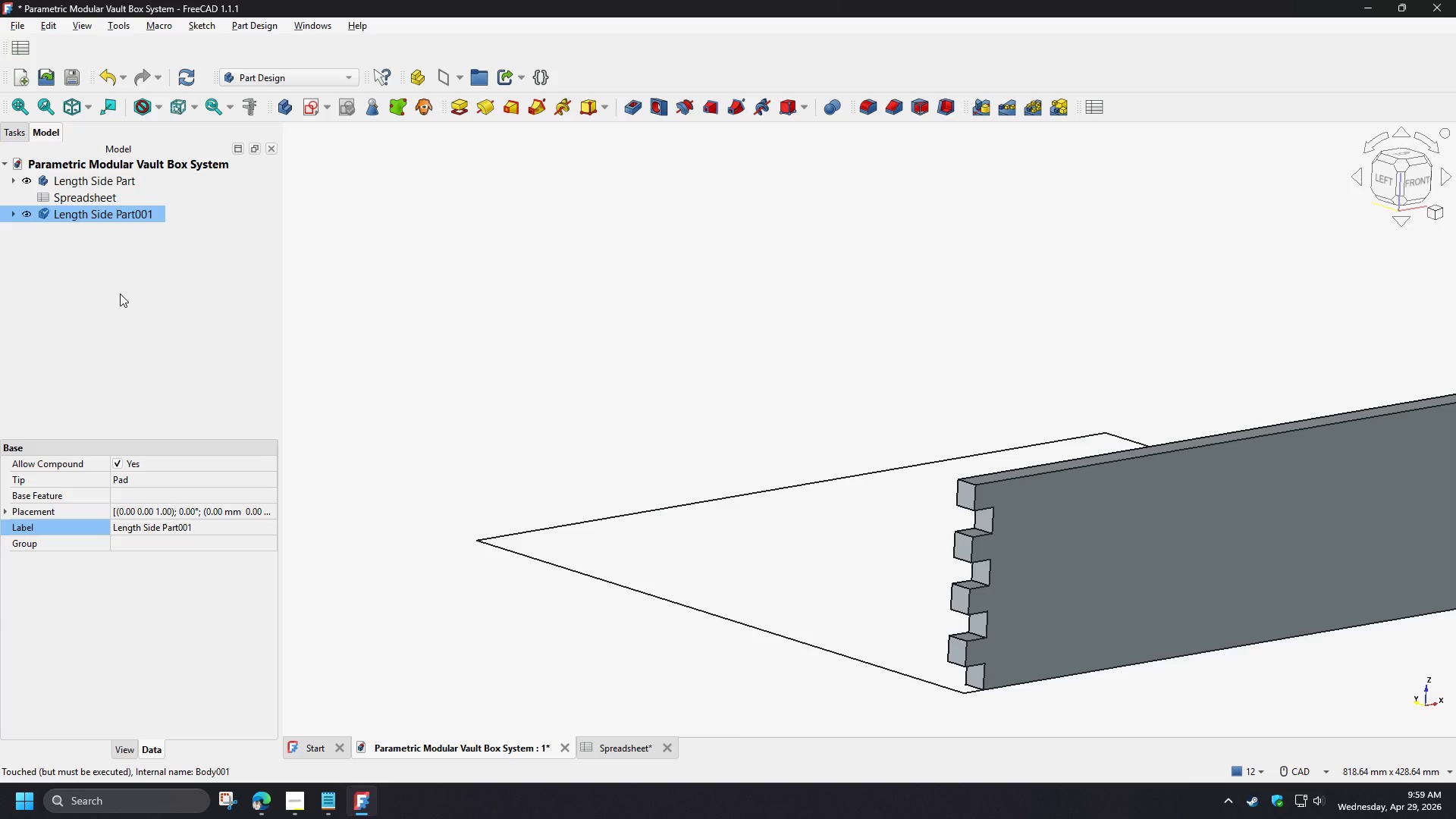 
wait(8.67)
 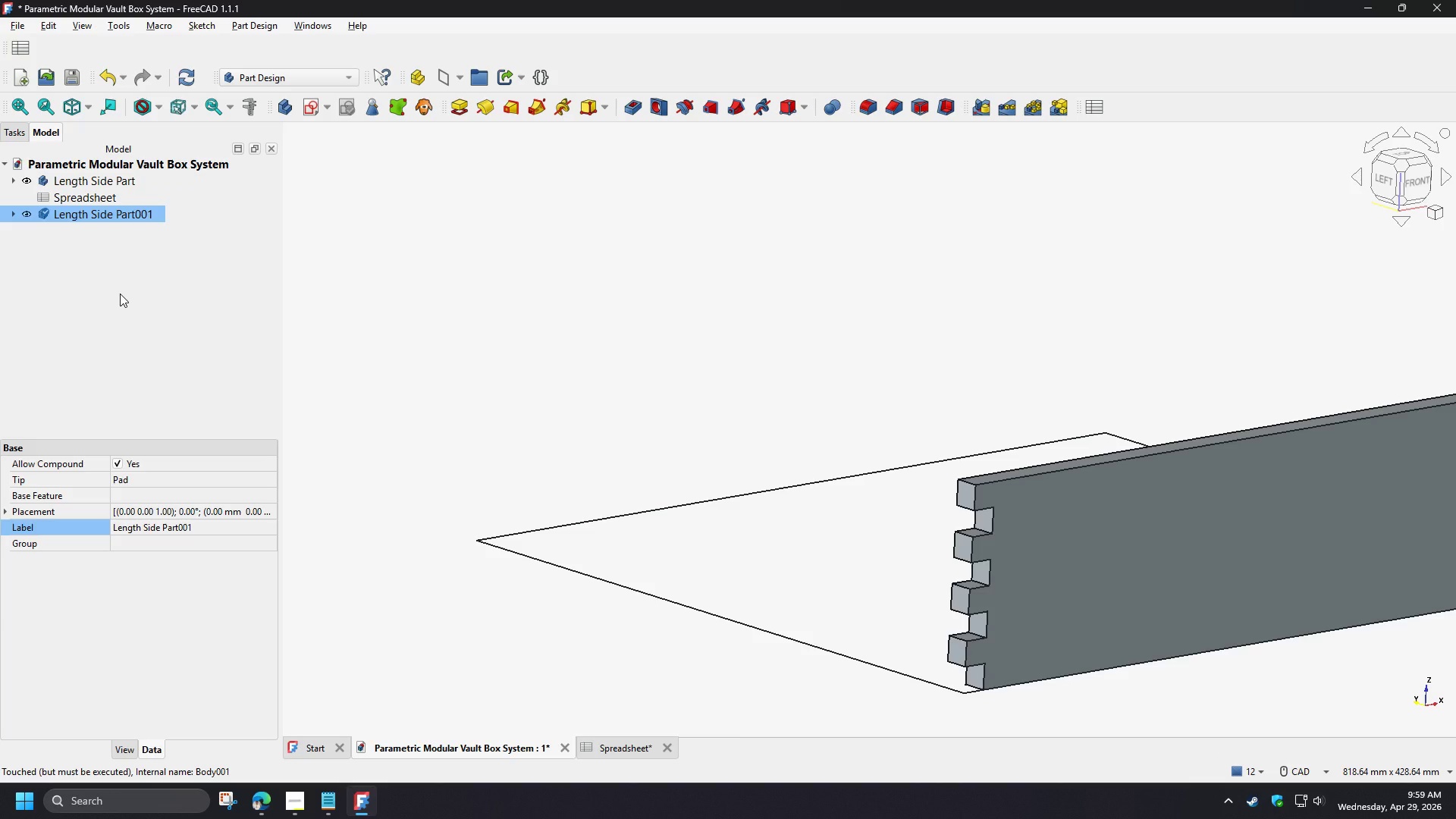 
left_click([15, 212])
 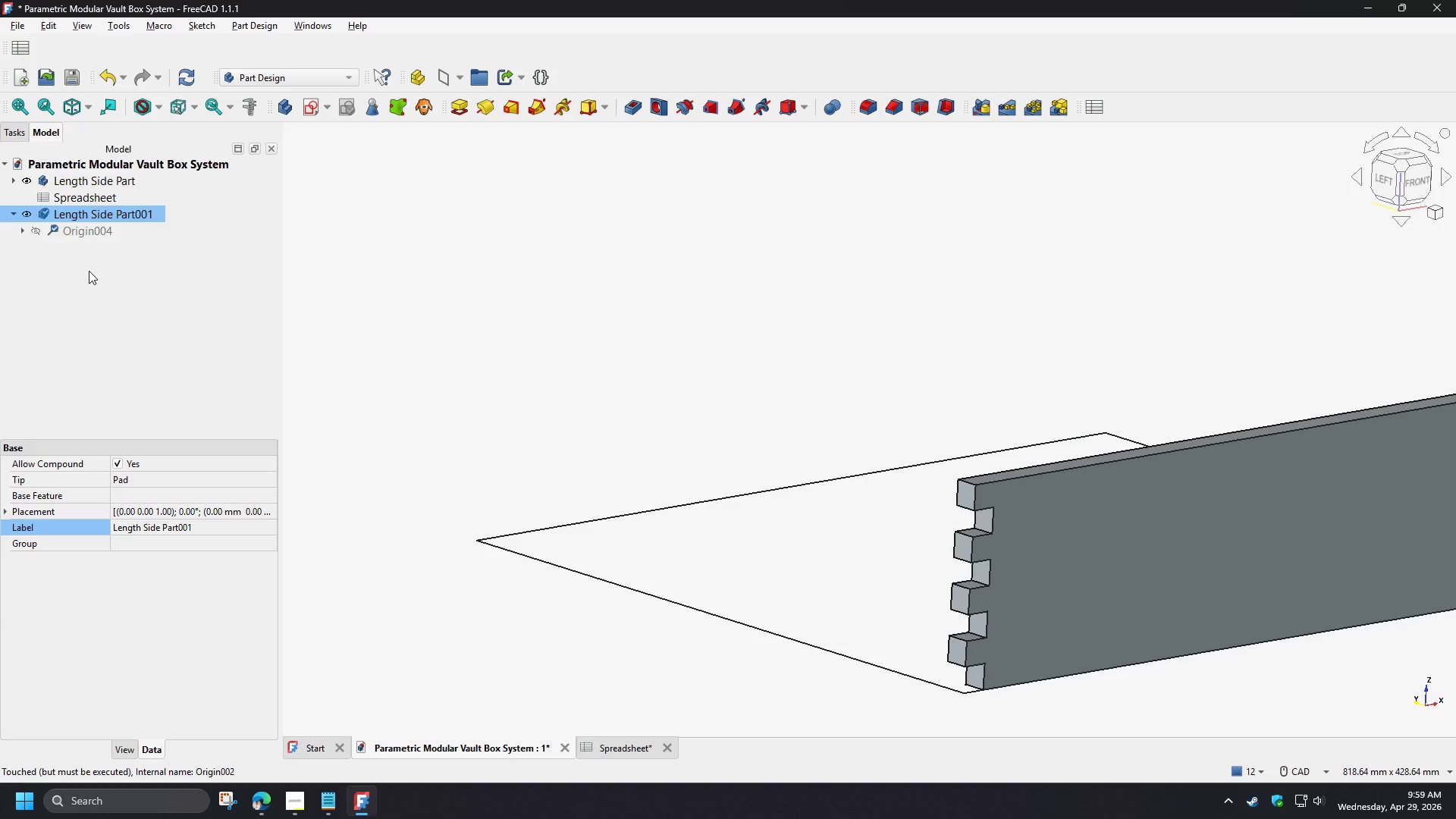 
left_click([89, 271])
 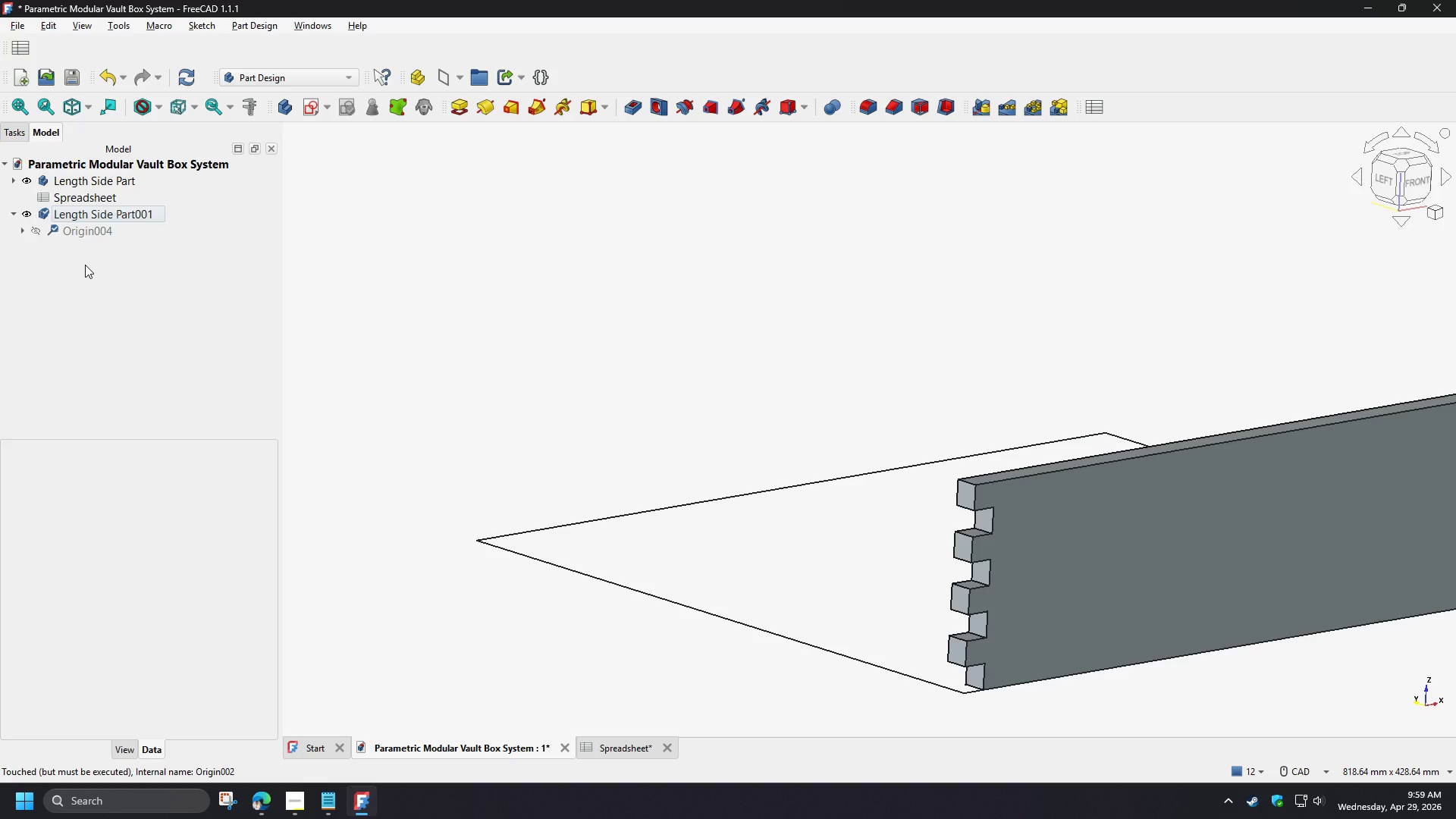 
left_click([85, 265])
 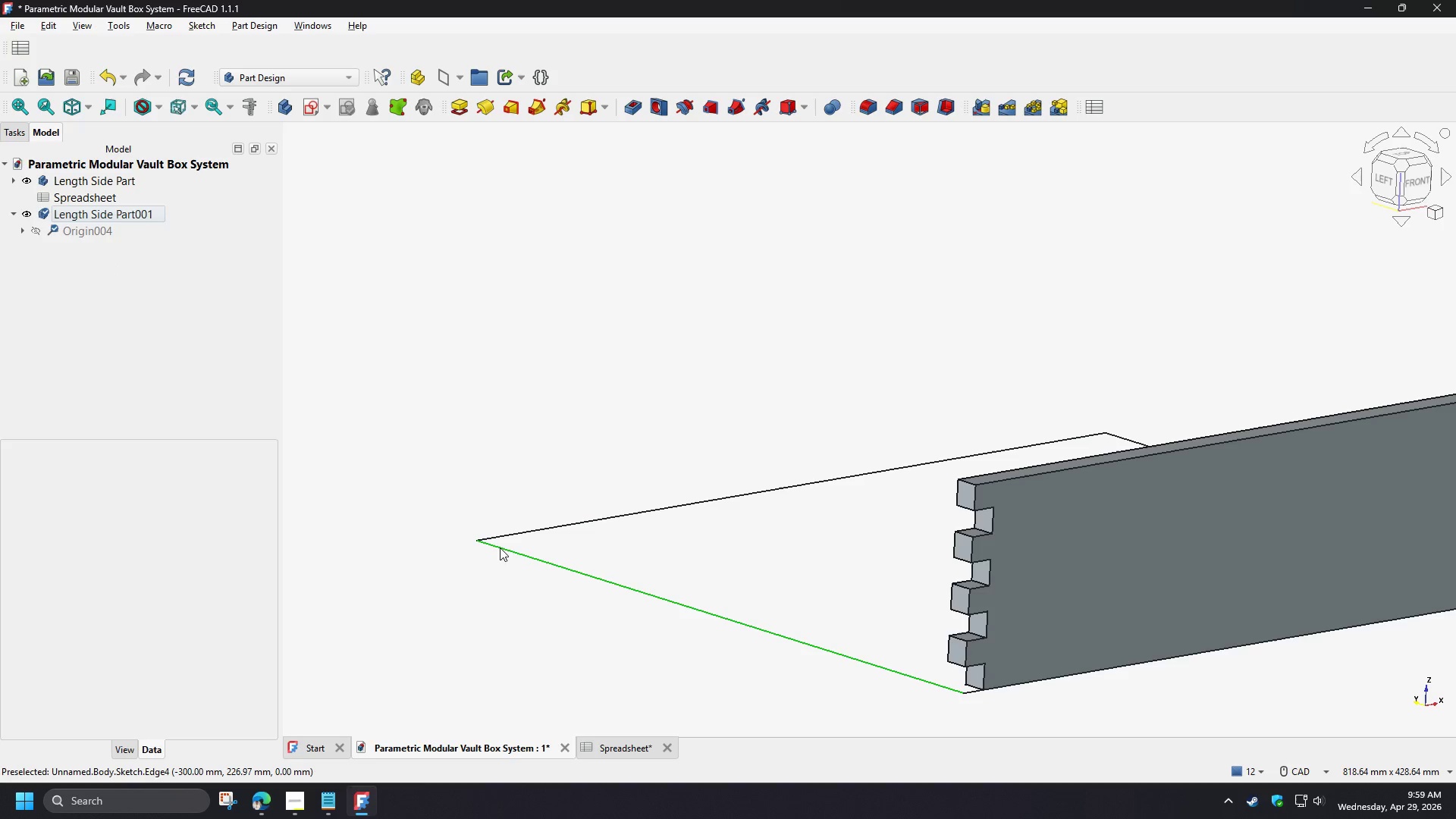 
left_click([500, 548])
 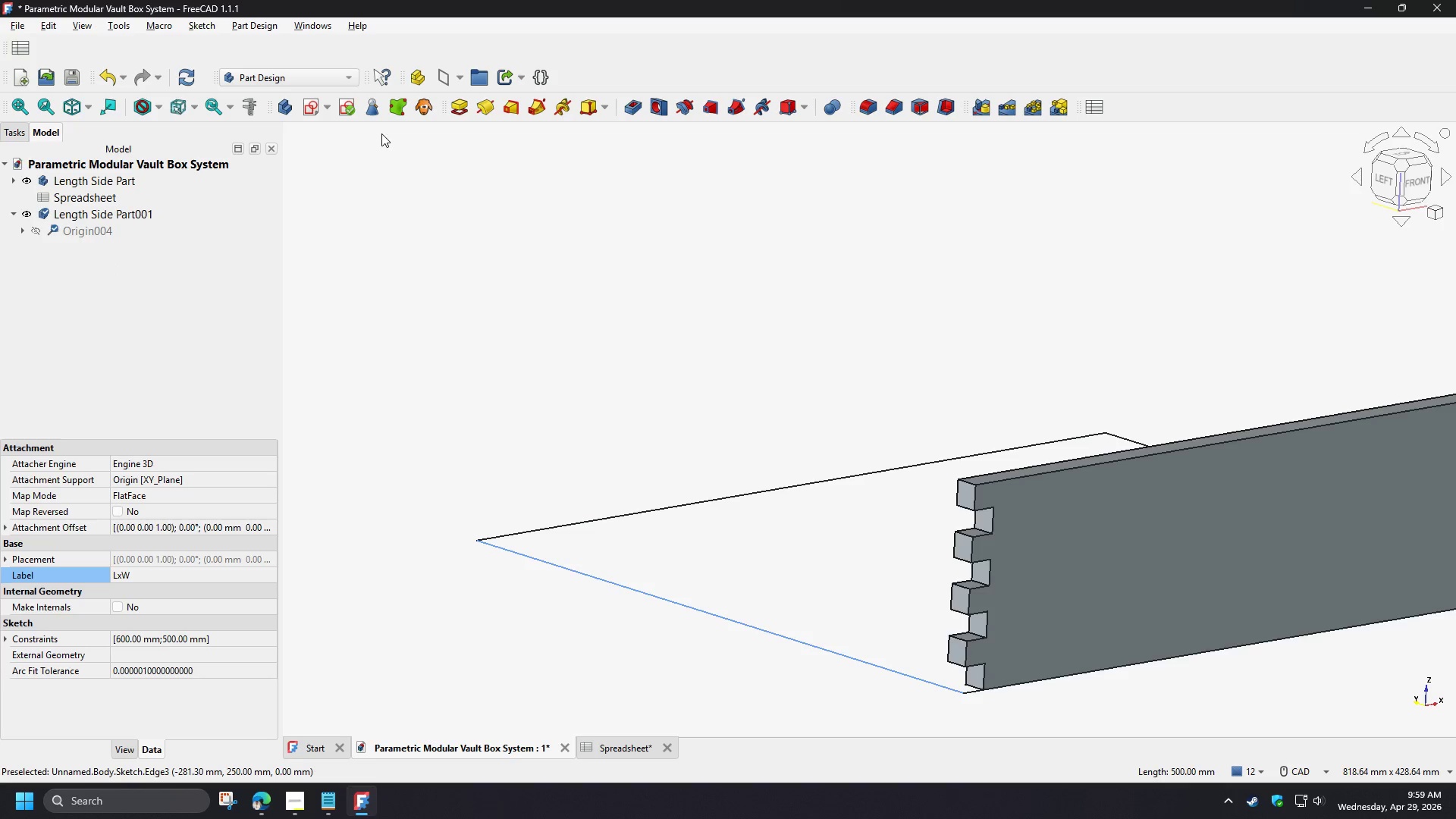 
left_click([447, 75])
 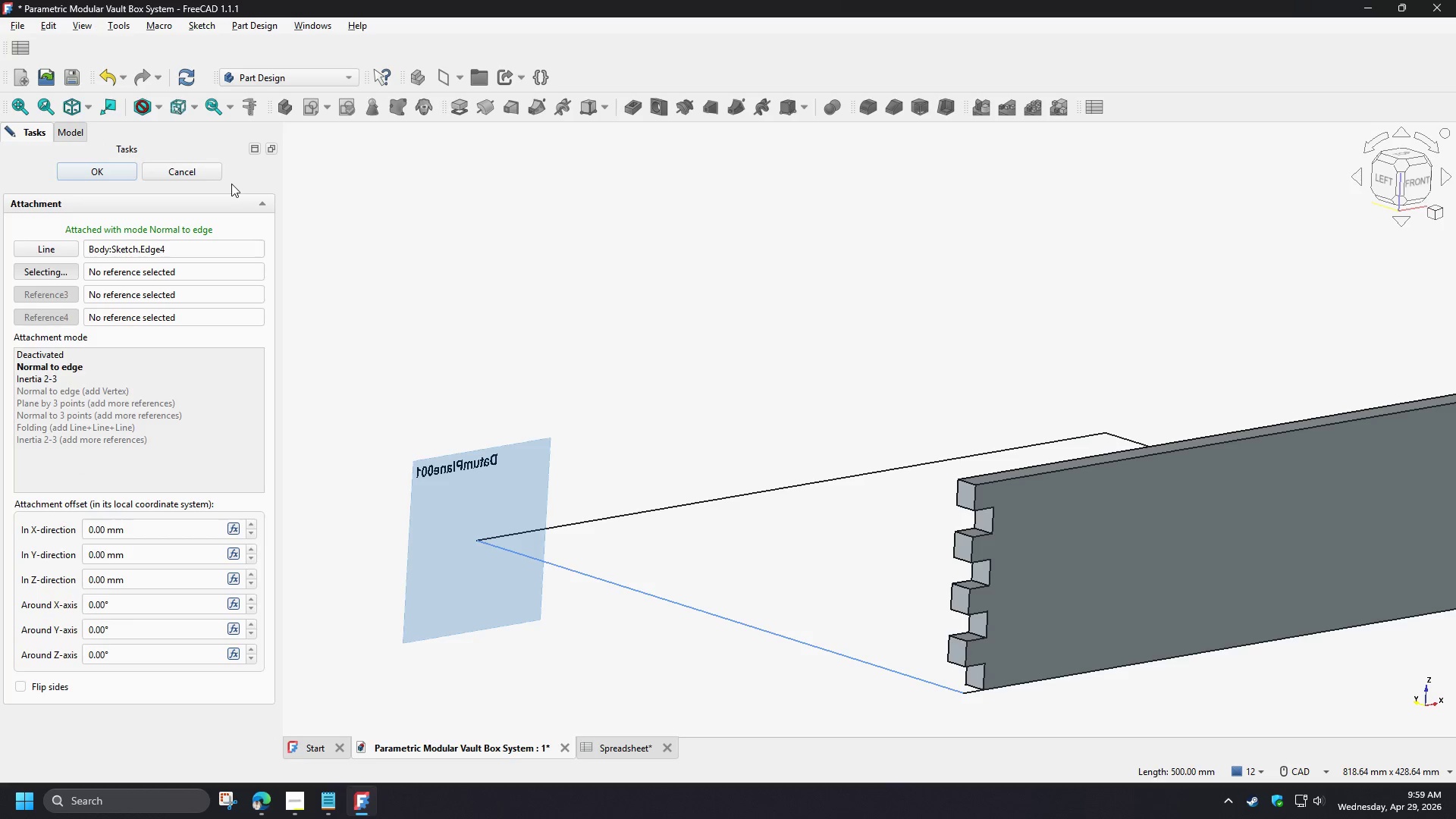 
left_click([118, 176])
 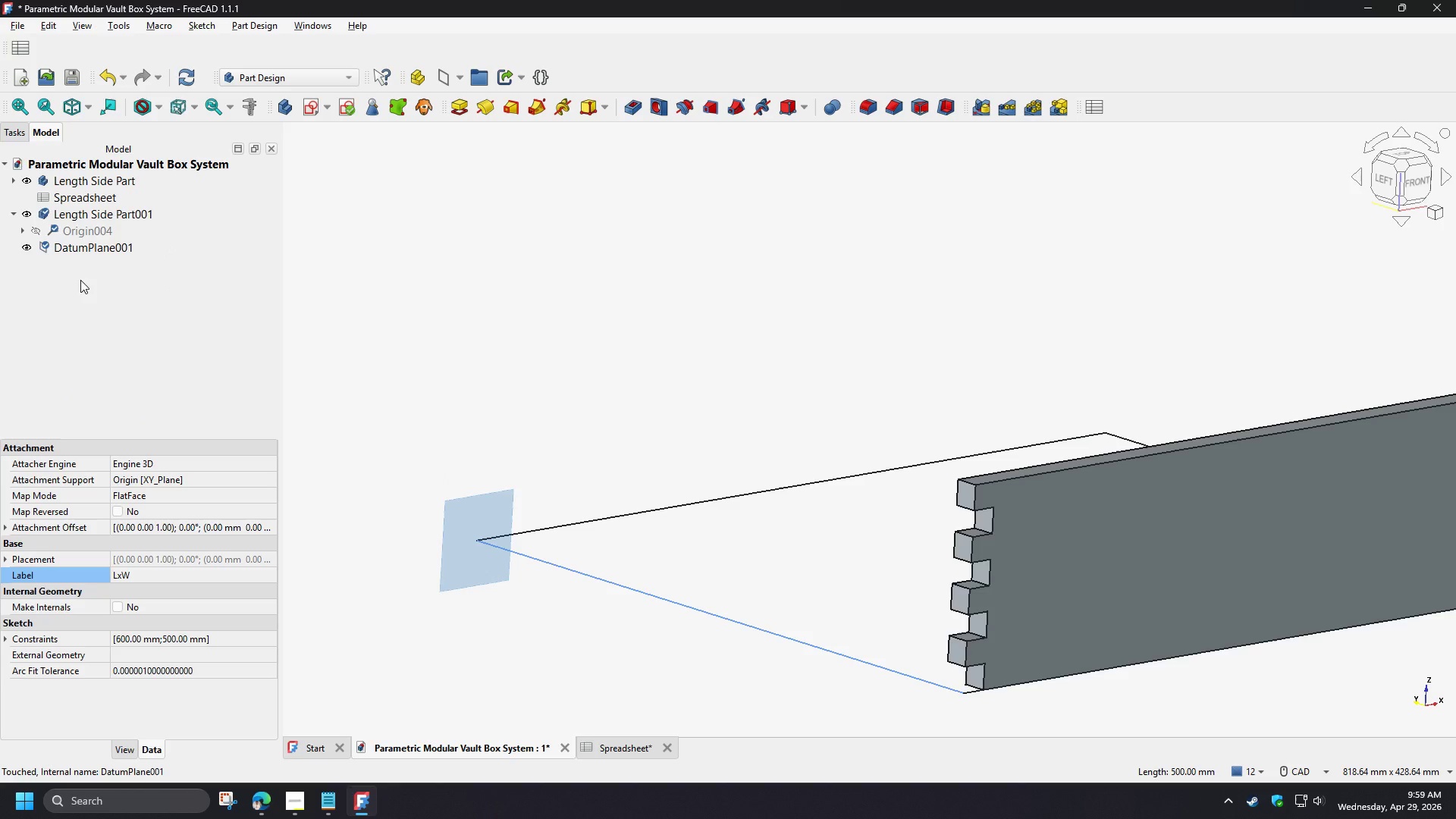 
left_click([14, 180])
 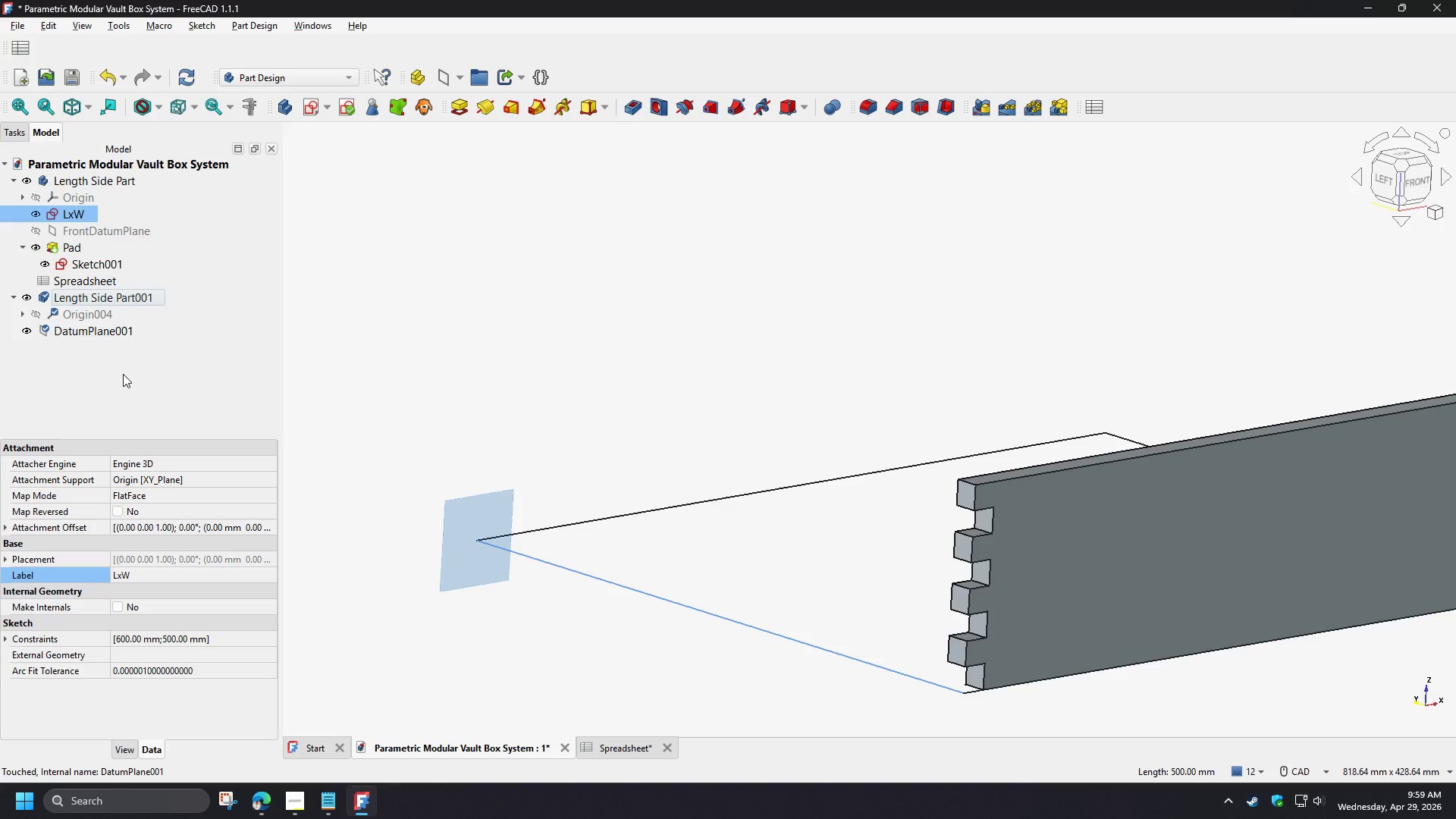 
left_click([123, 374])
 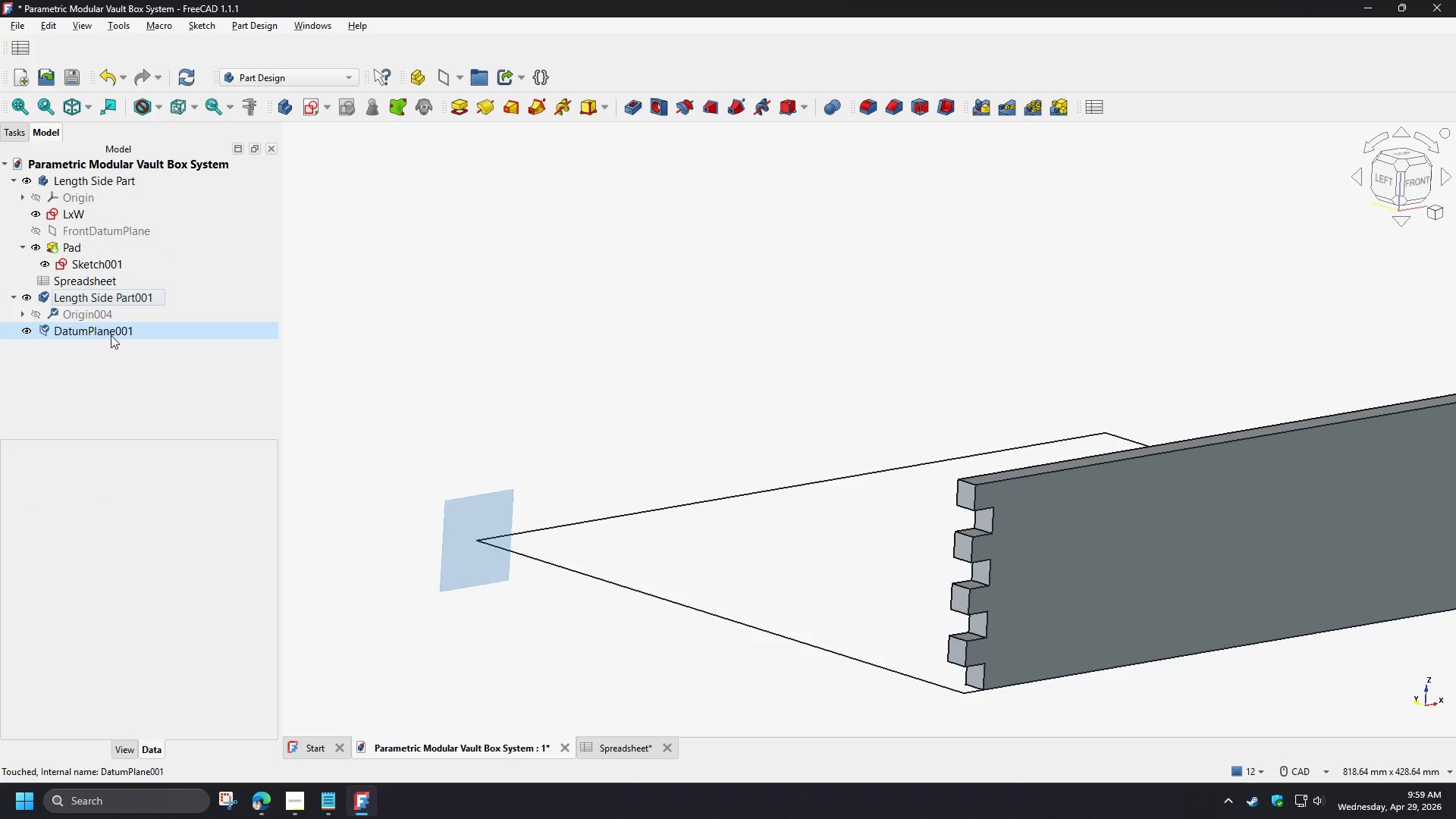 
left_click([111, 335])
 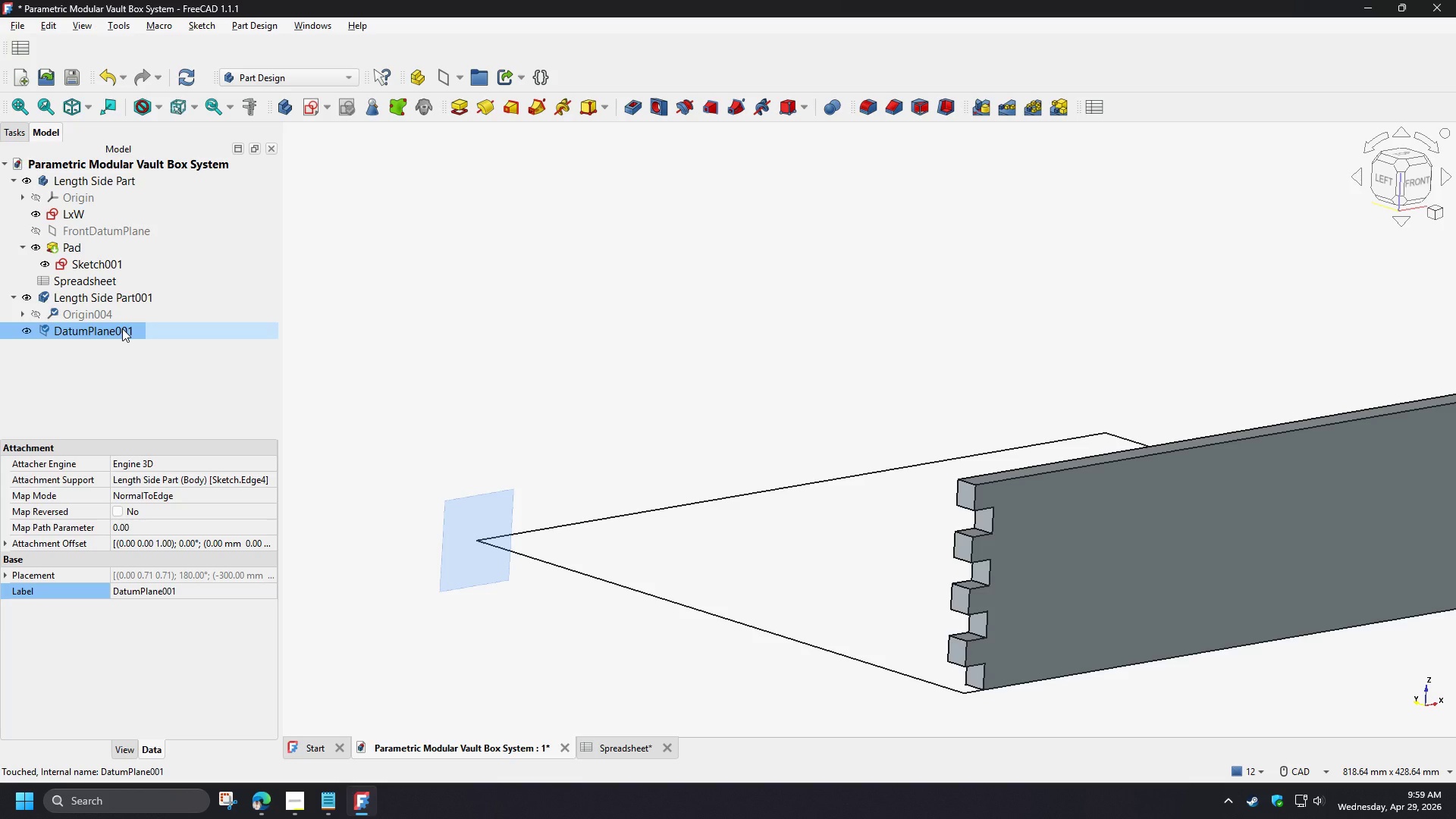 
double_click([122, 328])
 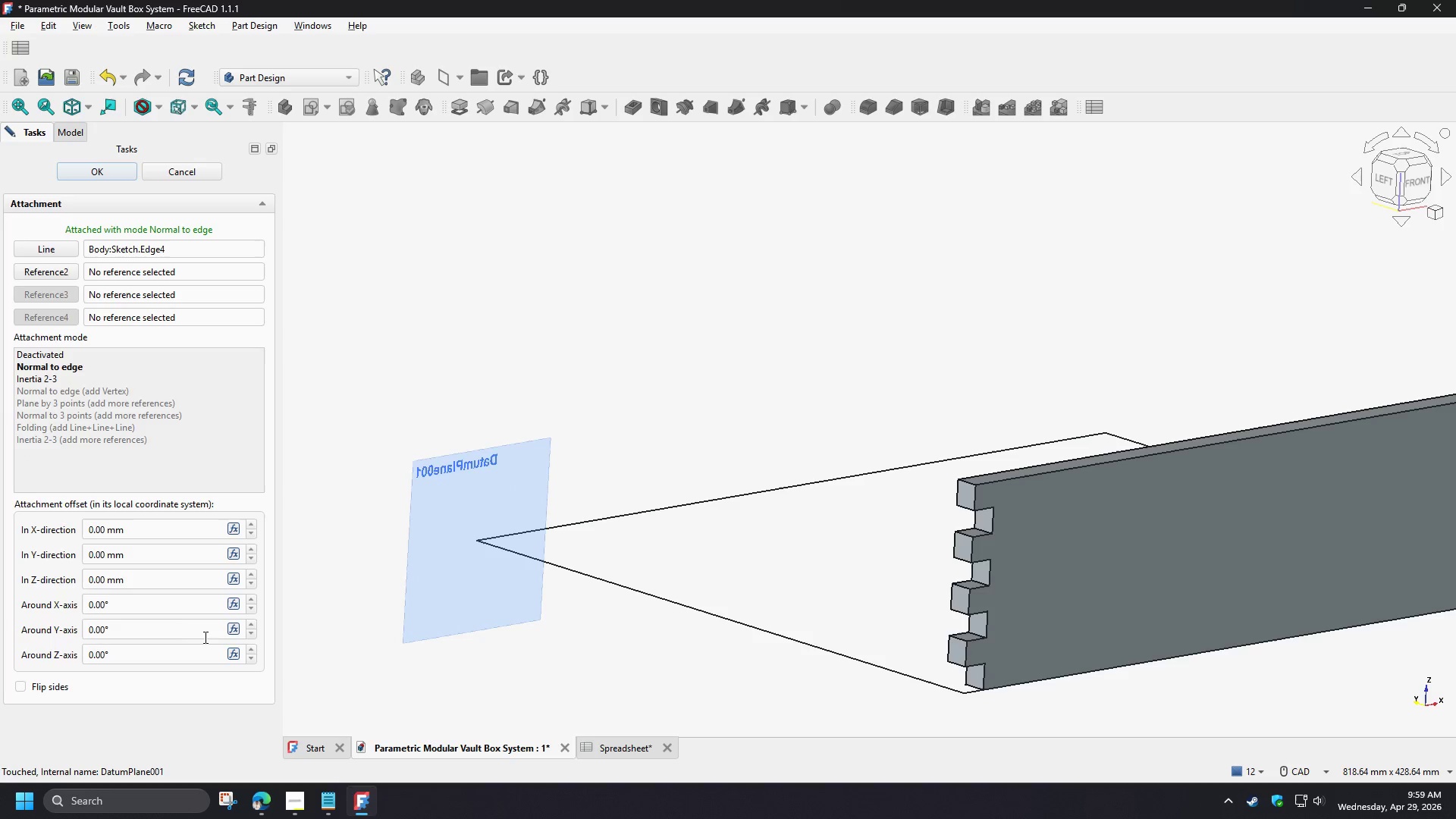 
left_click_drag(start_coordinate=[93, 632], to_coordinate=[68, 625])
 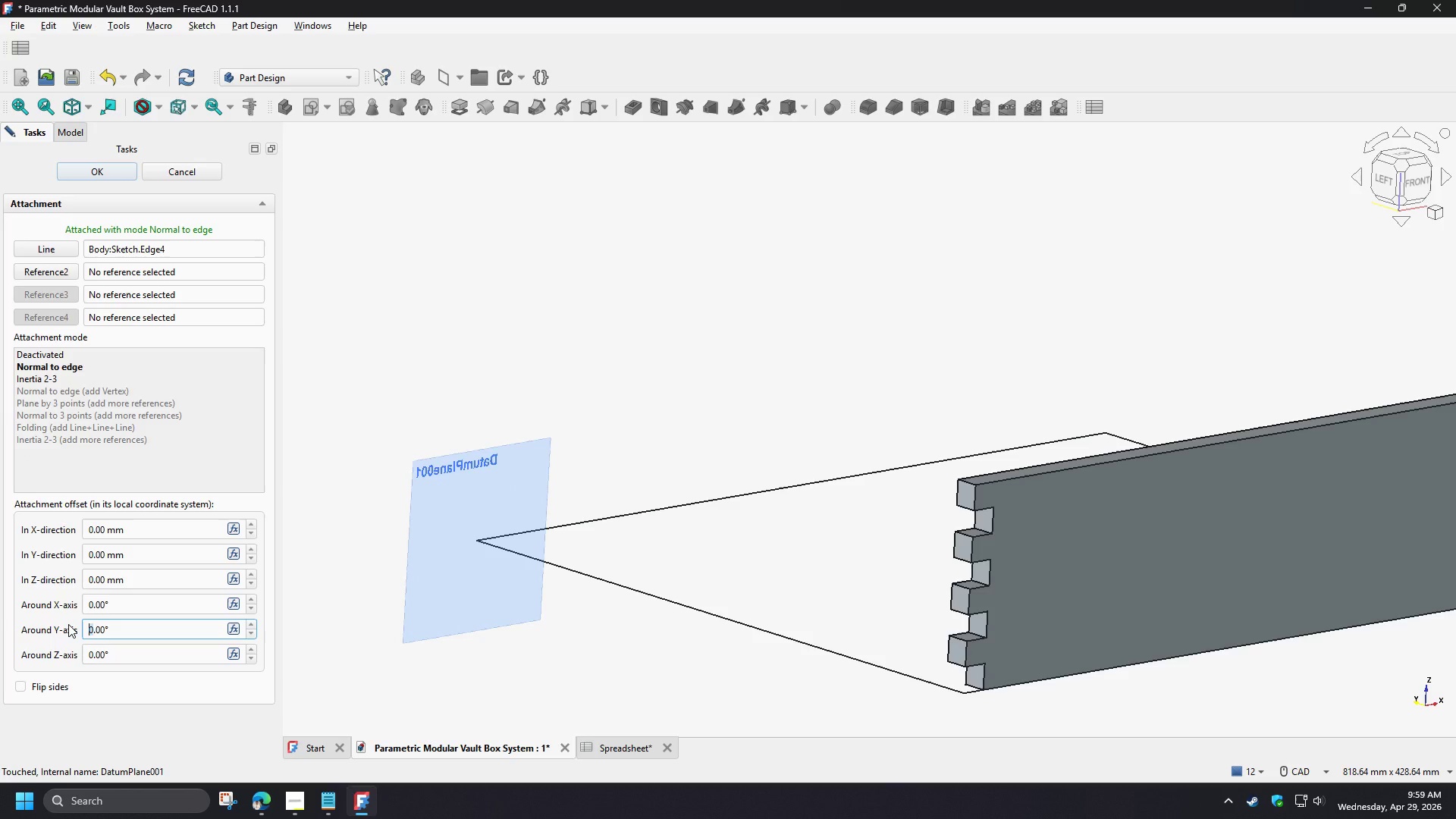 
key(Numpad9)
 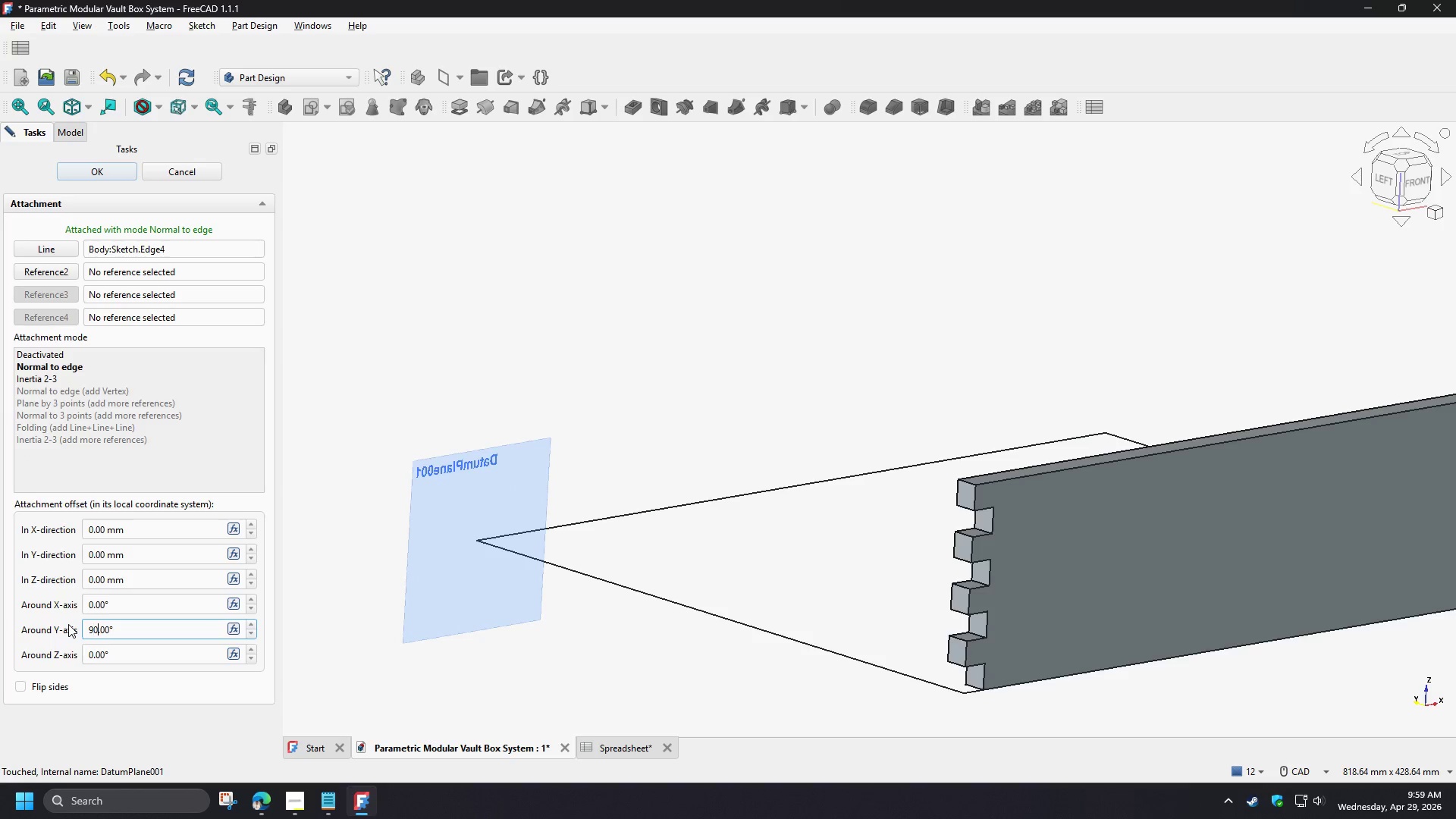 
key(Numpad0)
 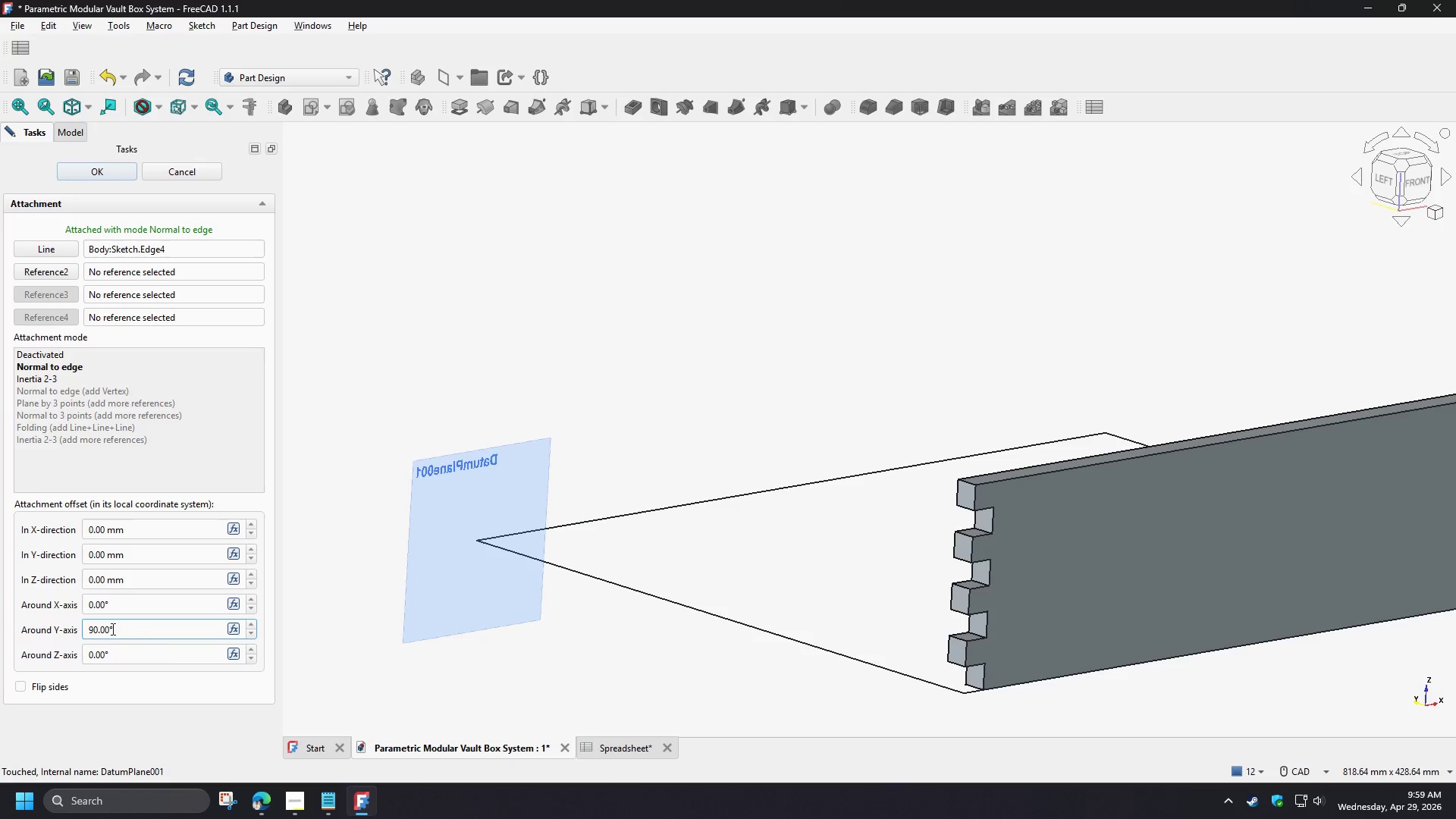 
left_click([48, 625])
 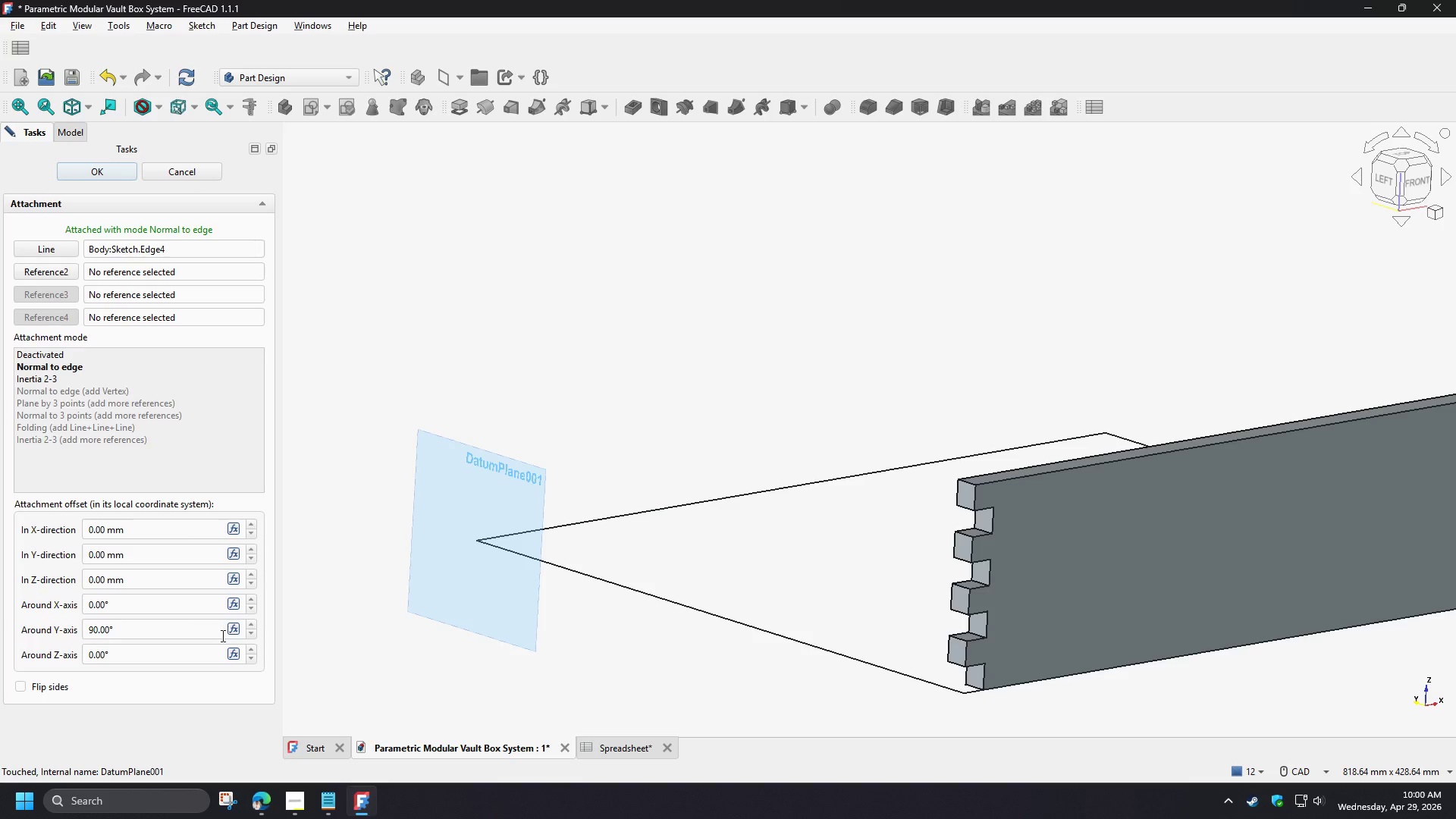 
left_click([253, 636])
 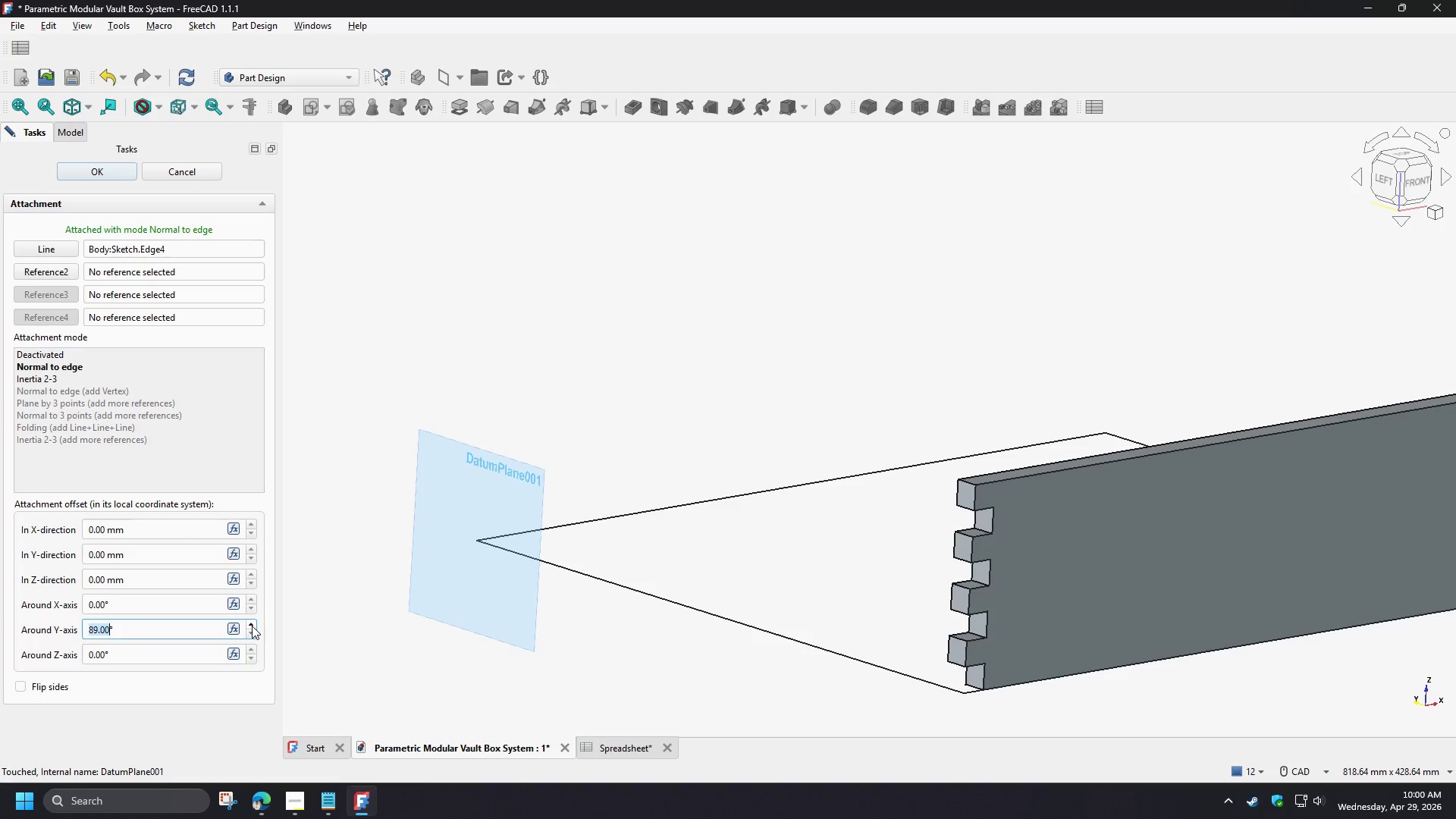 
left_click([251, 626])
 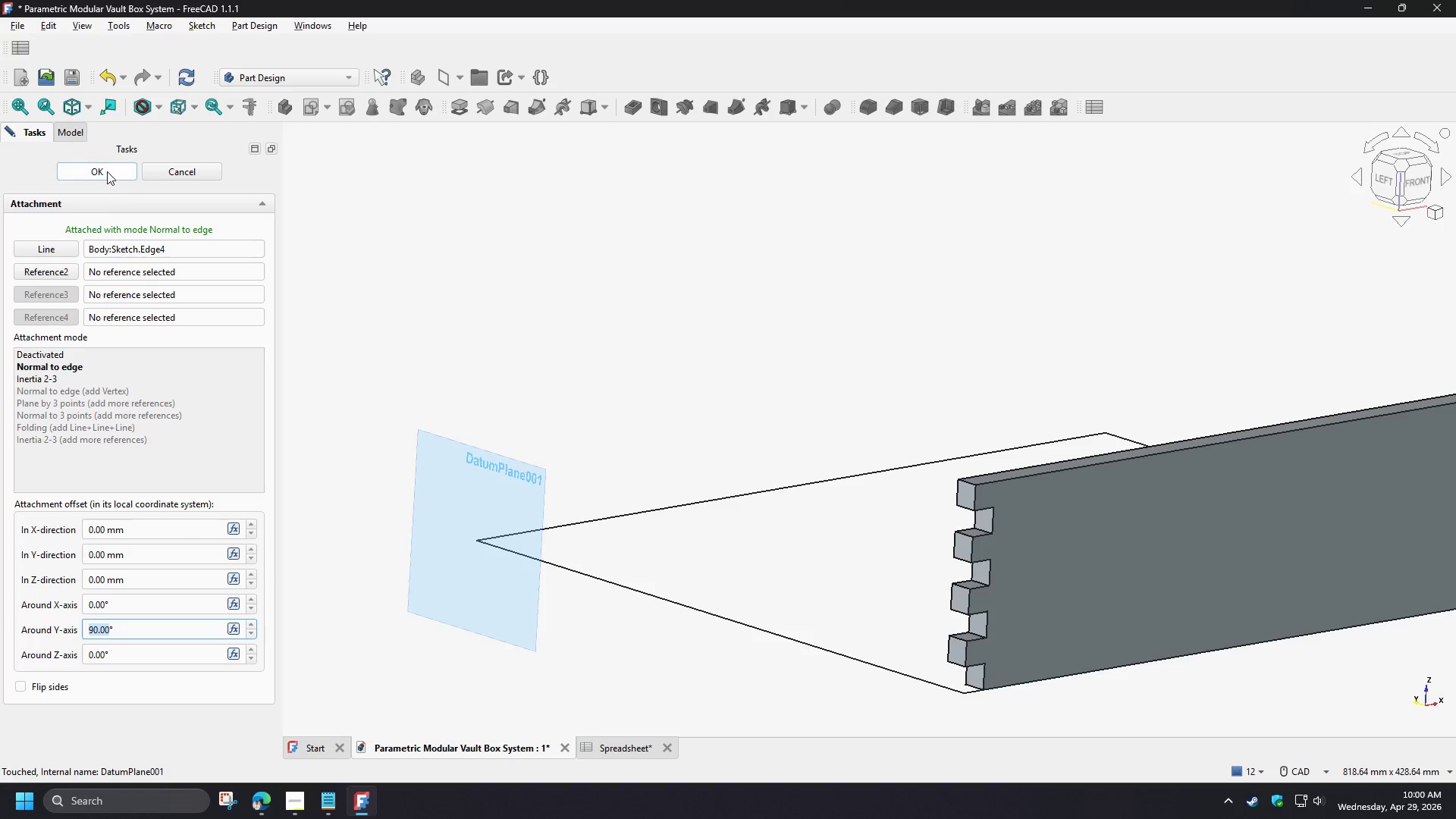 
left_click([107, 171])
 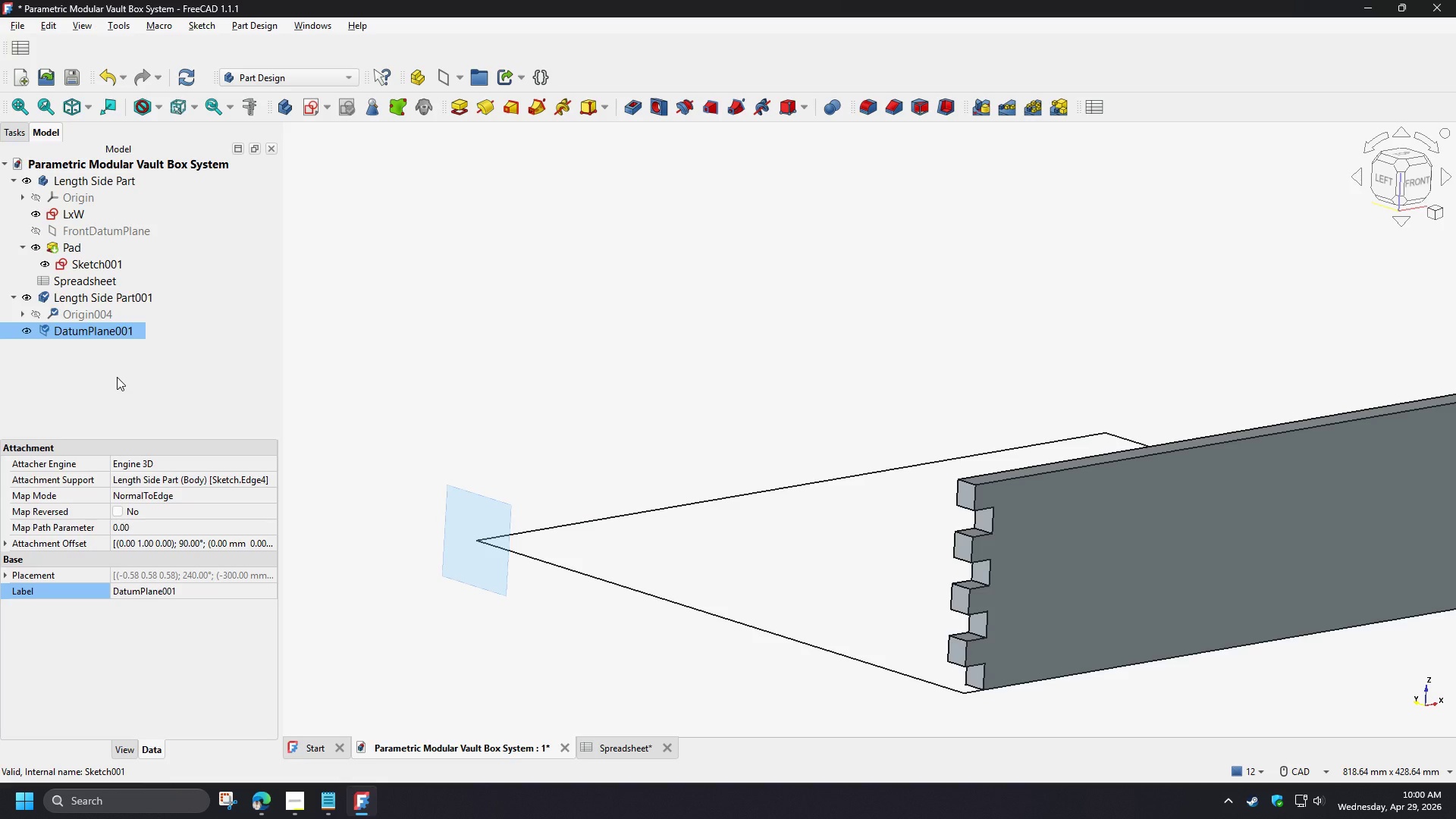 
wait(8.67)
 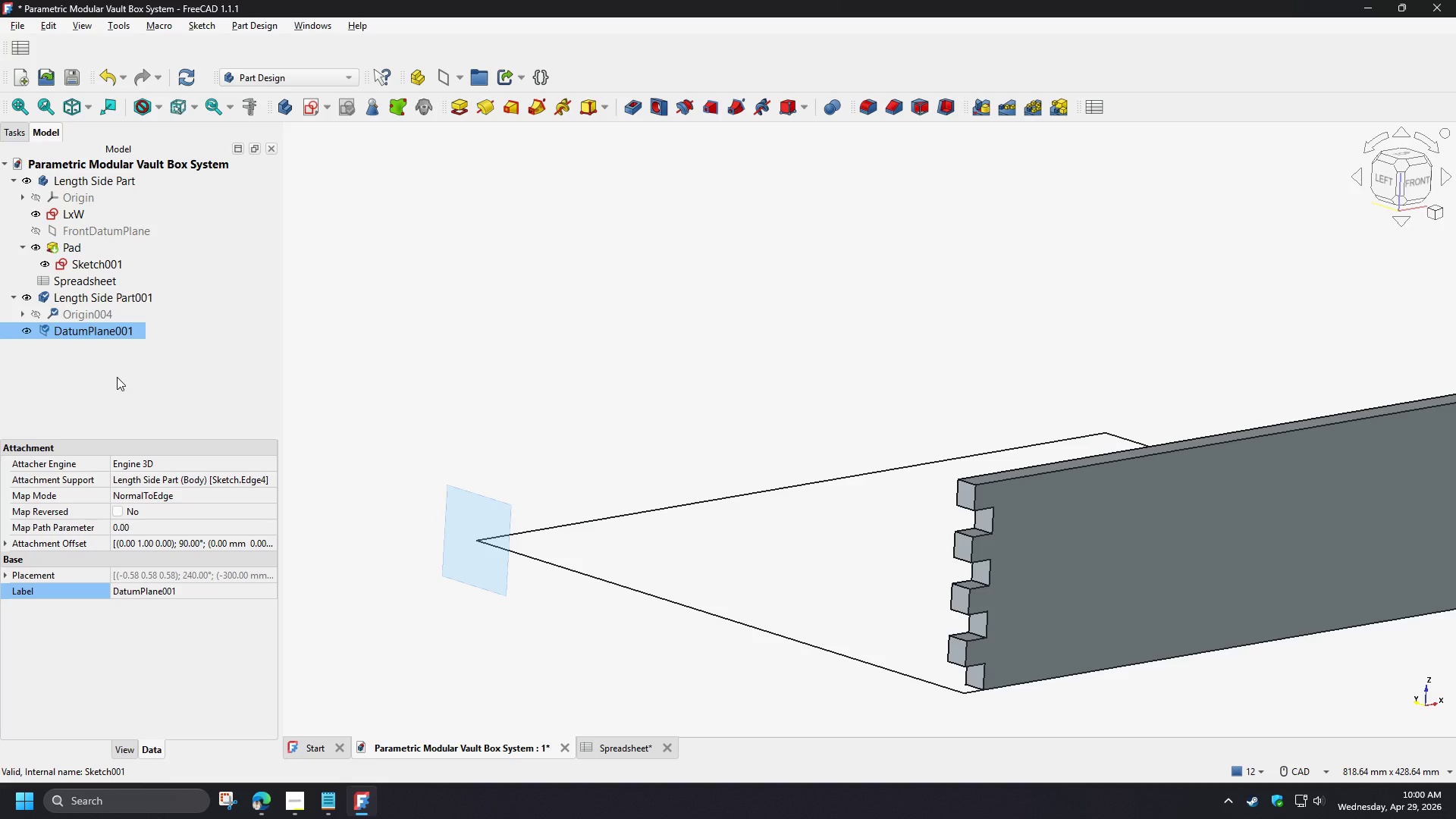 
left_click([88, 262])
 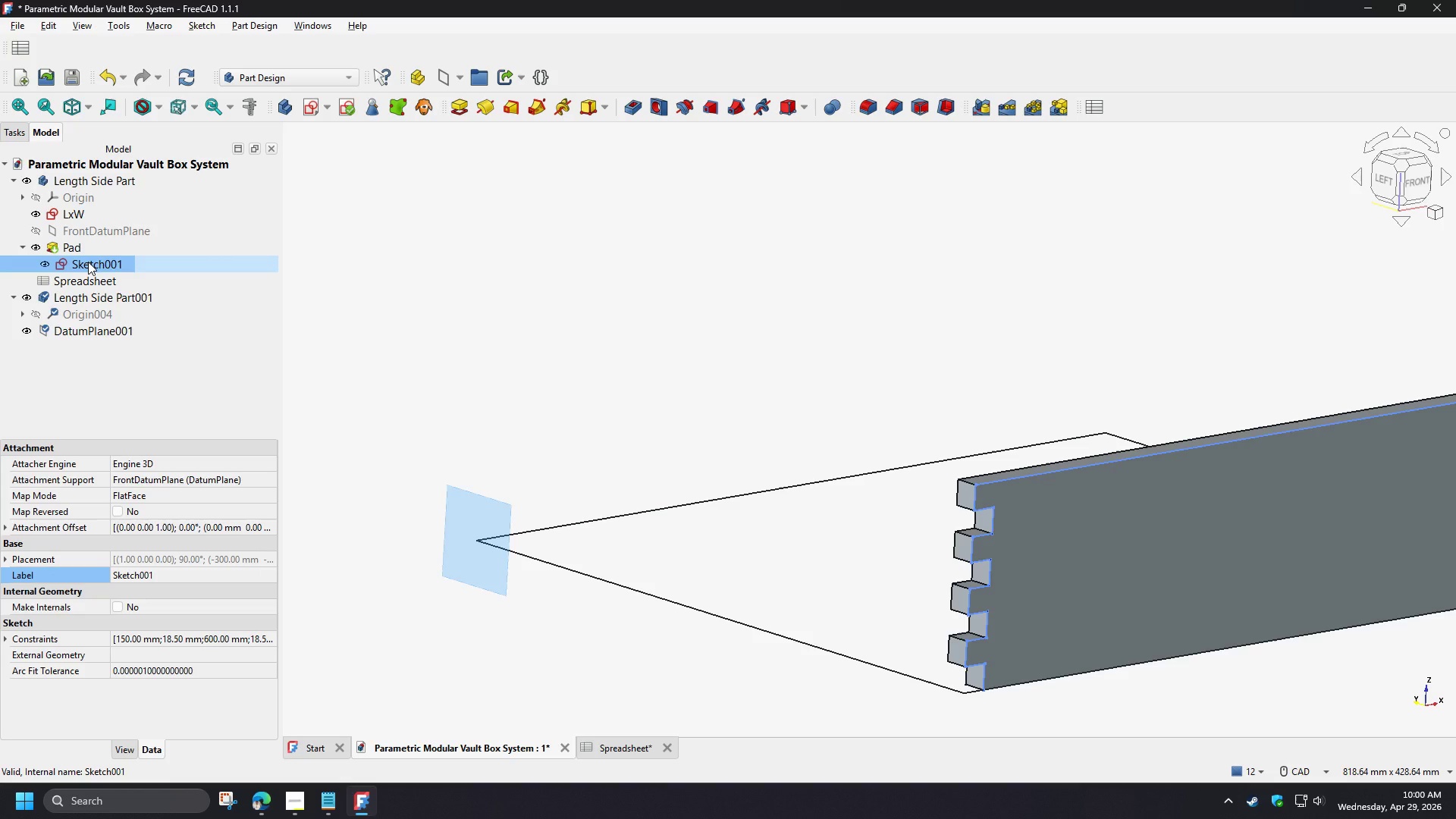 
key(Control+C)
 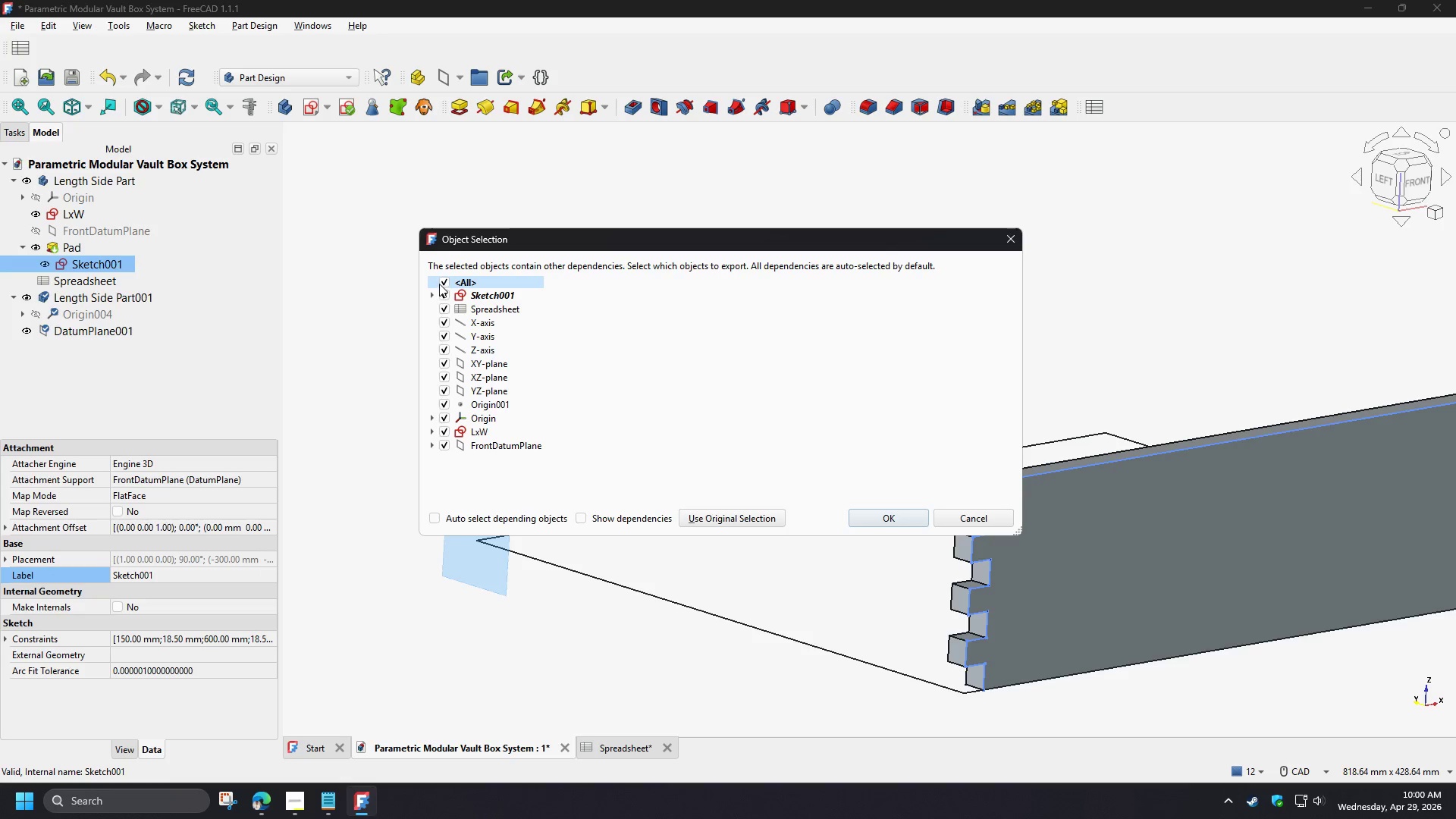 
left_click([444, 283])
 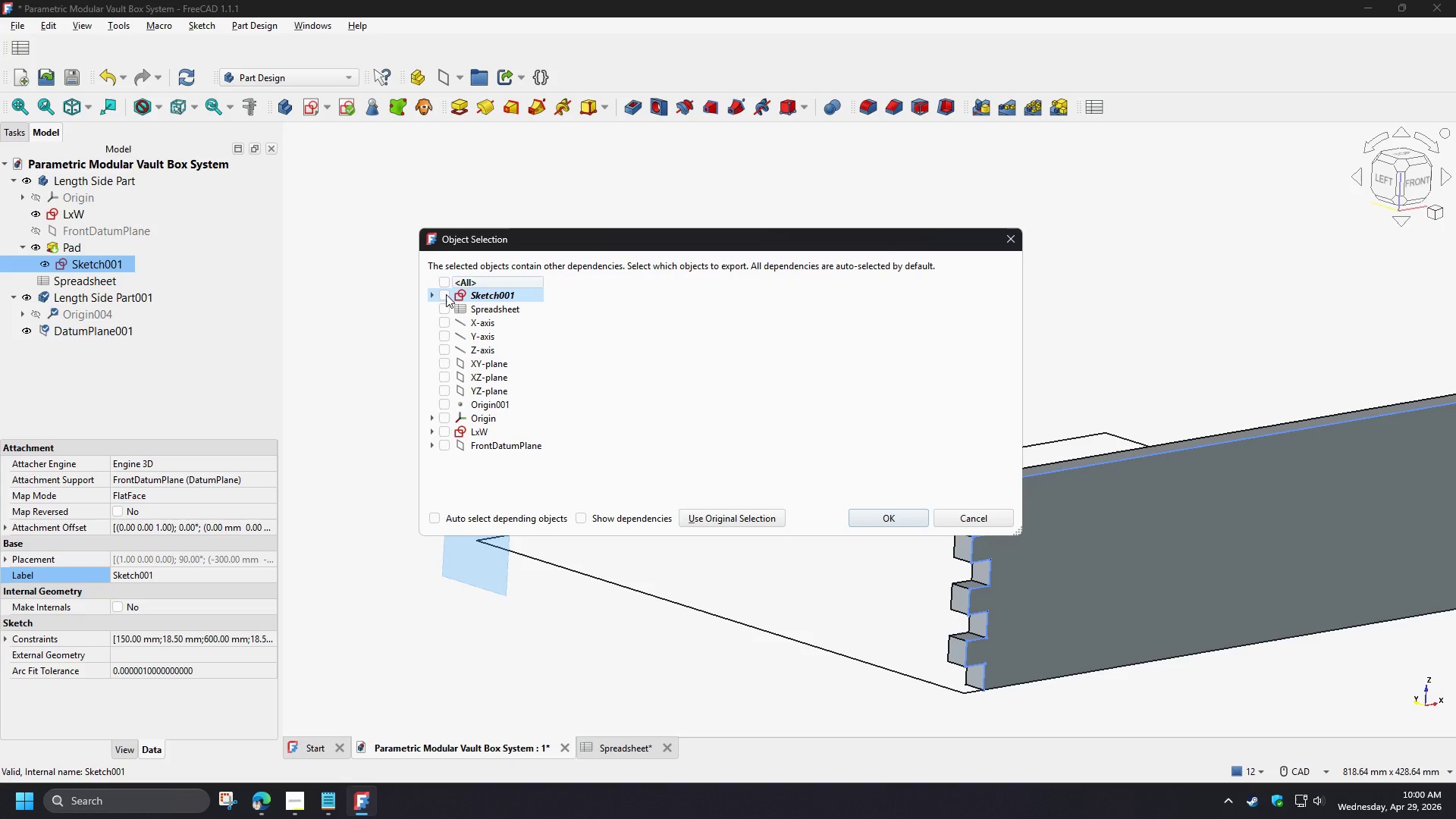 
left_click([445, 294])
 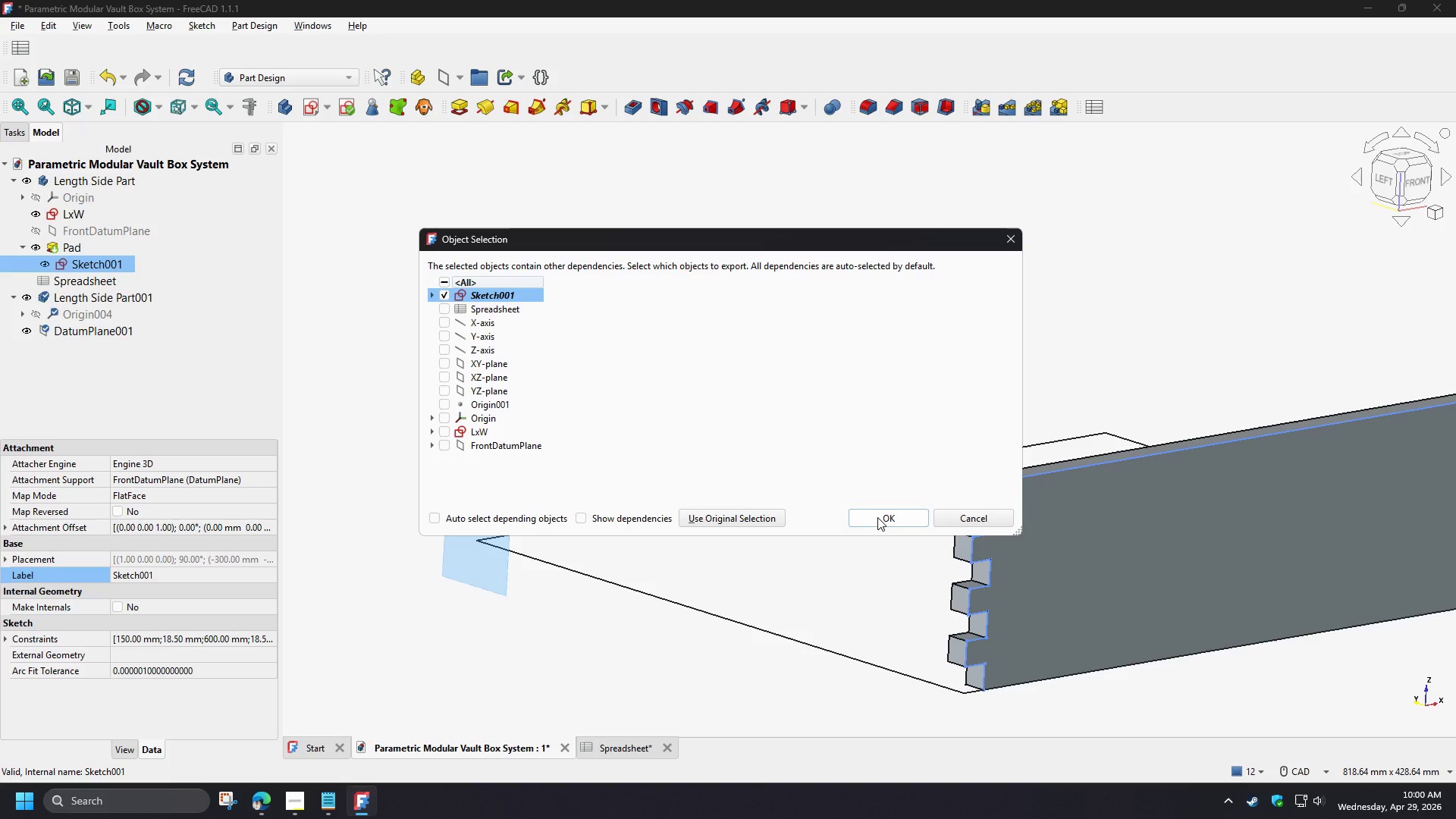 
left_click([879, 516])
 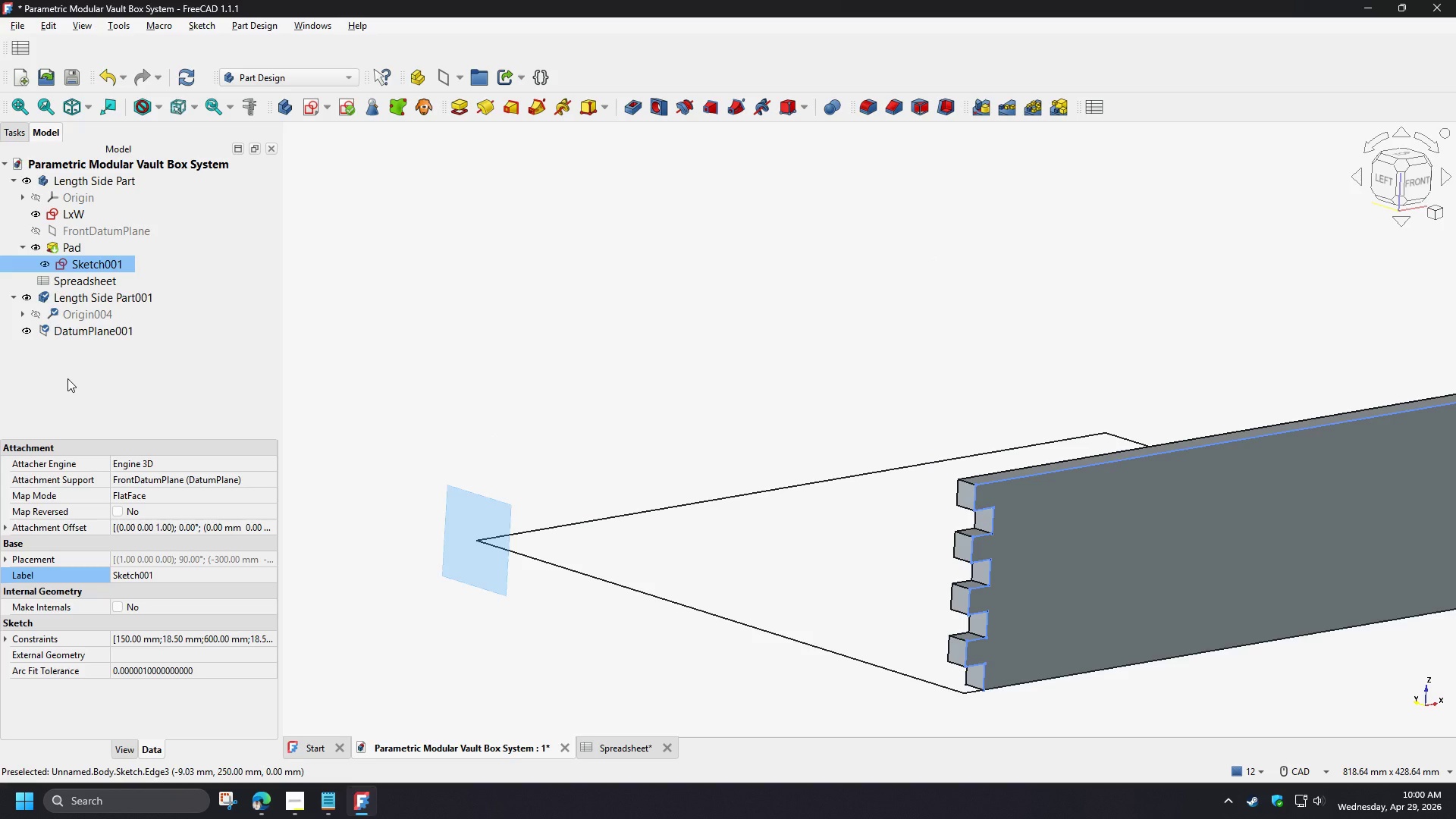 
left_click([67, 378])
 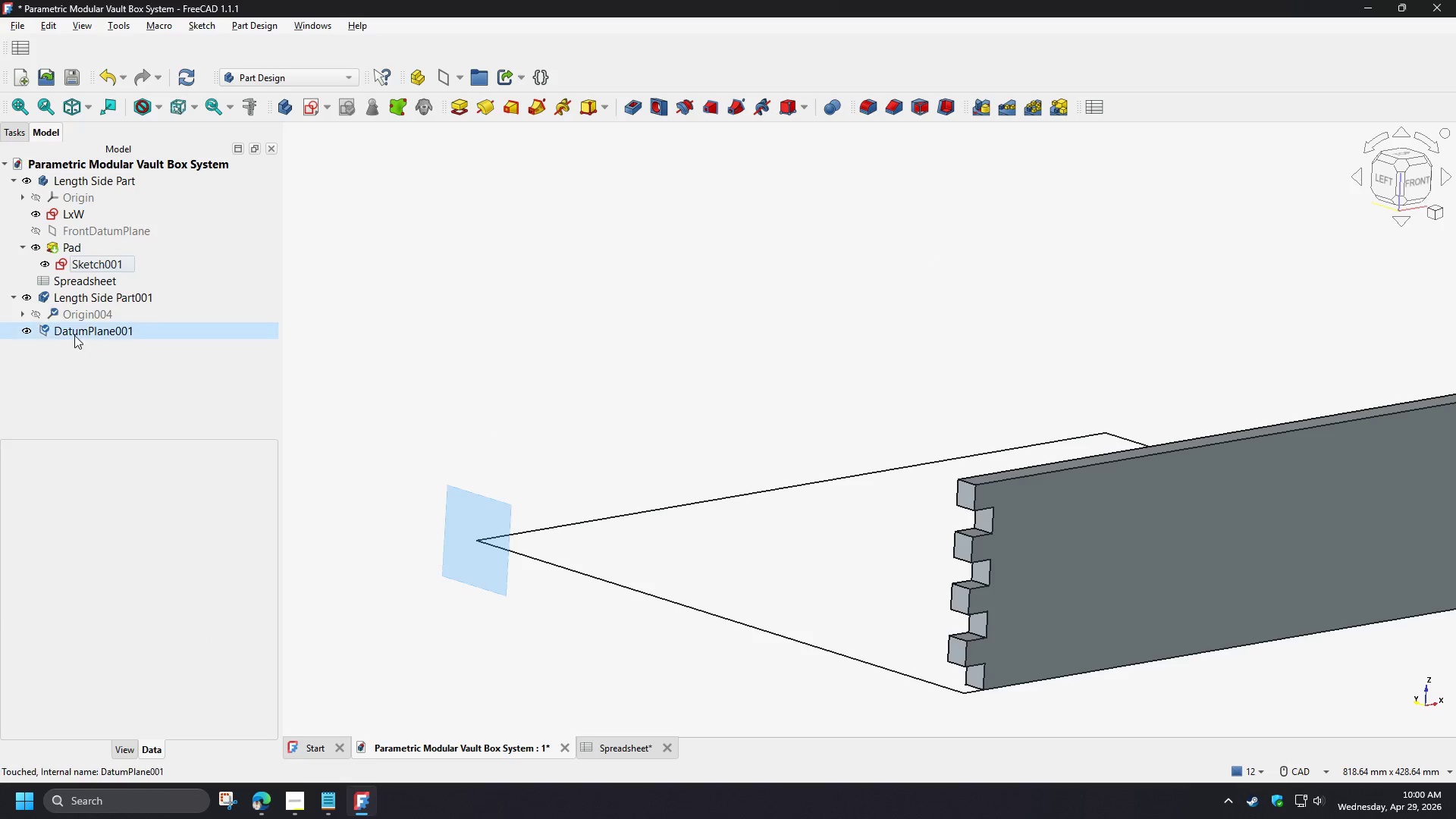 
left_click([74, 333])
 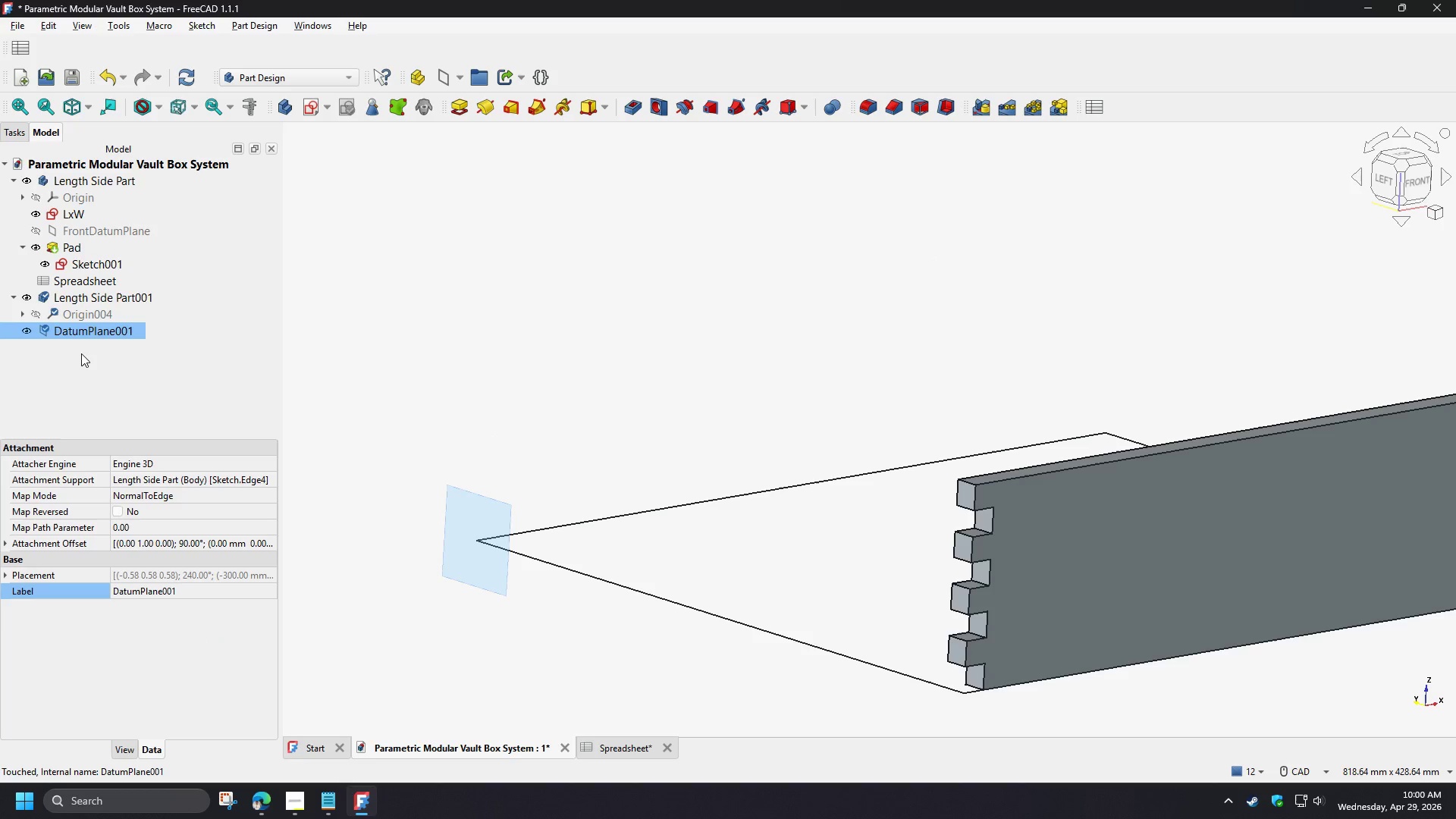 
key(Control+V)
 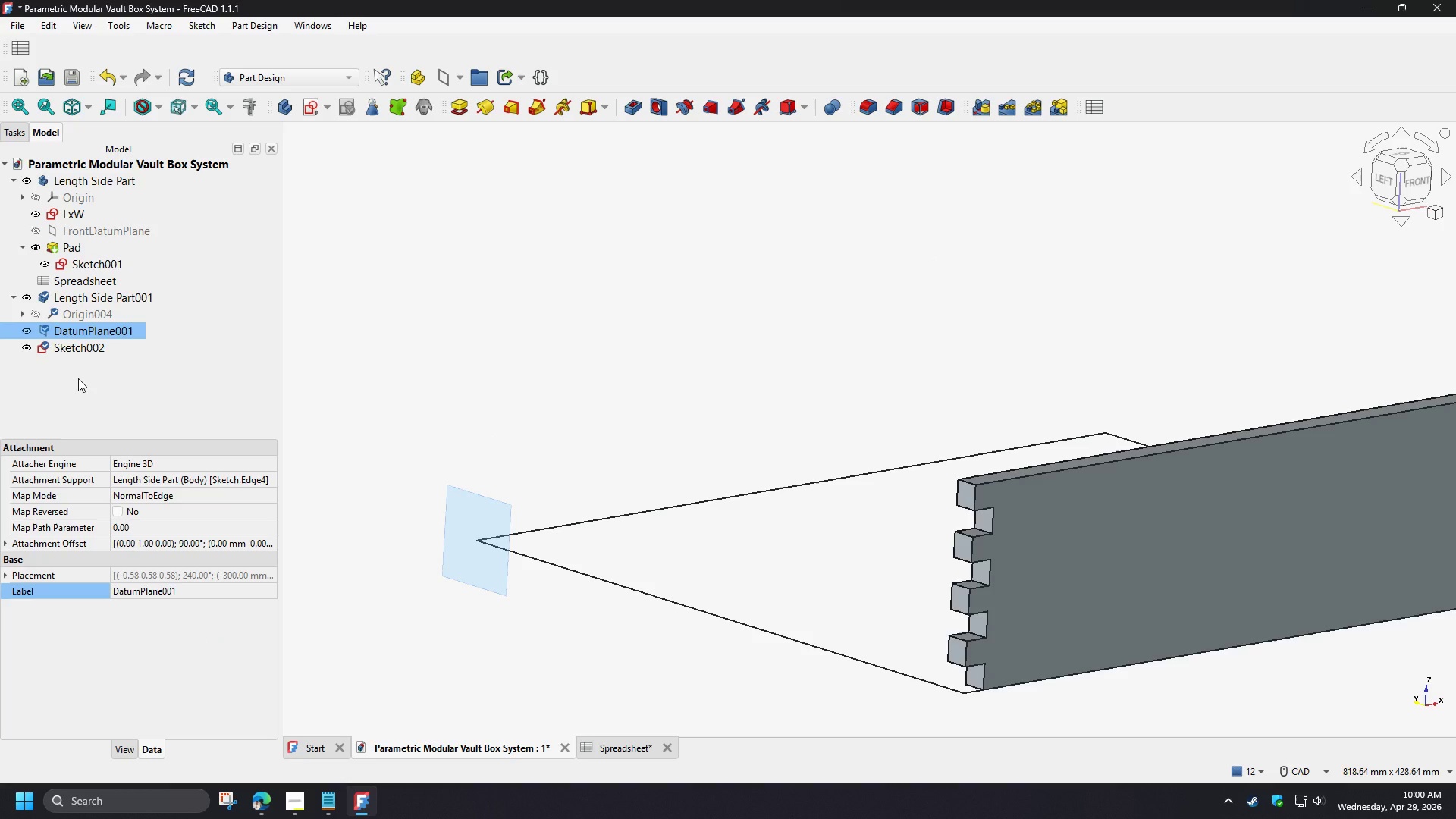 
left_click([78, 378])
 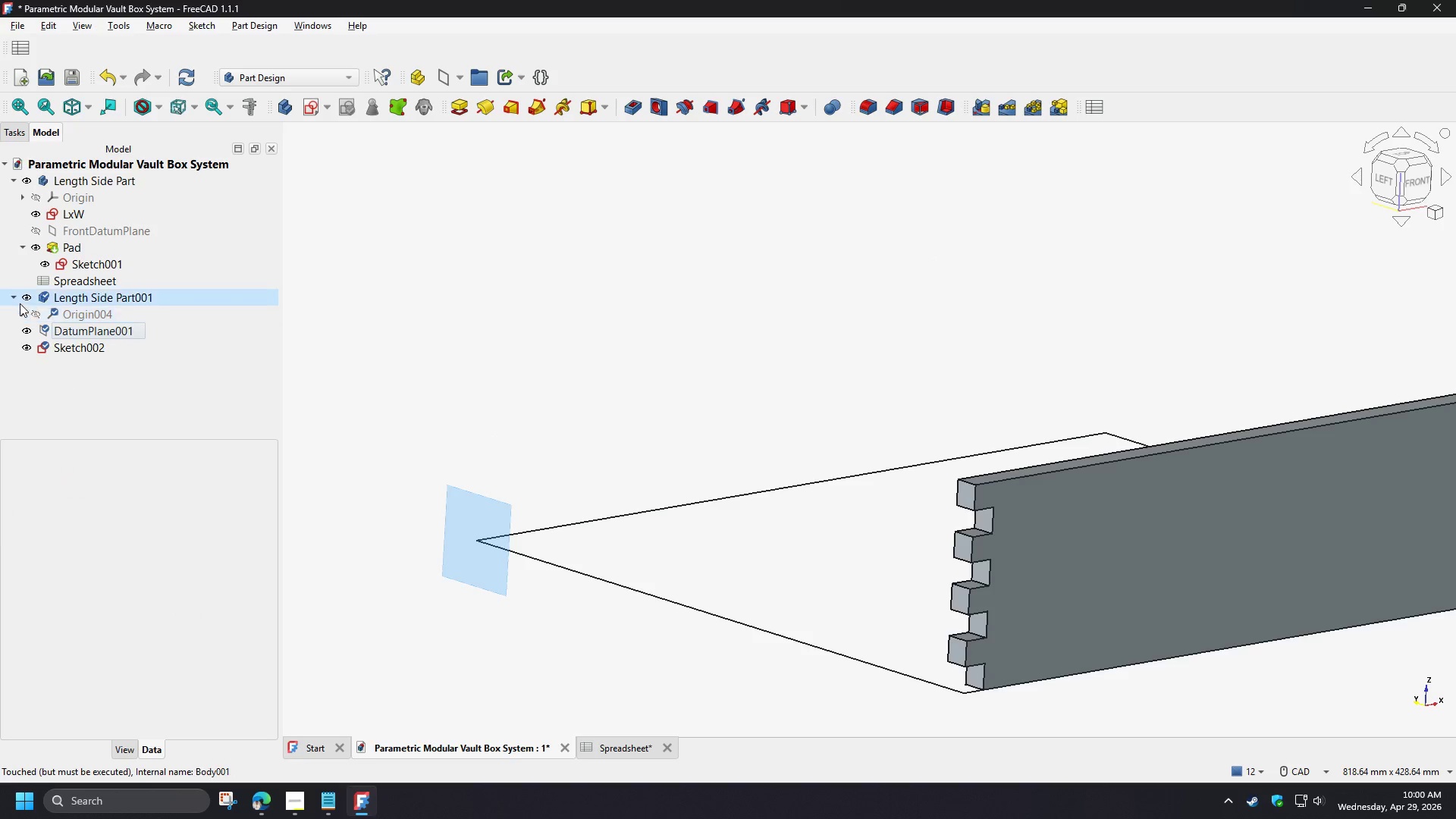 
left_click([13, 299])
 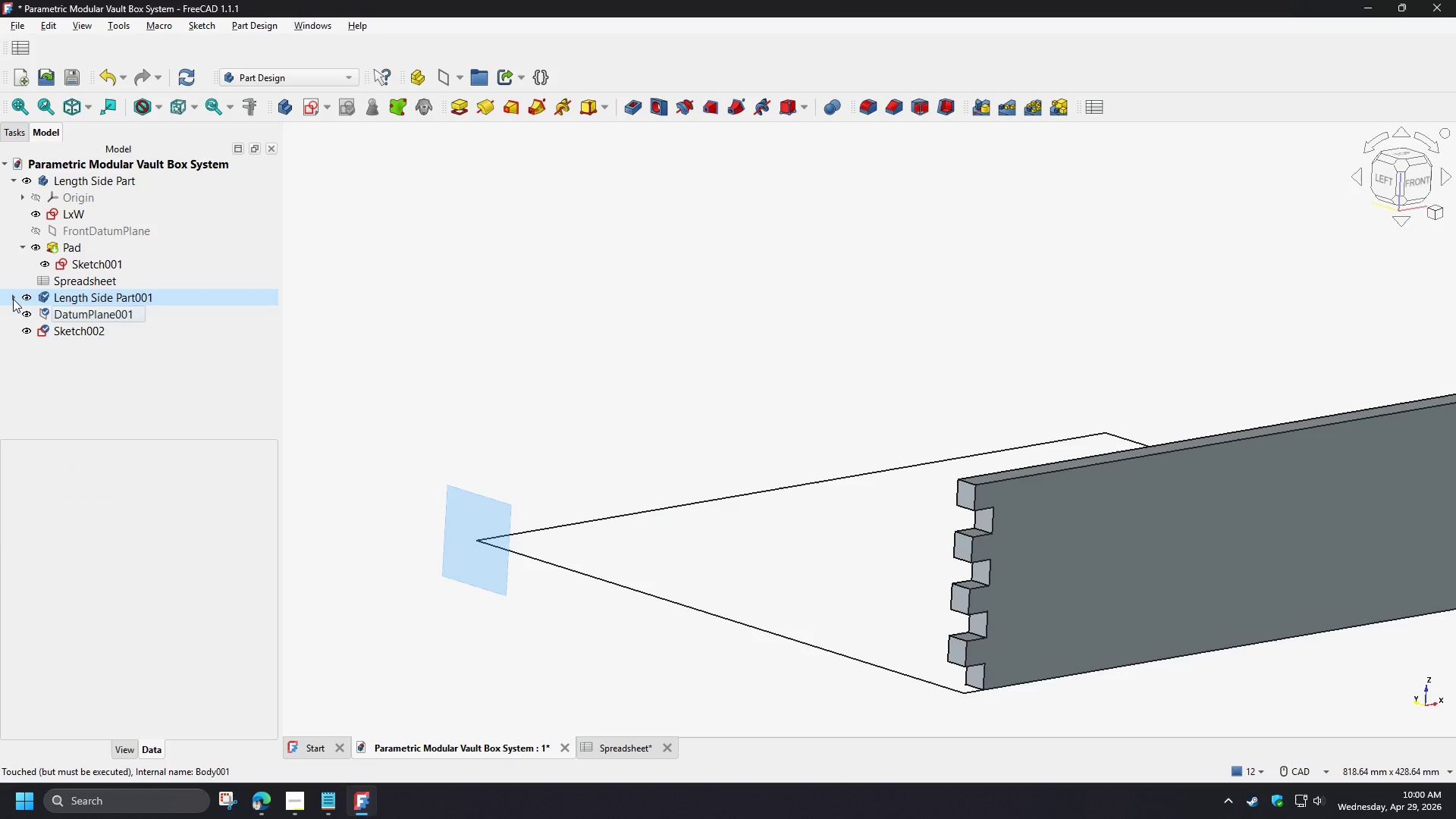 
left_click([13, 299])
 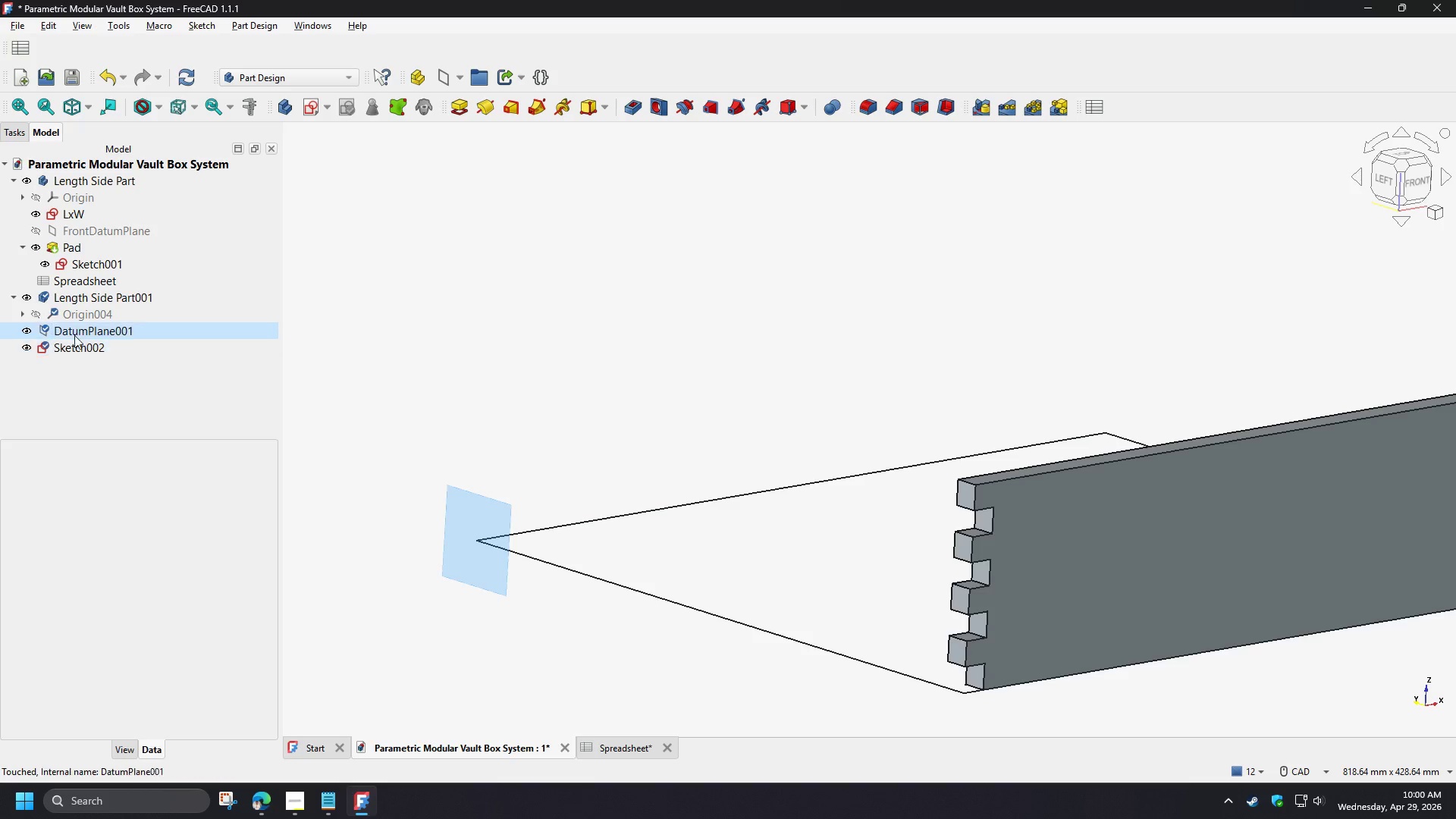 
left_click([74, 334])
 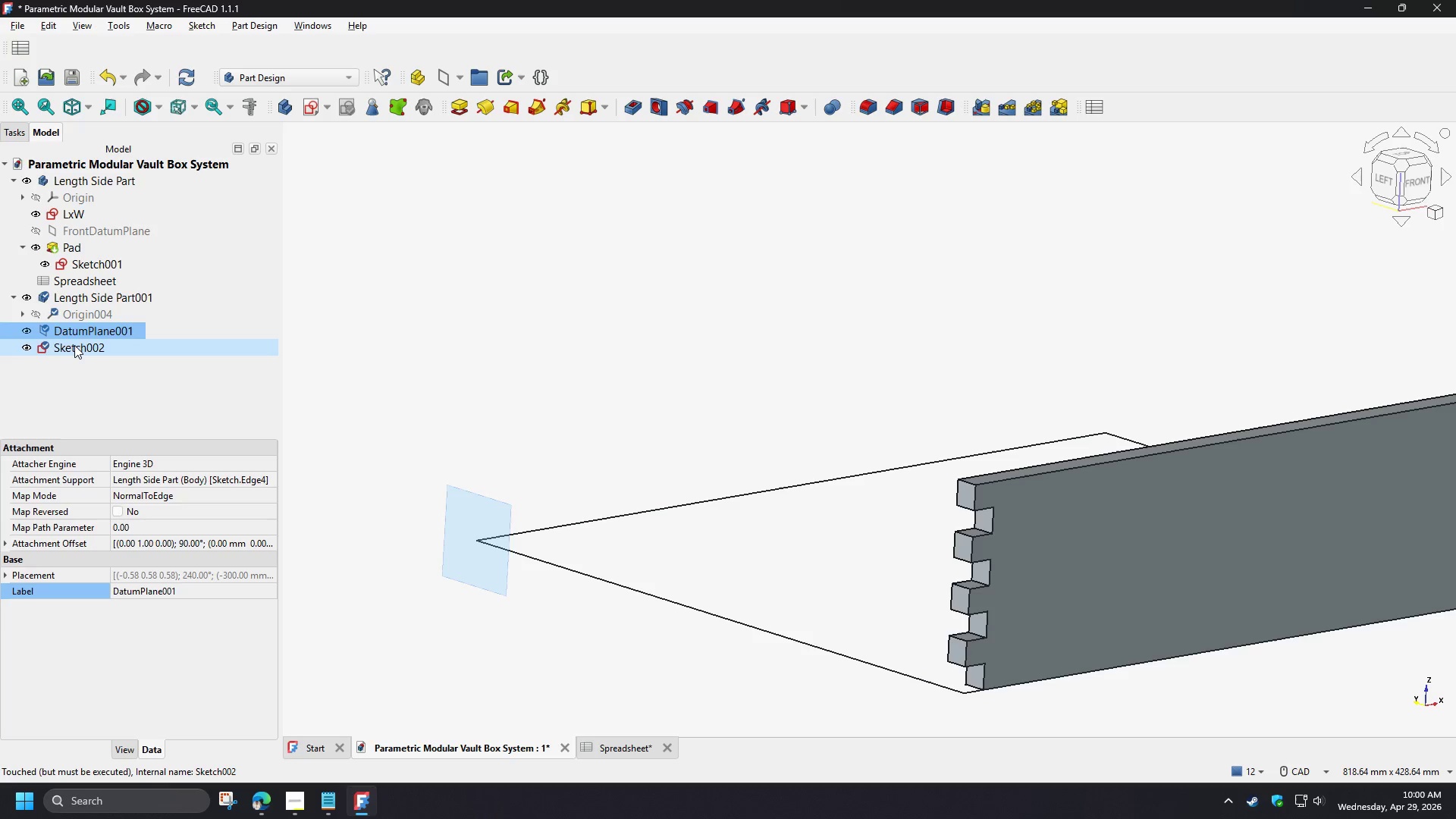 
hold_key(key=ShiftLeft, duration=0.45)
double_click([74, 346])
 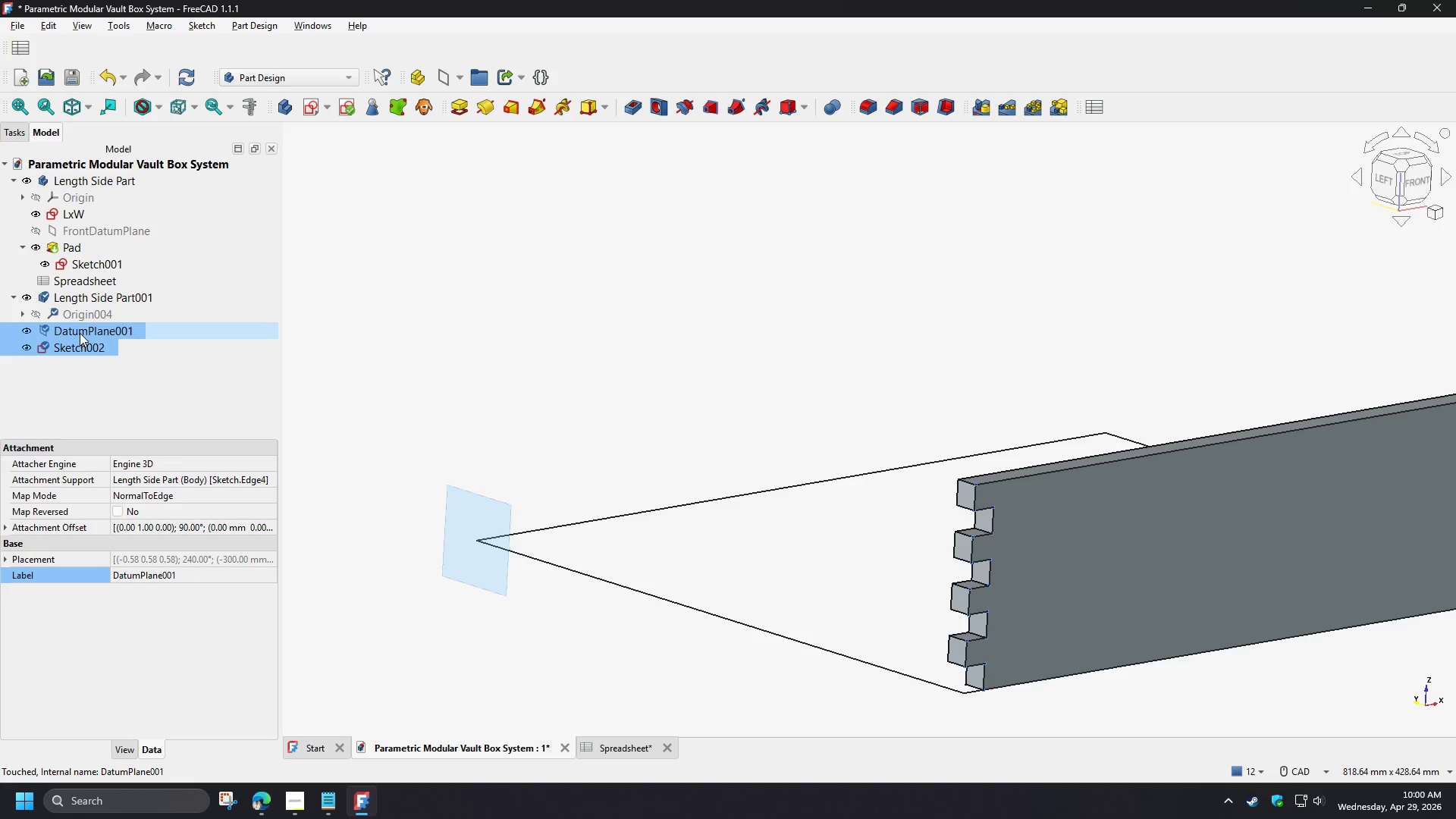 
left_click_drag(start_coordinate=[80, 333], to_coordinate=[102, 296])
 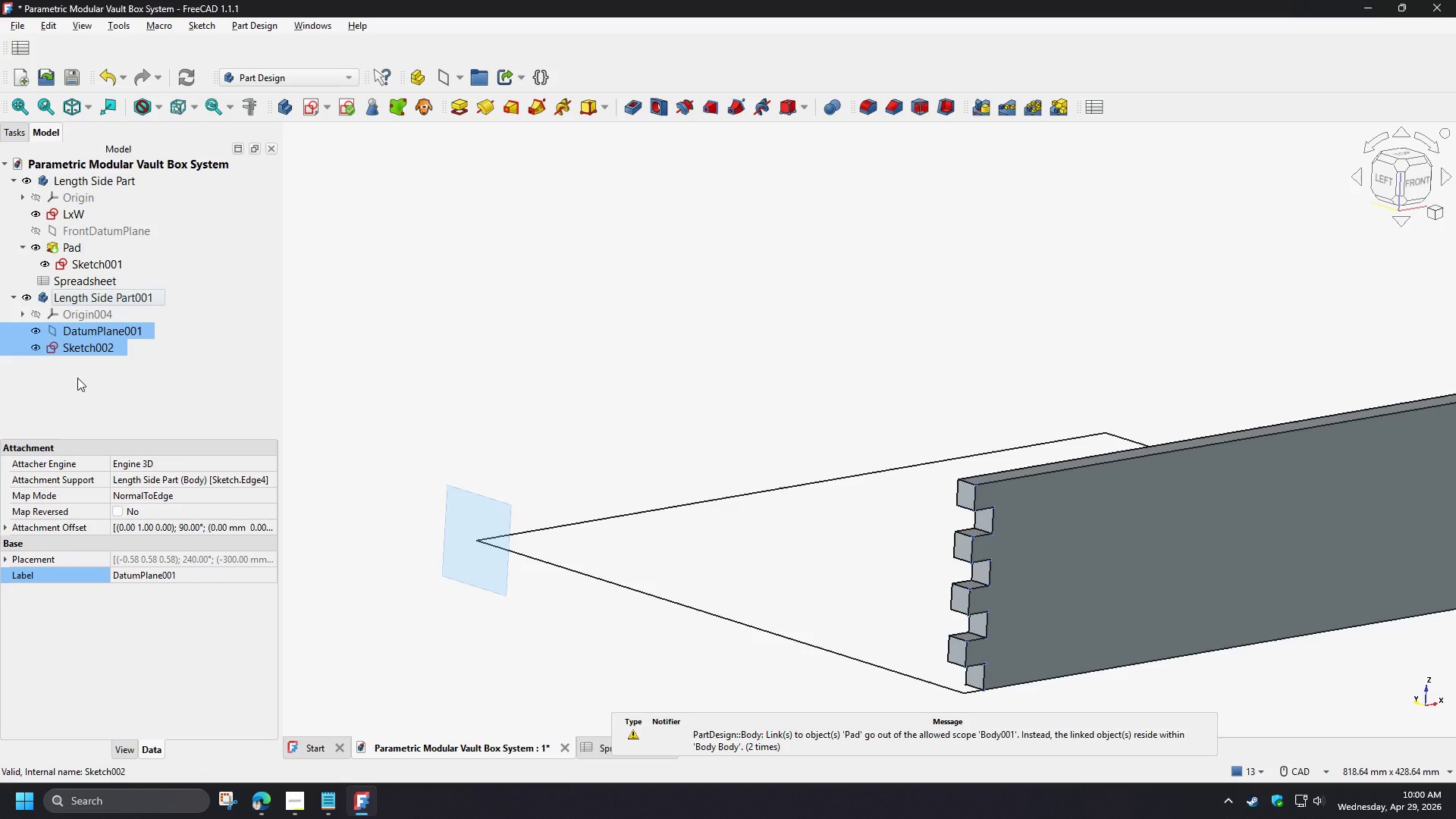 
left_click([77, 378])
 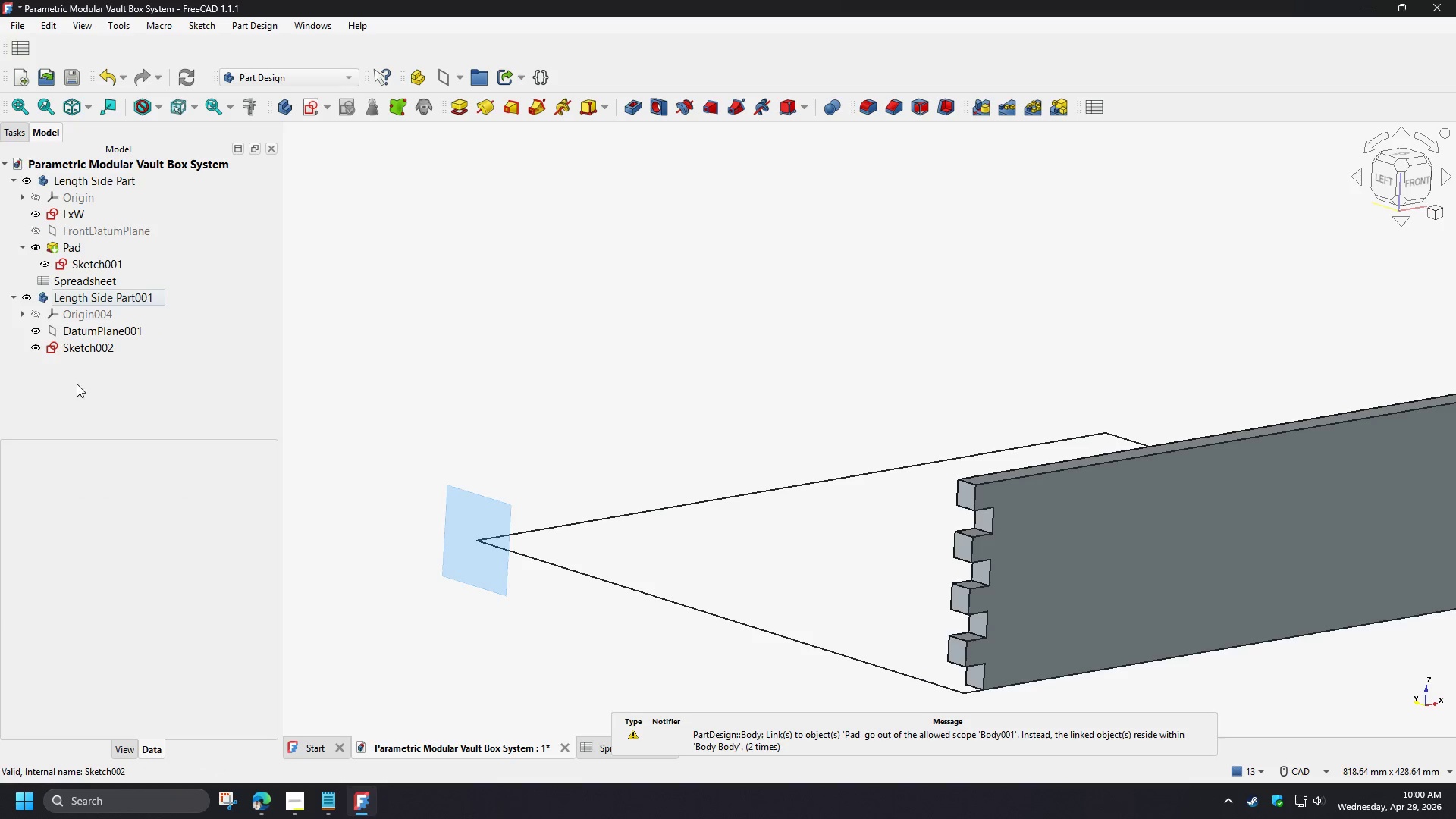 
left_click([89, 345])
 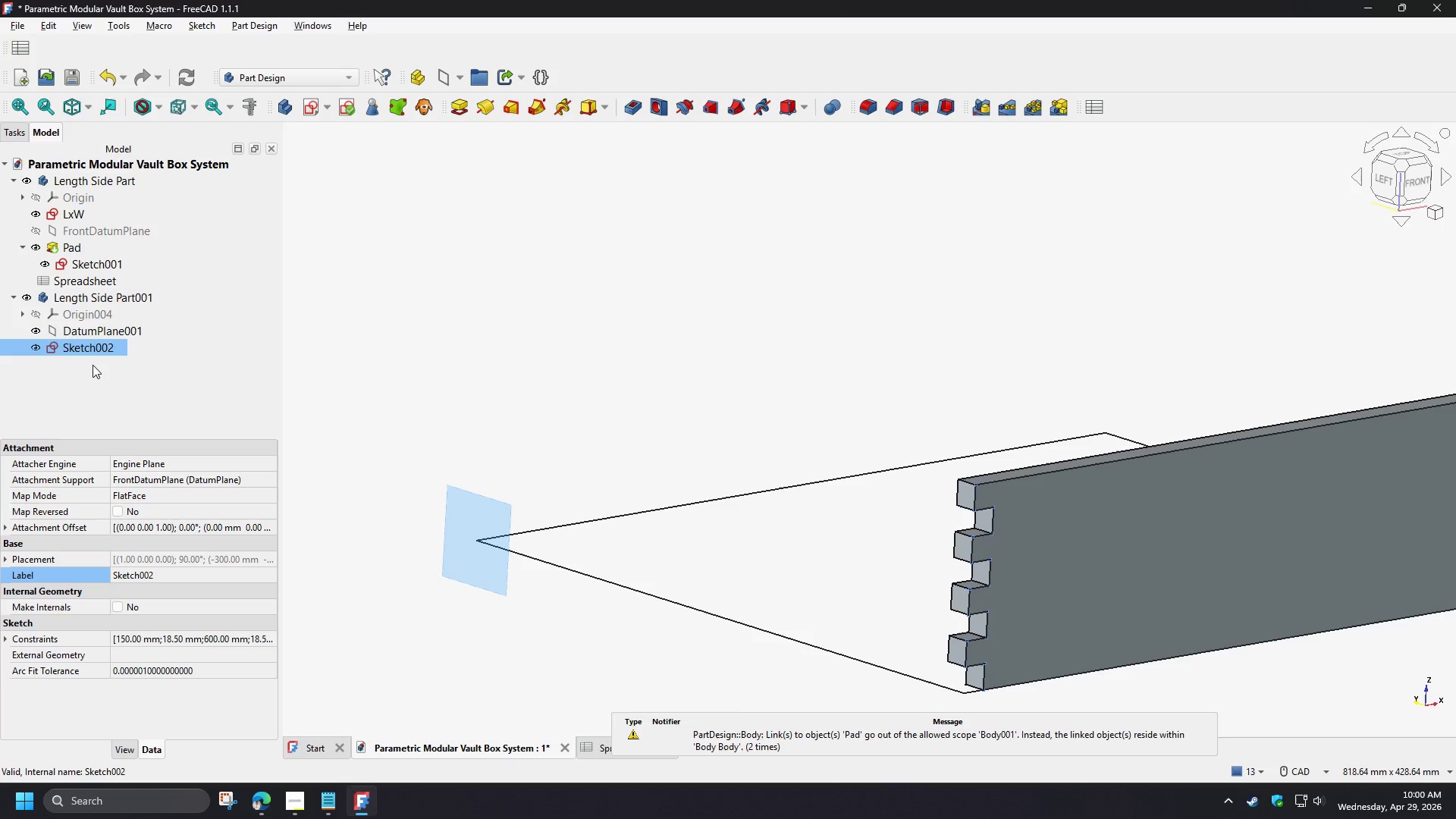 
left_click([85, 349])
 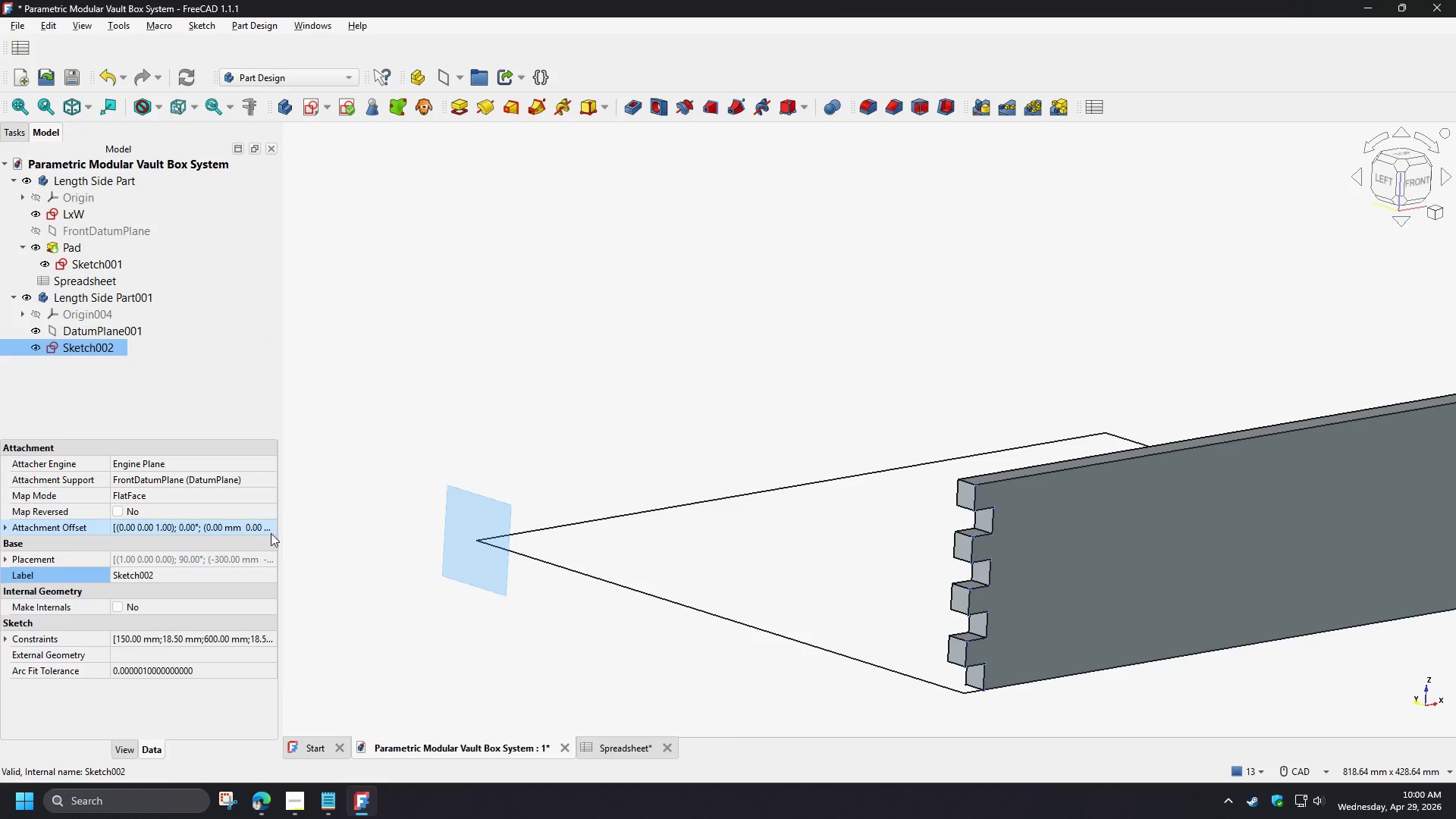 
left_click([263, 476])
 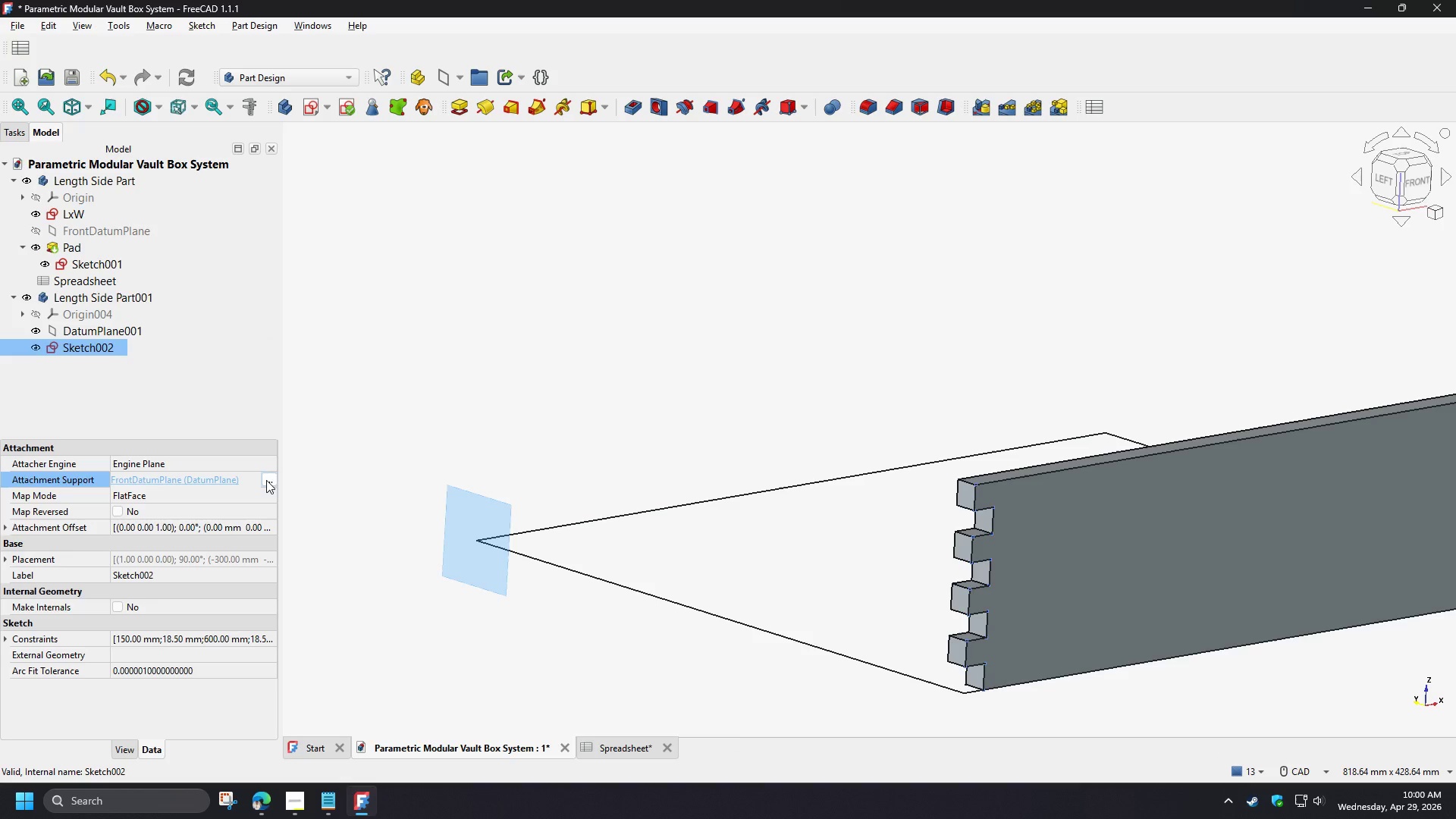 
left_click([266, 480])
 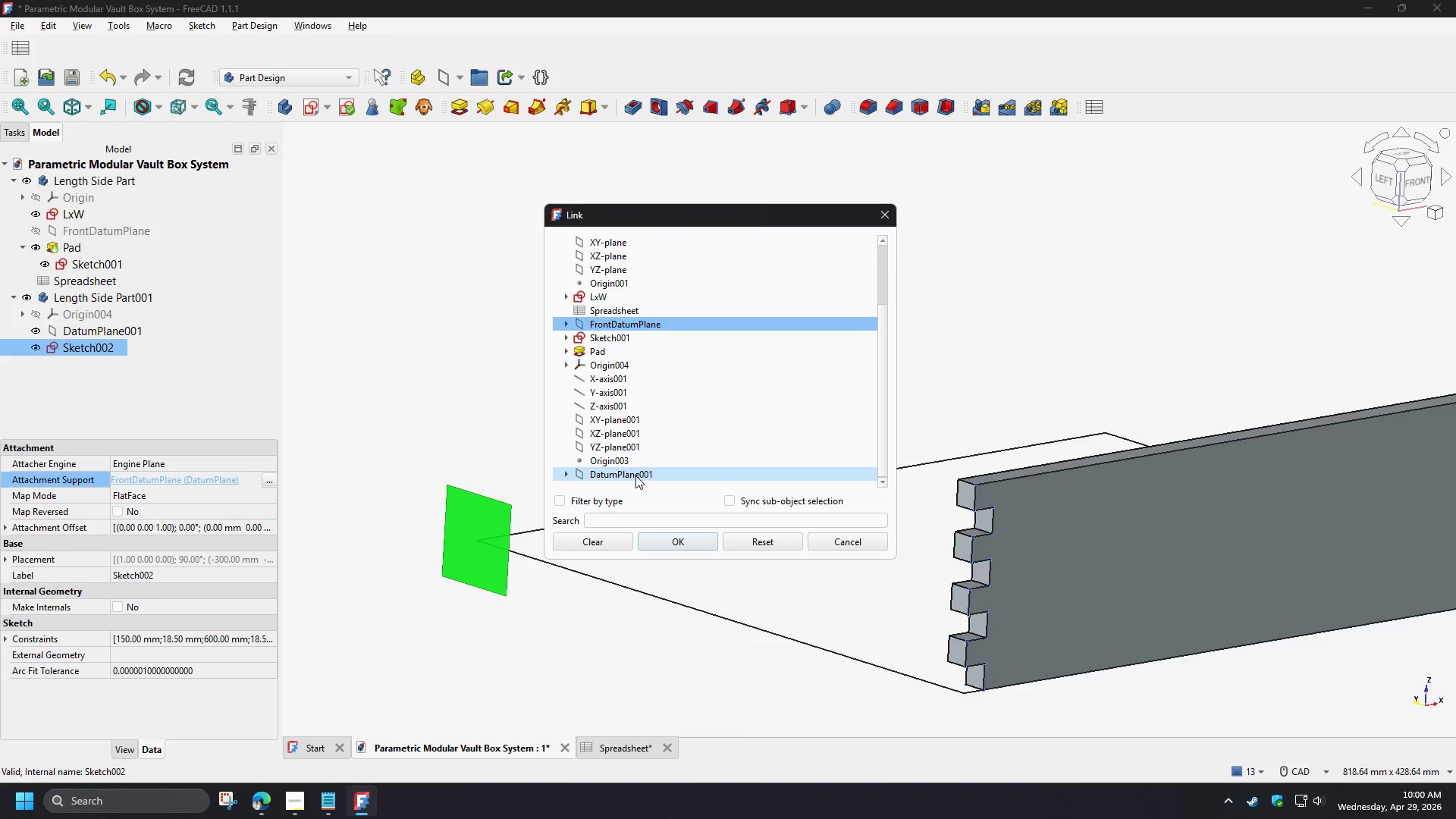 
left_click([635, 475])
 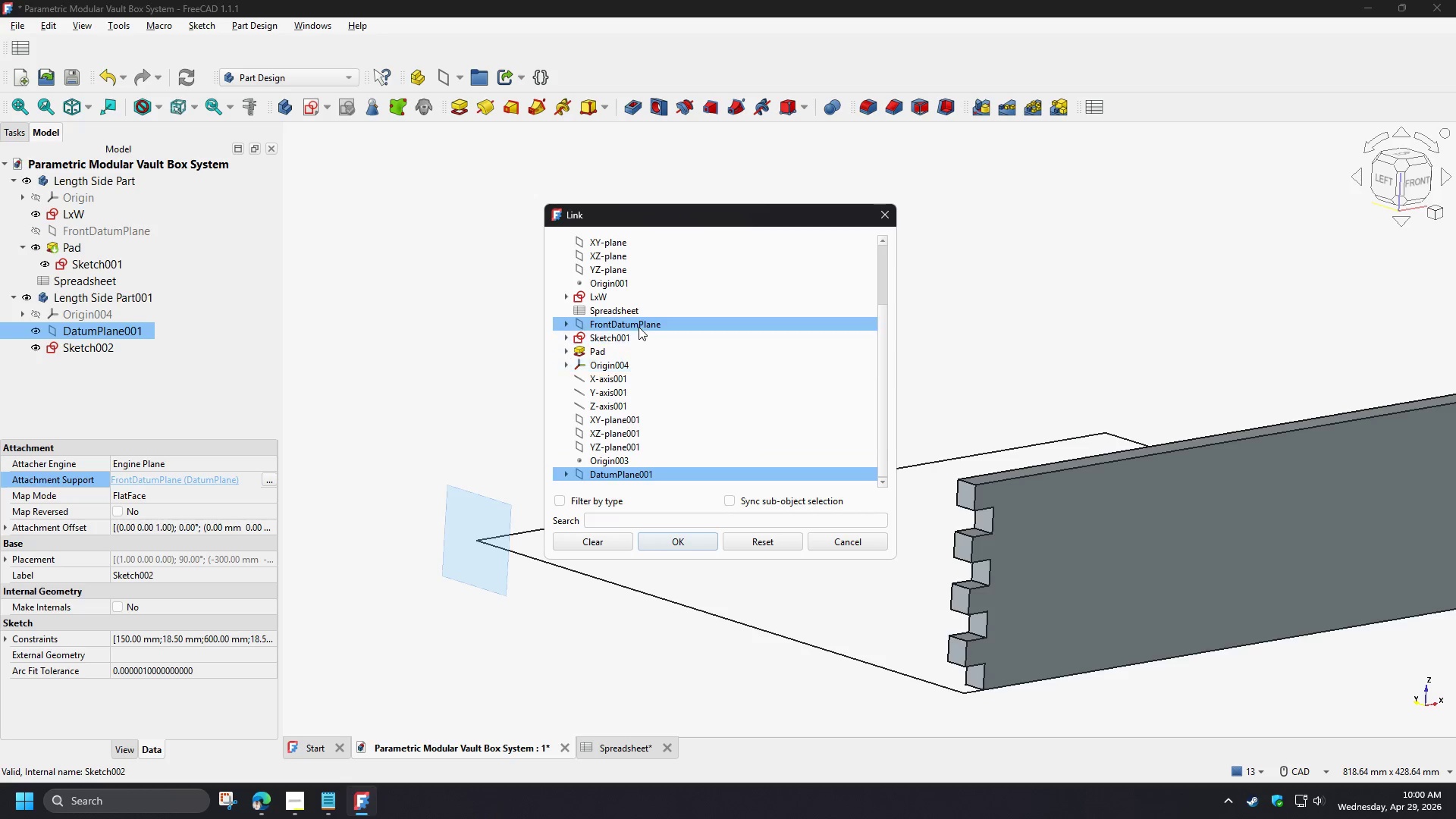 
left_click([639, 327])
 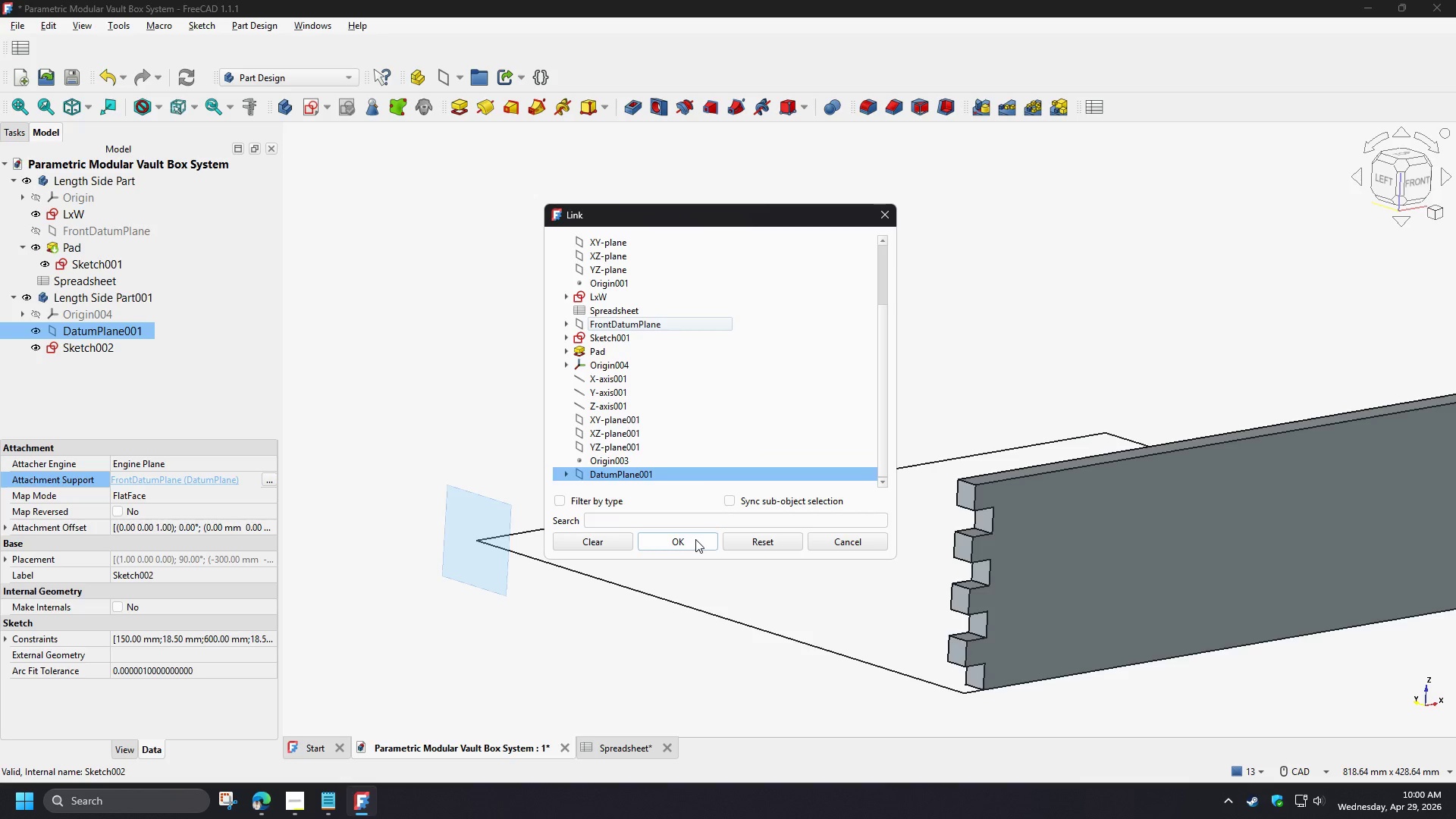 
left_click([695, 539])
 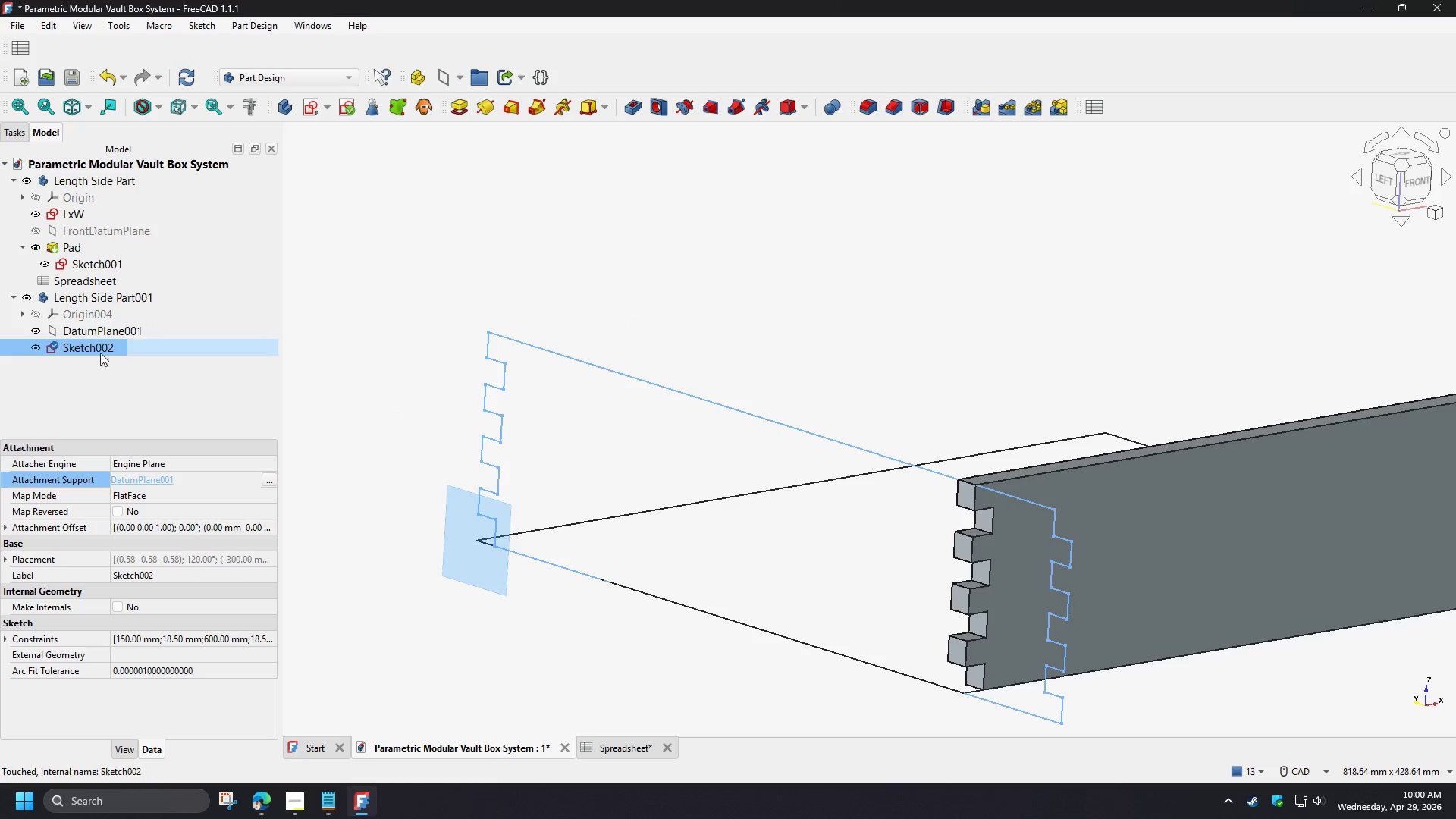 
double_click([89, 349])
 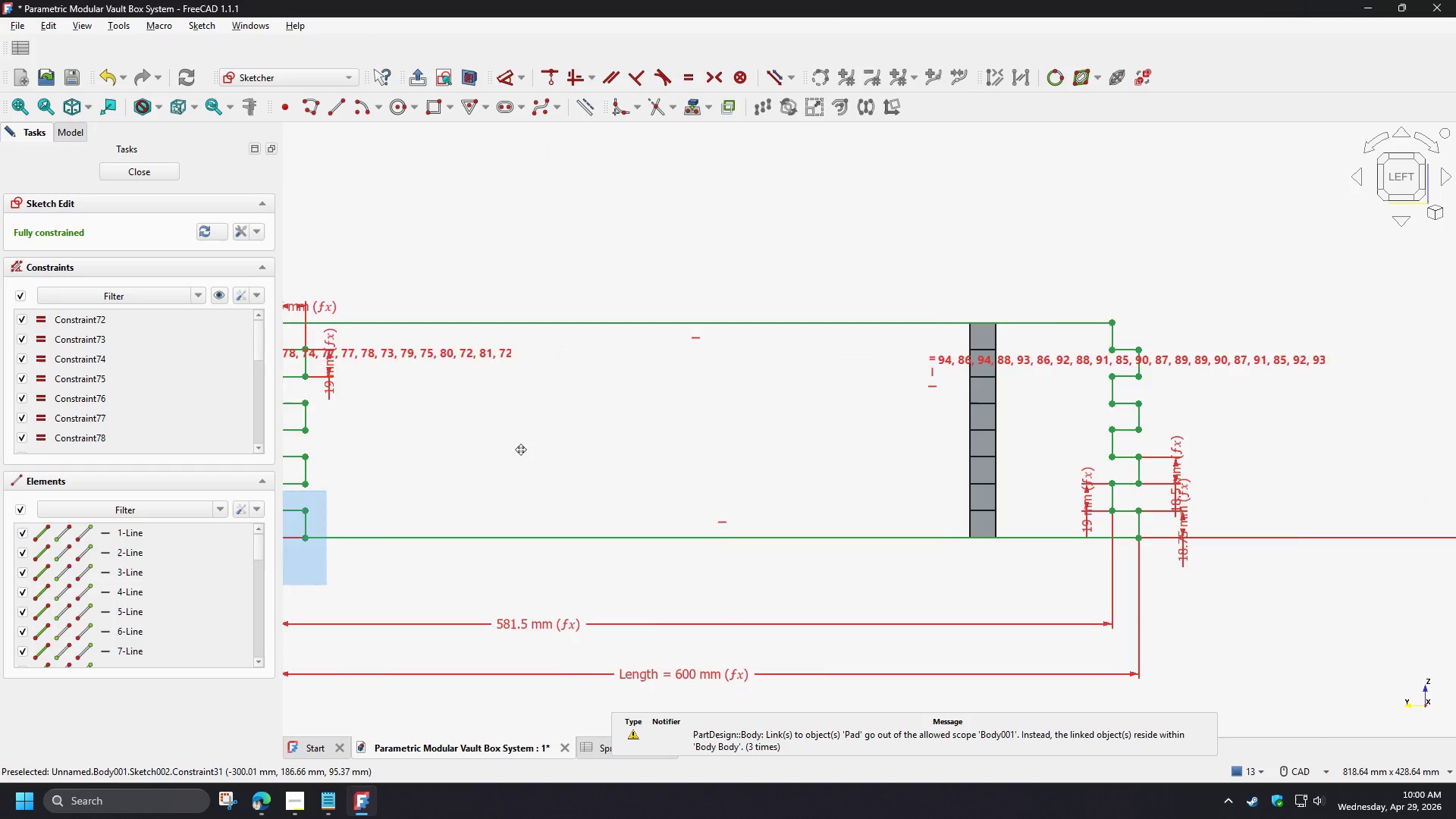 
scroll: coordinate [1100, 388], scroll_direction: up, amount: 3.0
 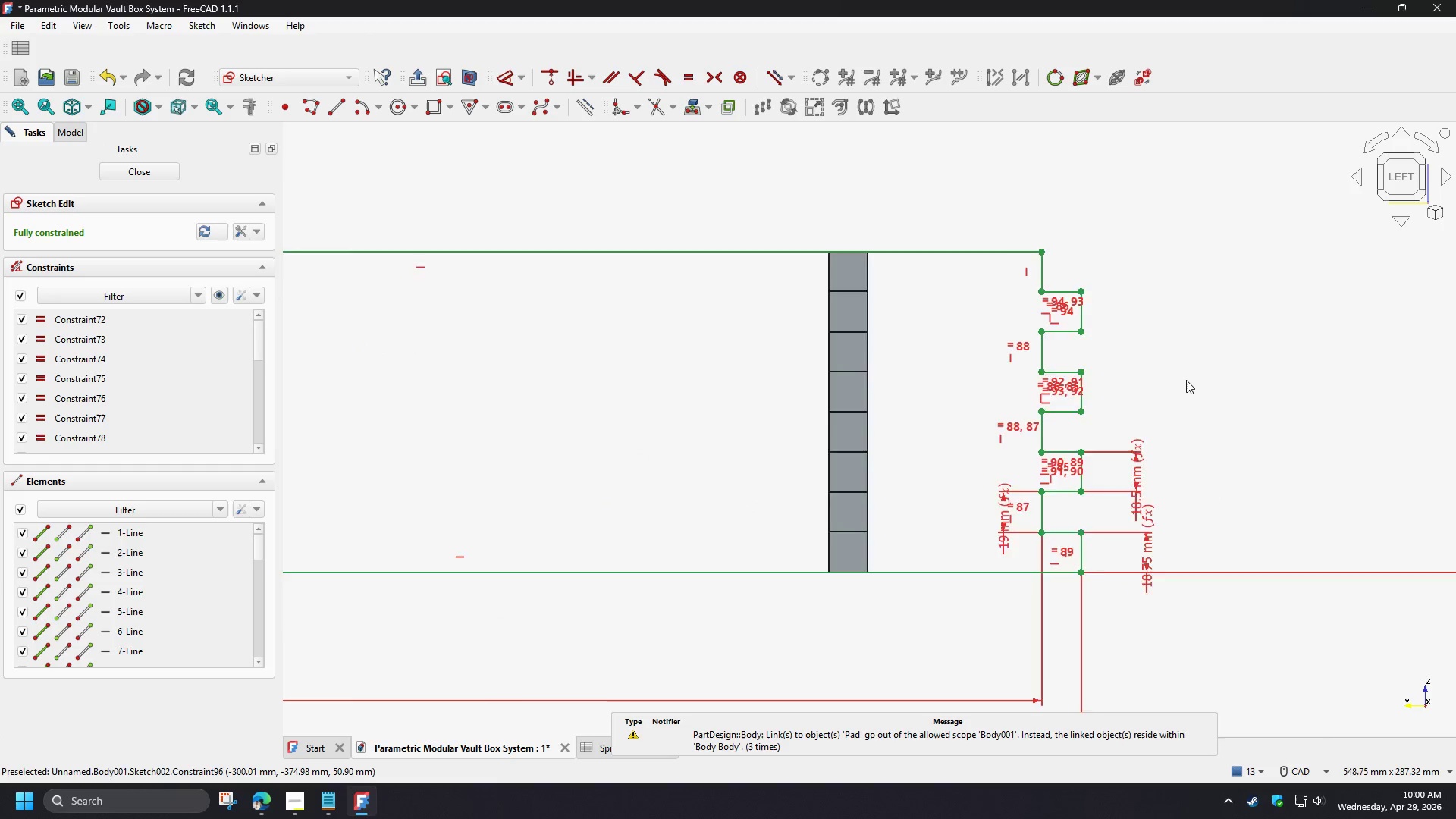 
scroll: coordinate [1186, 380], scroll_direction: down, amount: 5.0
 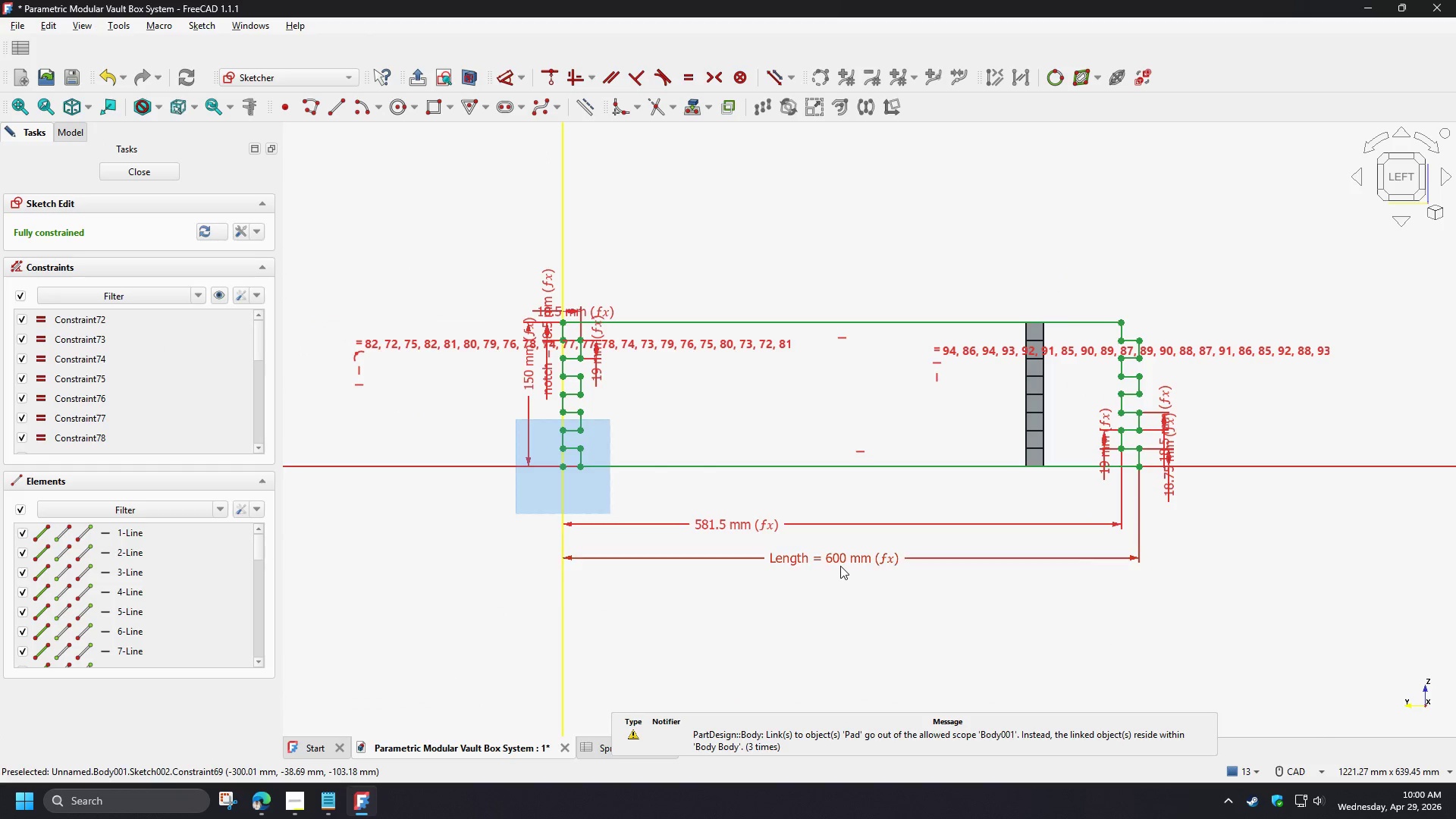 
scroll: coordinate [840, 566], scroll_direction: up, amount: 1.0
 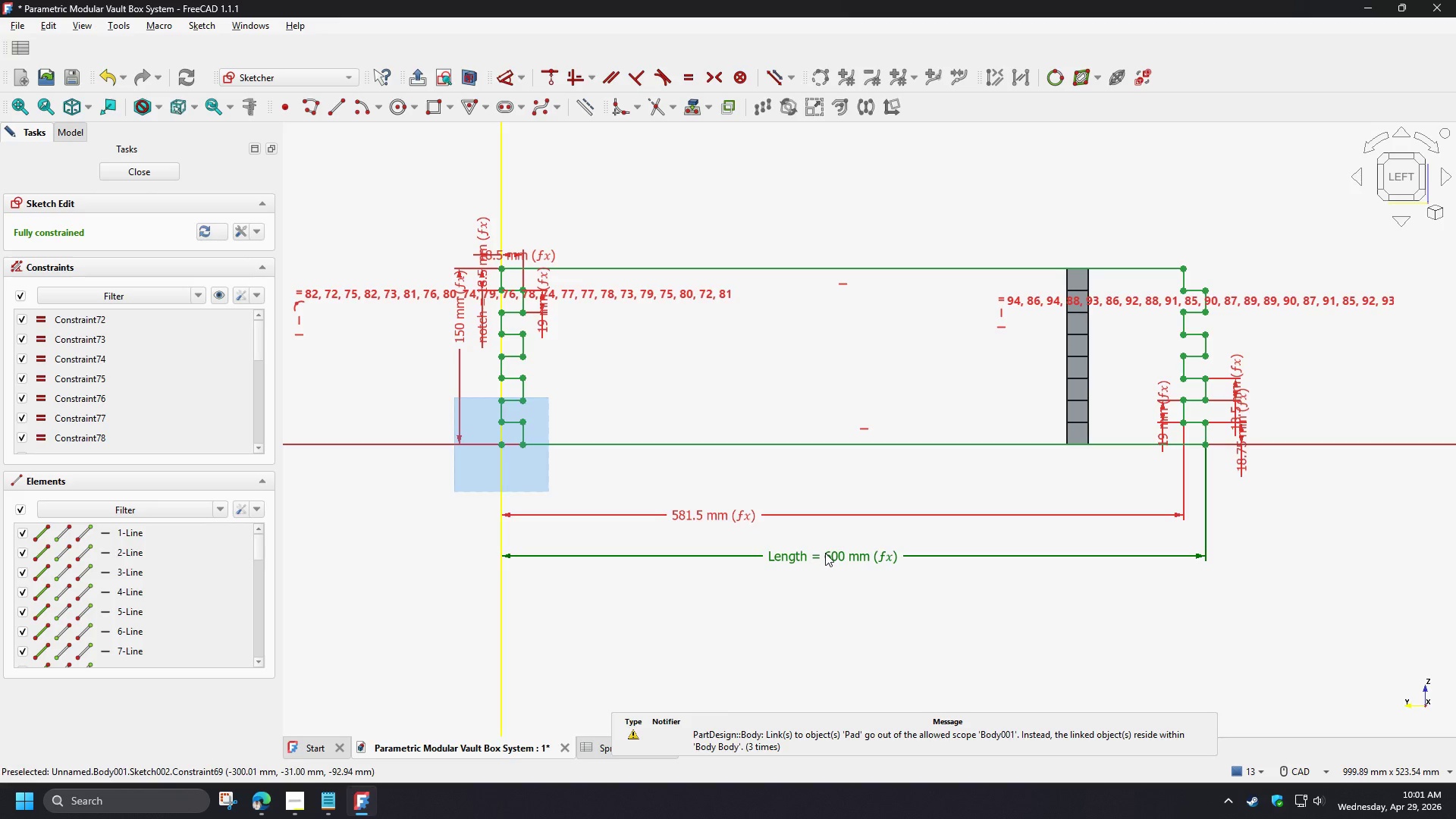 
double_click([702, 515])
 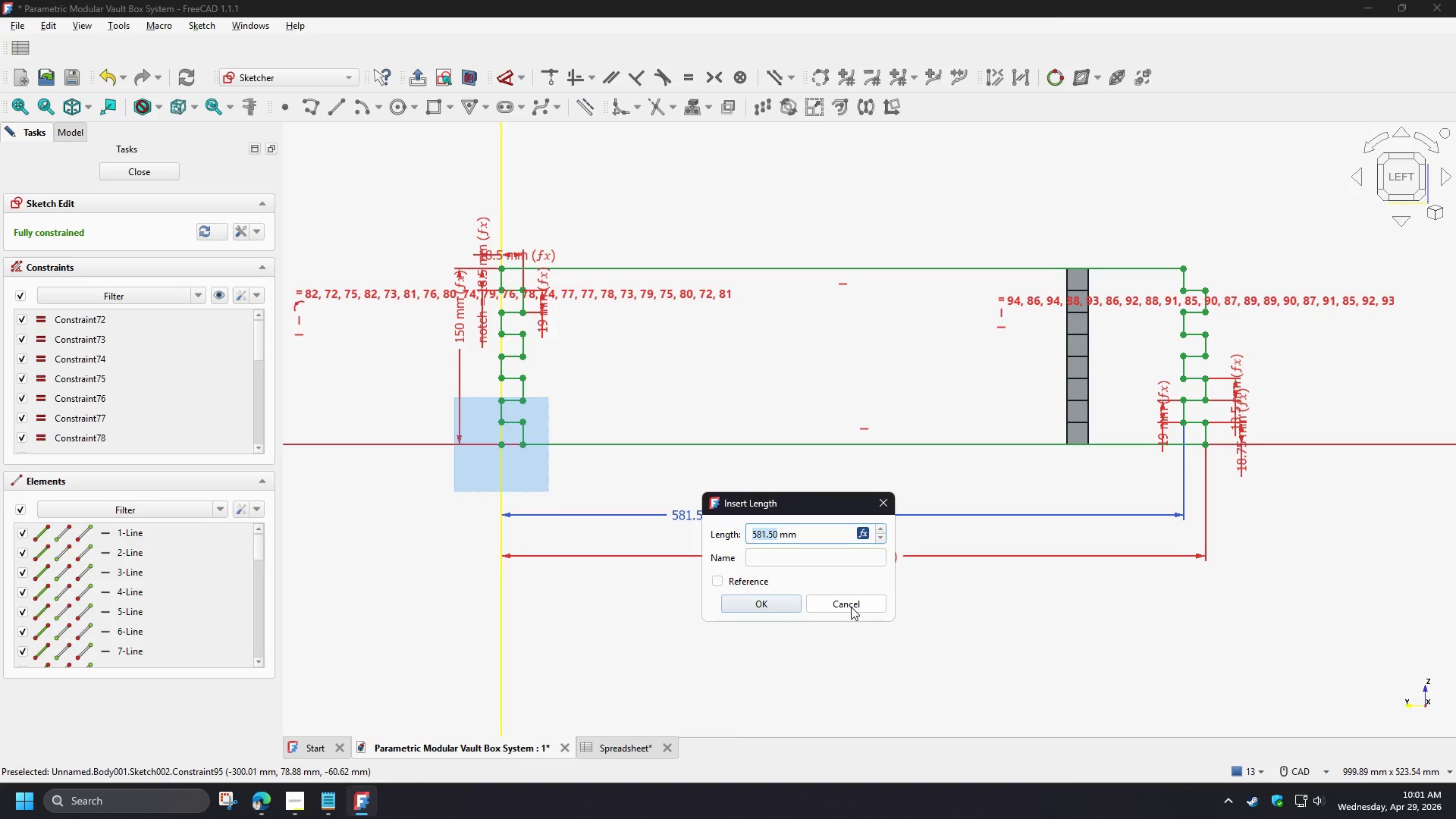 
left_click([861, 535])
 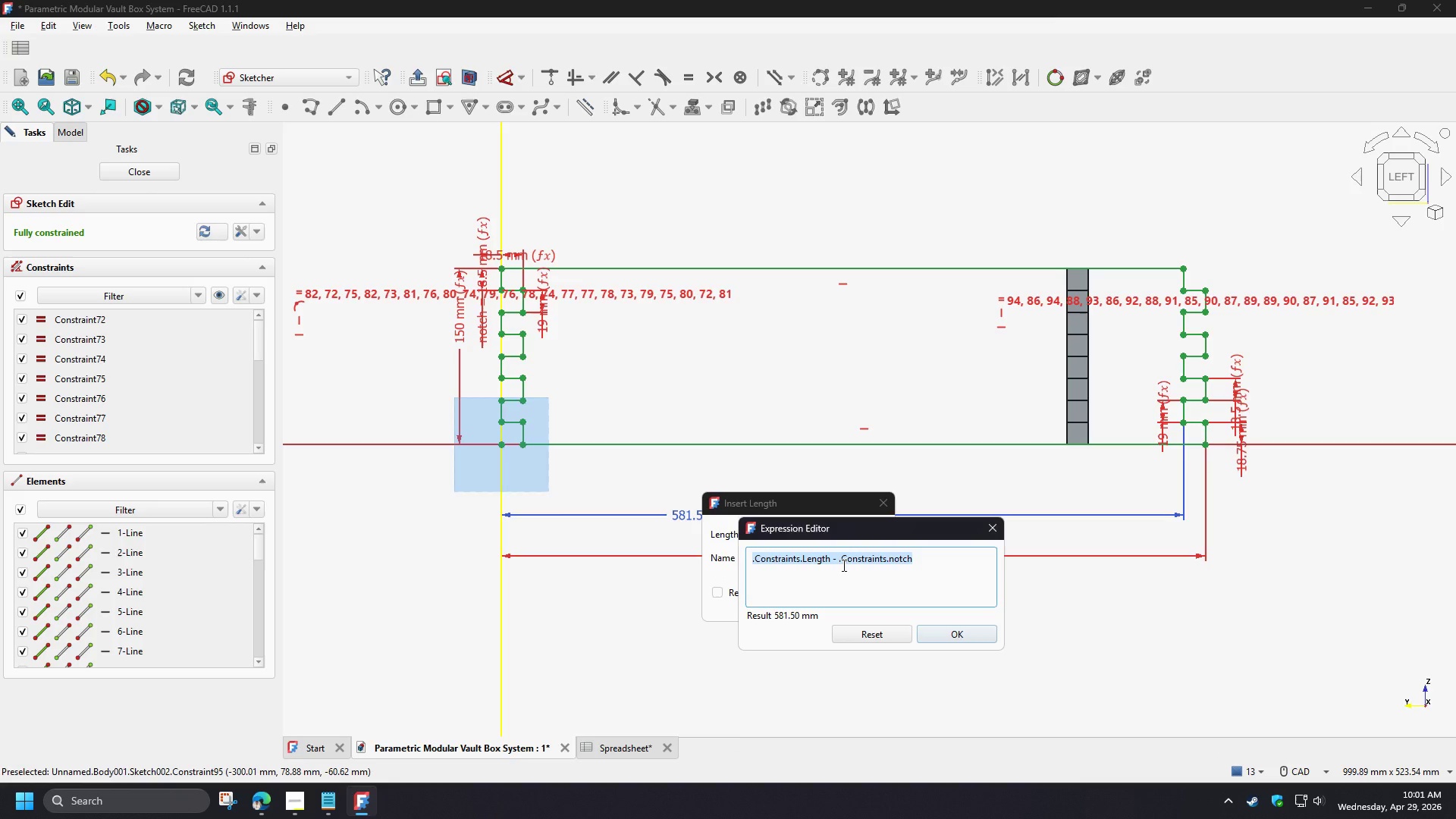 
left_click([836, 559])
 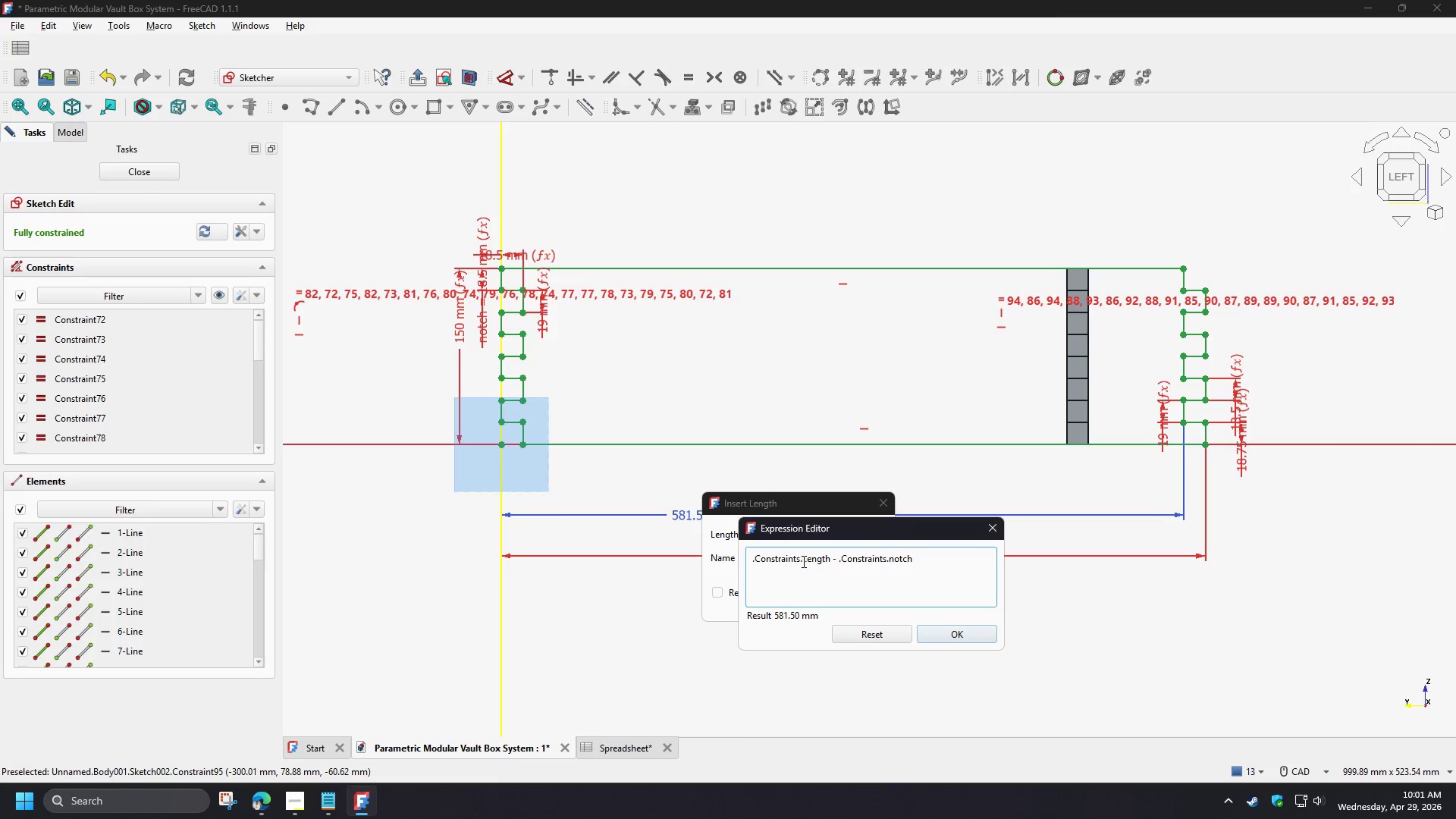 
left_click_drag(start_coordinate=[802, 561], to_coordinate=[830, 563])
 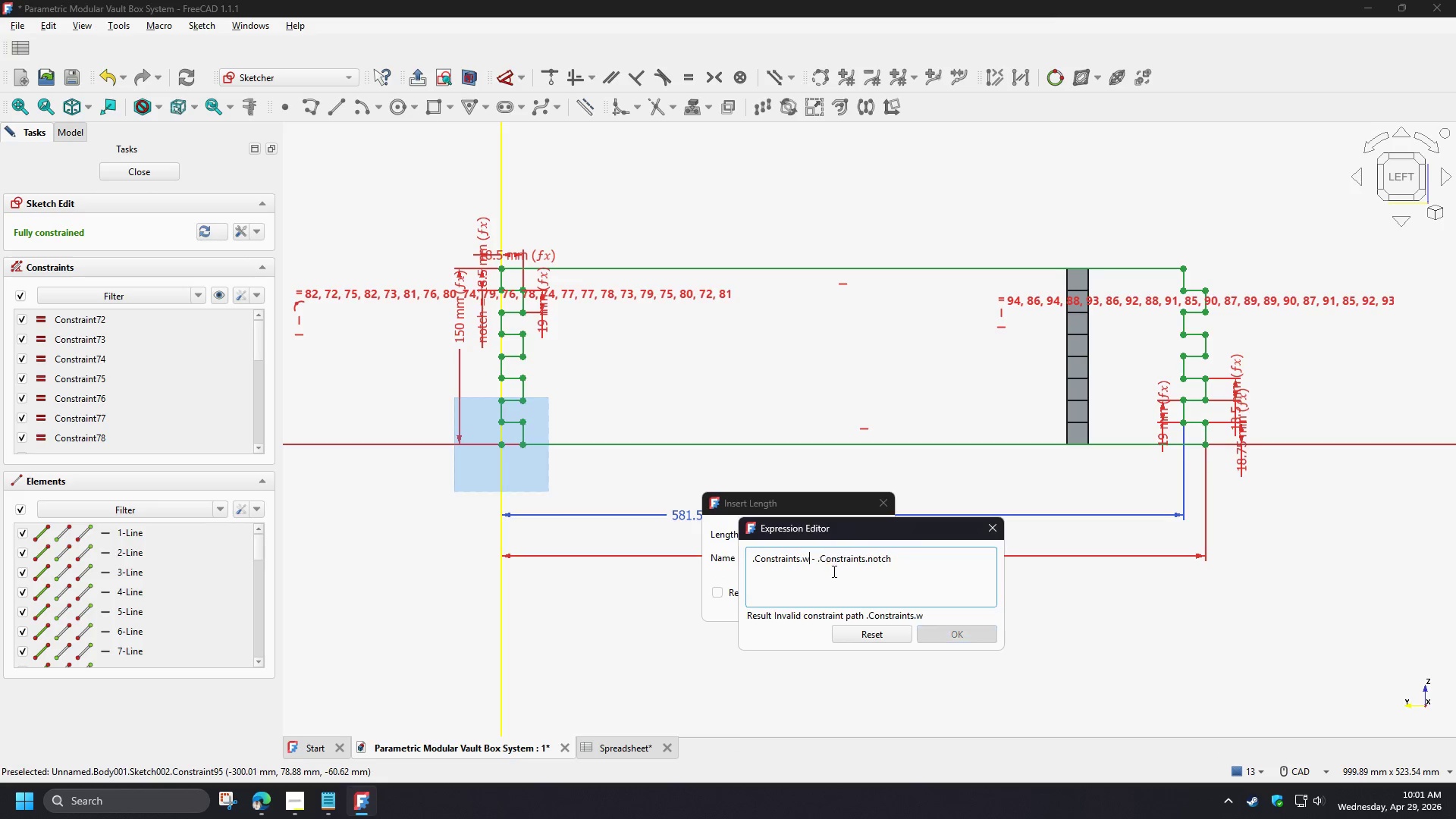 
key(W)
 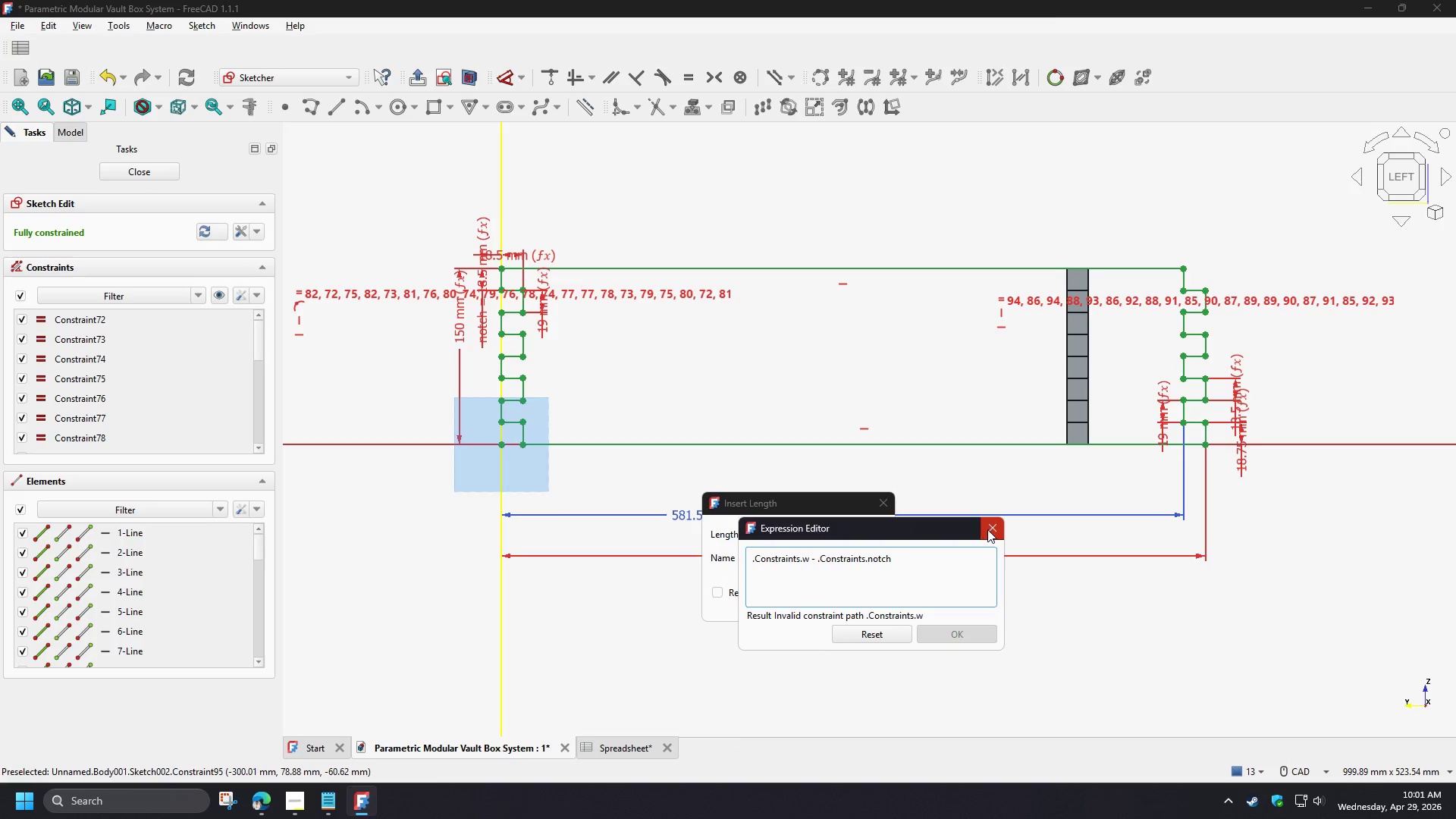 
double_click([883, 495])
 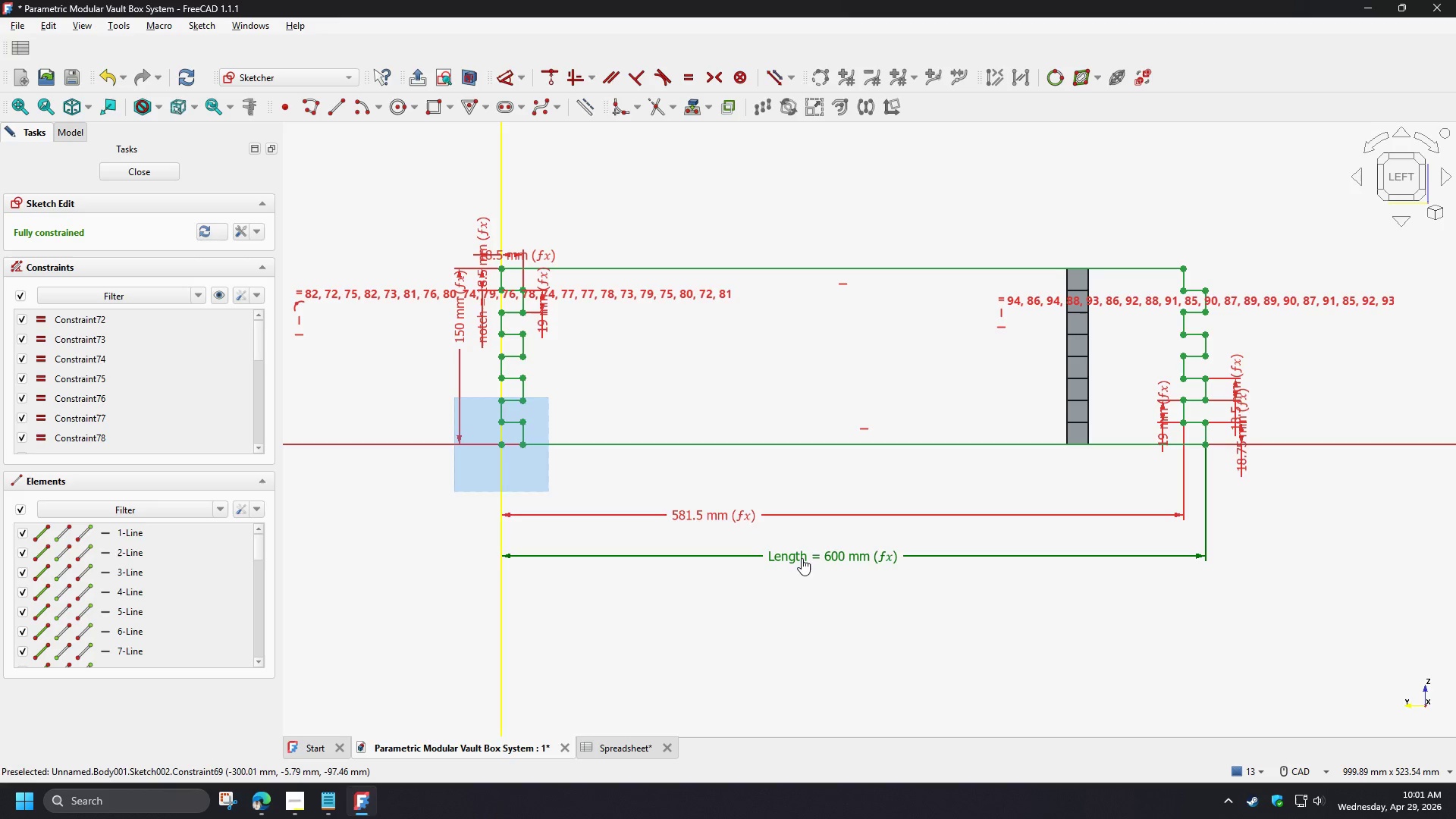 
double_click([802, 558])
 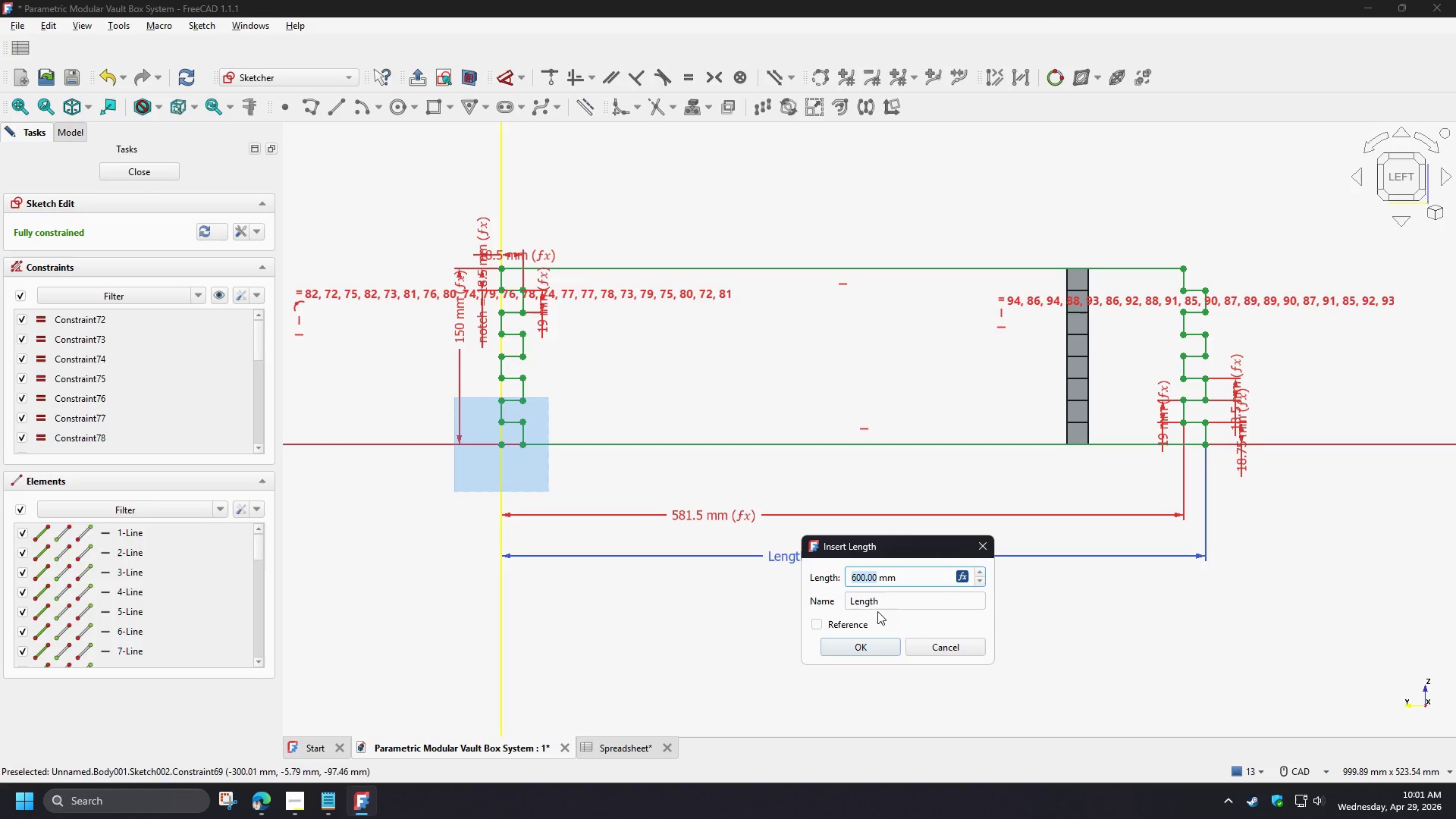 
left_click_drag(start_coordinate=[881, 607], to_coordinate=[792, 601])
 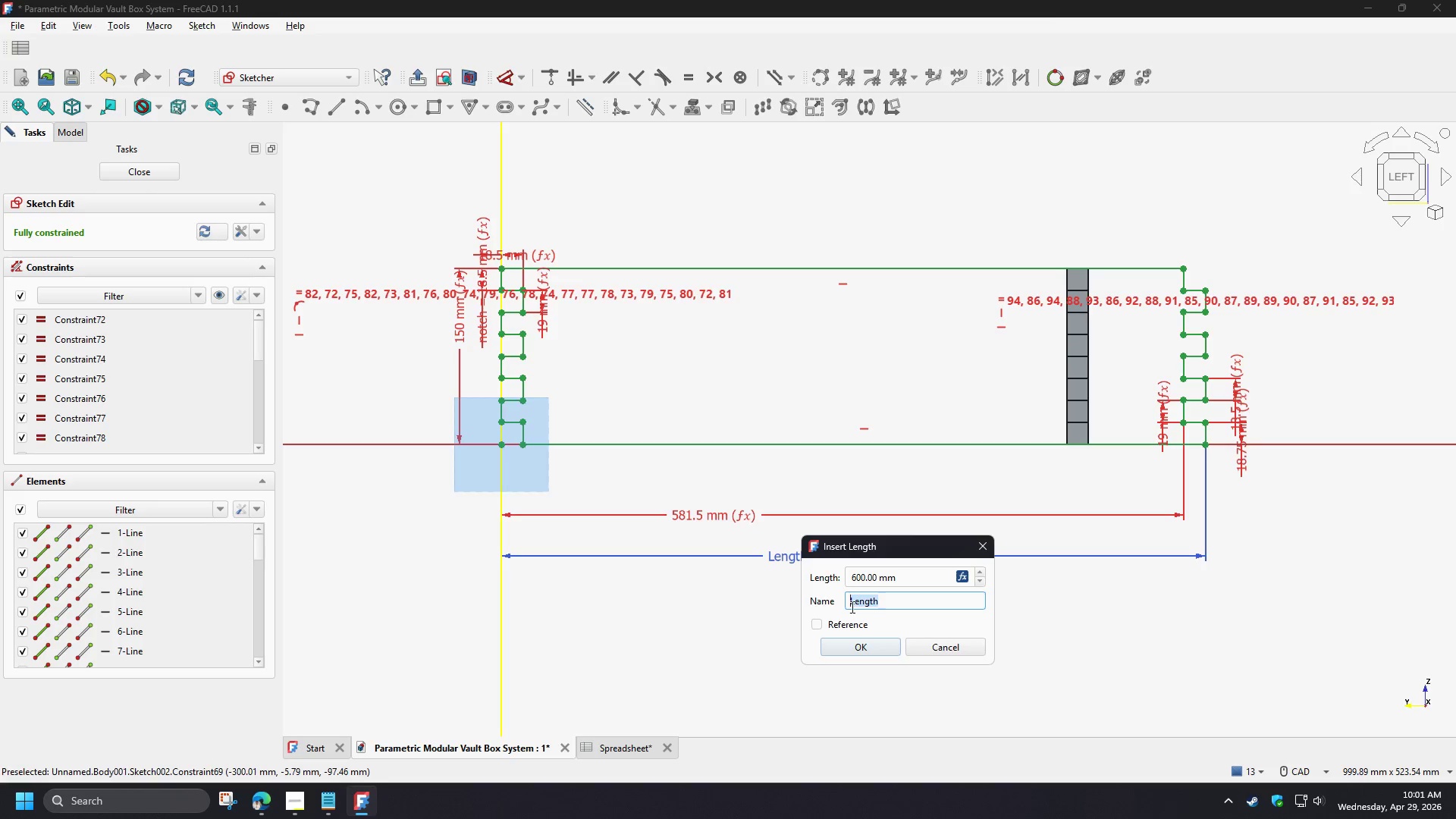 
type(Width)
 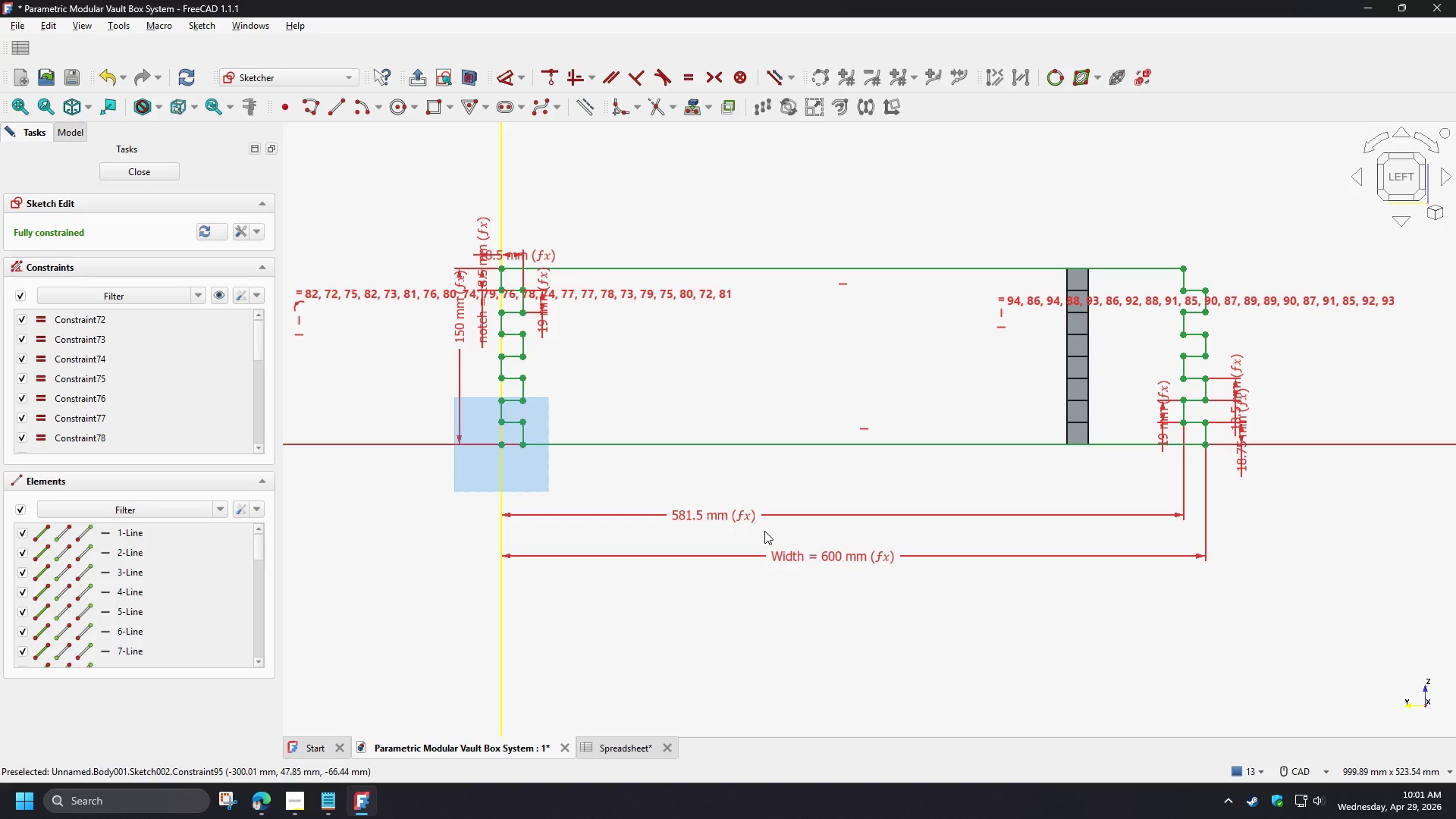 
wait(6.55)
 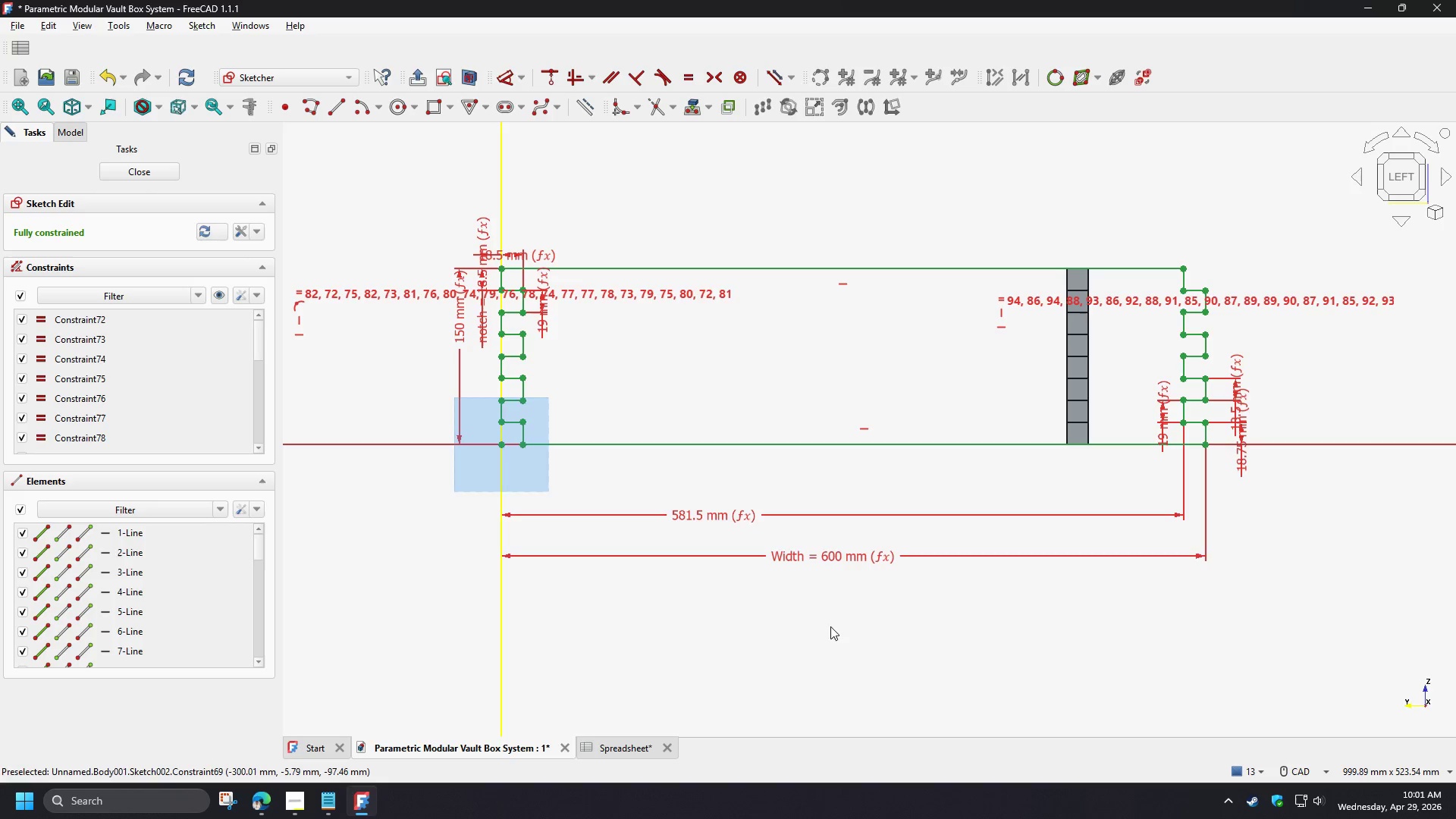 
double_click([836, 554])
 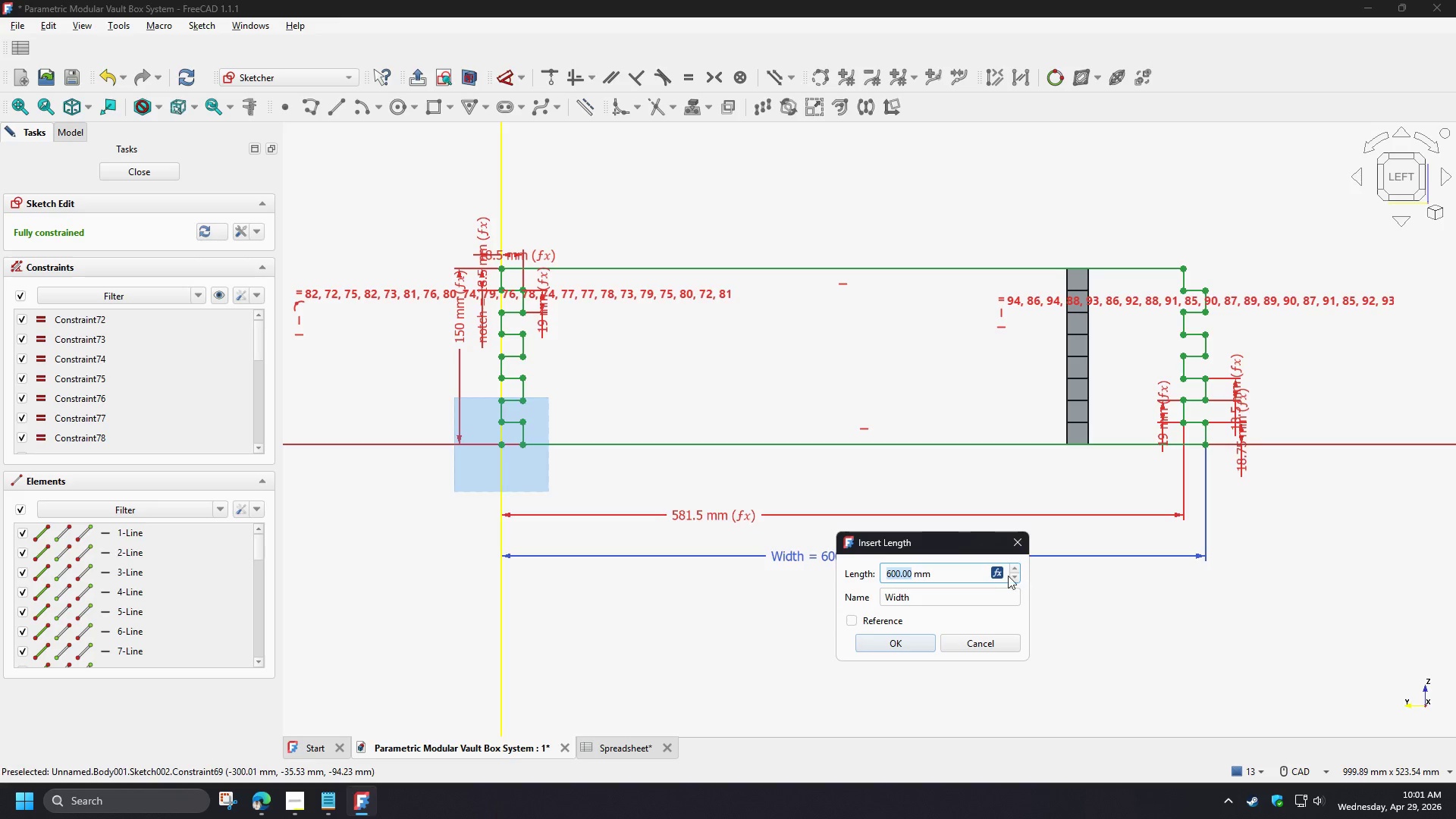 
left_click([999, 576])
 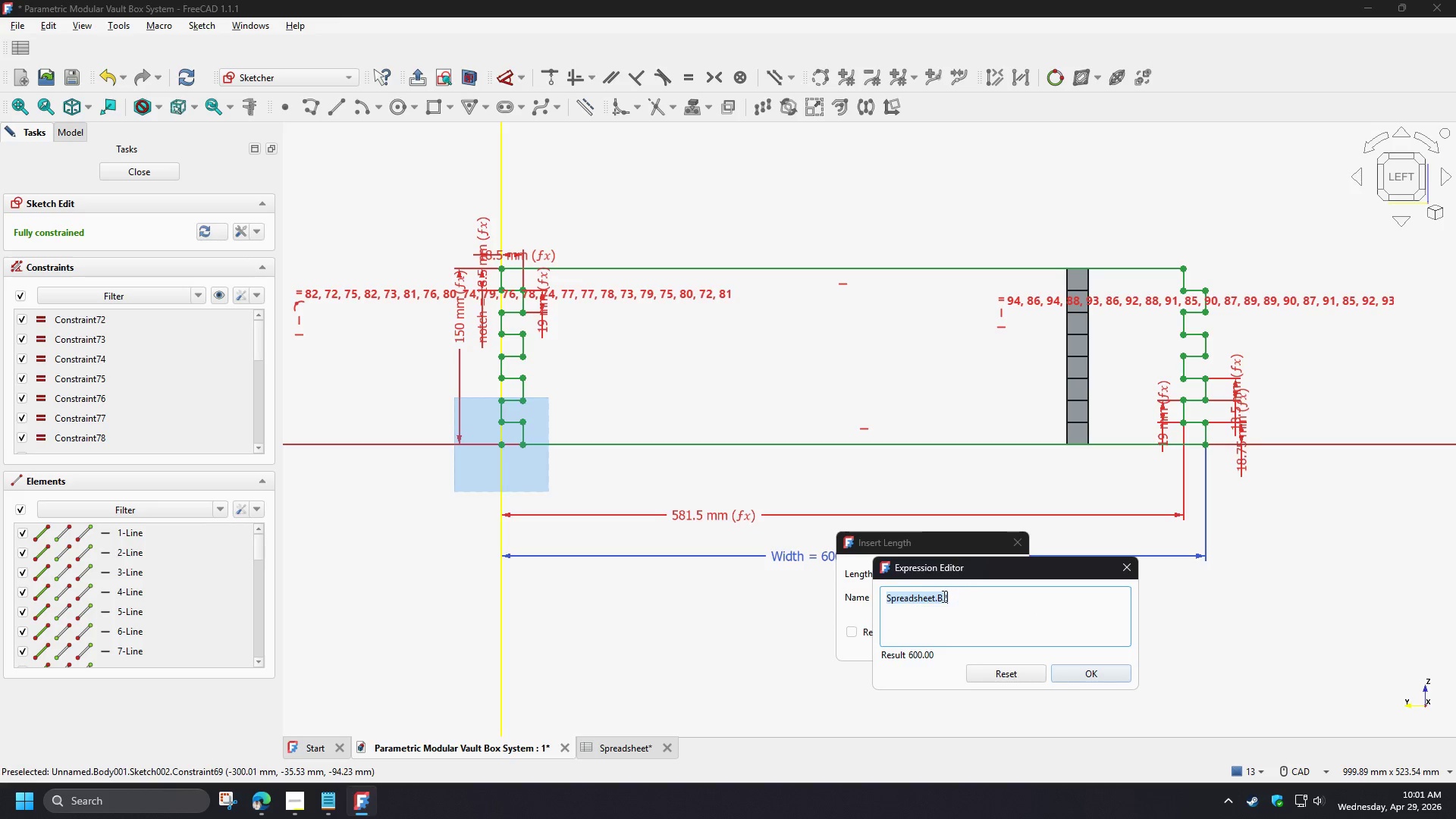 
left_click([943, 596])
 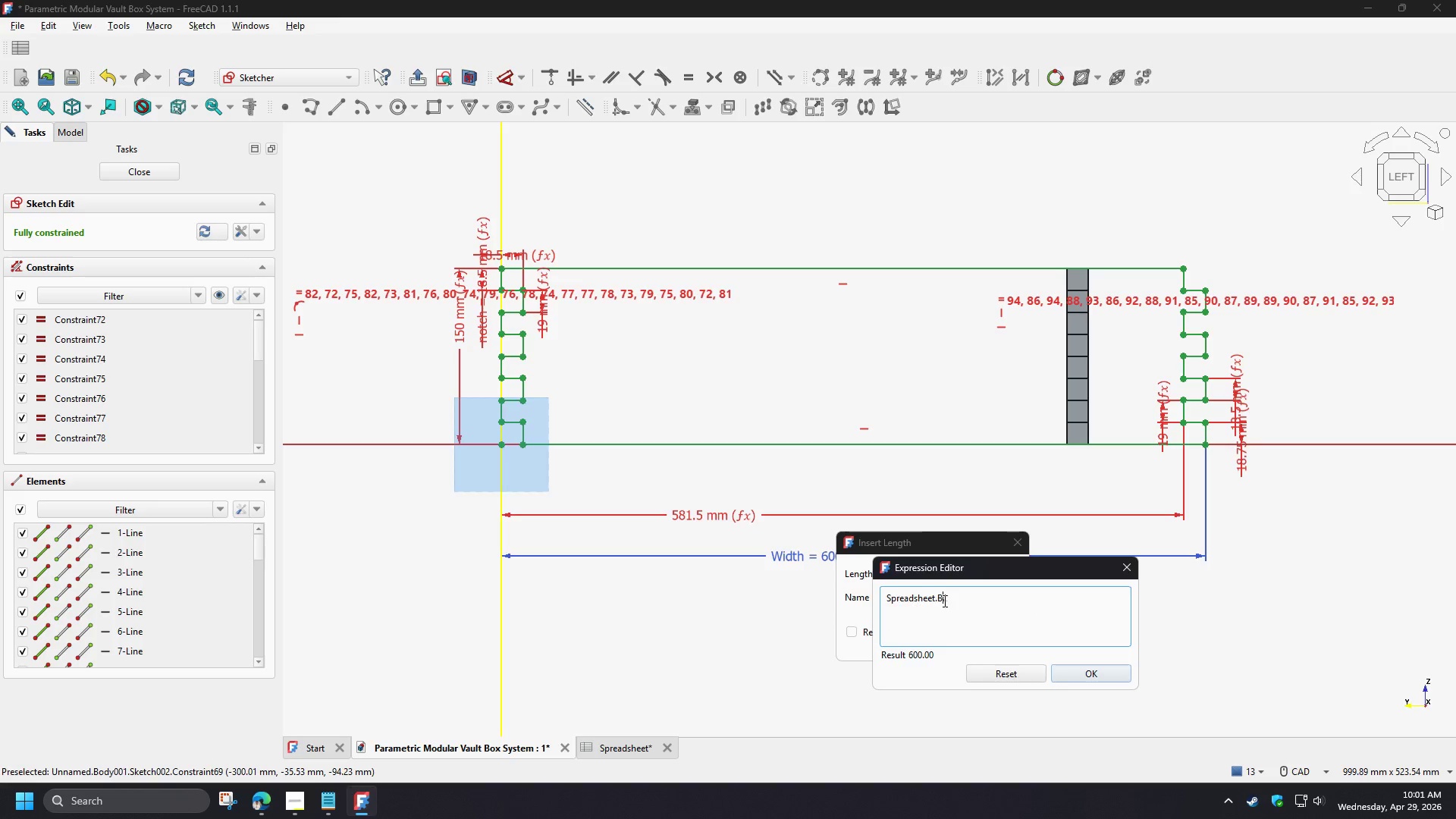 
left_click_drag(start_coordinate=[943, 601], to_coordinate=[953, 601])
 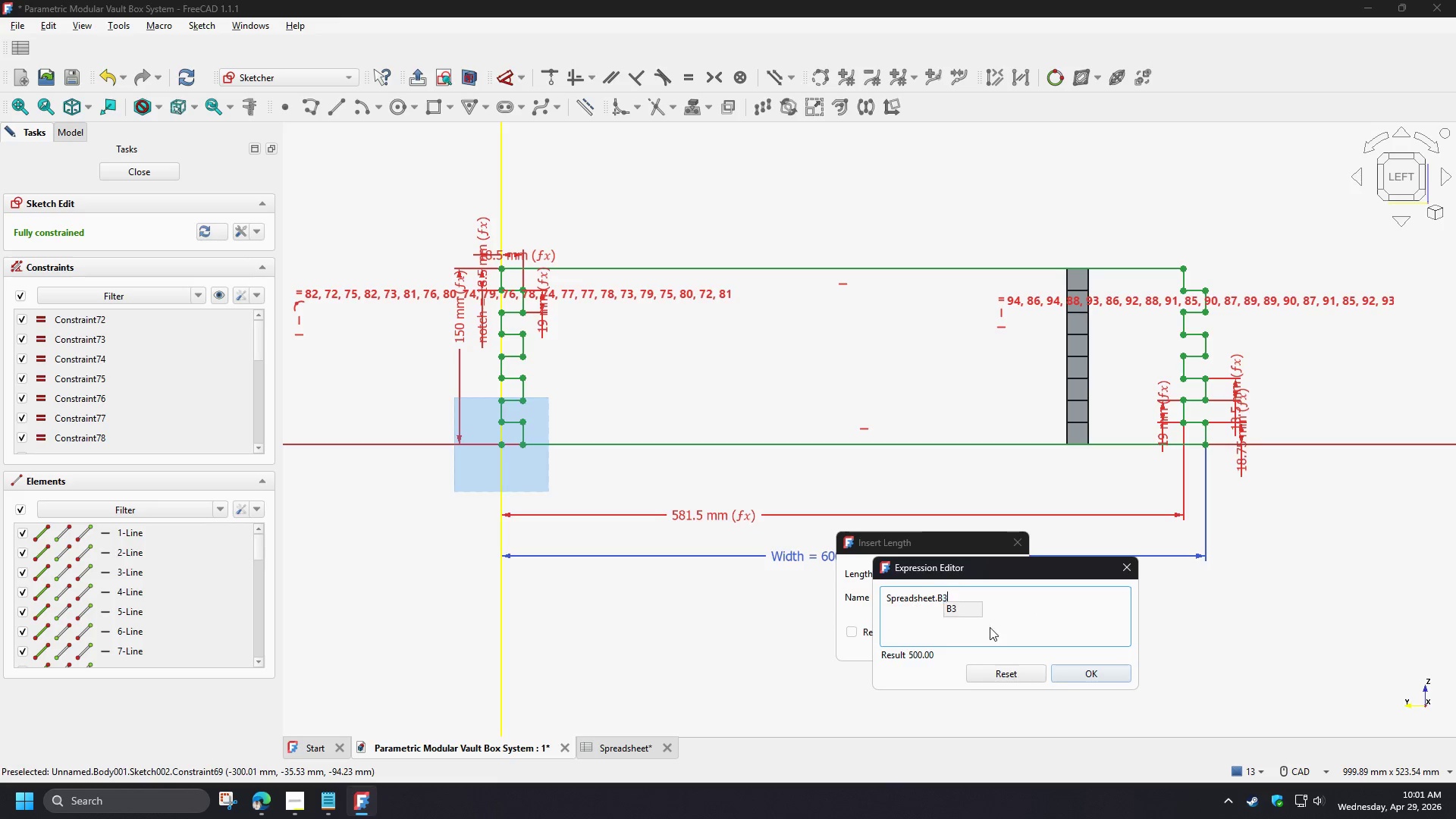 
key(3)
 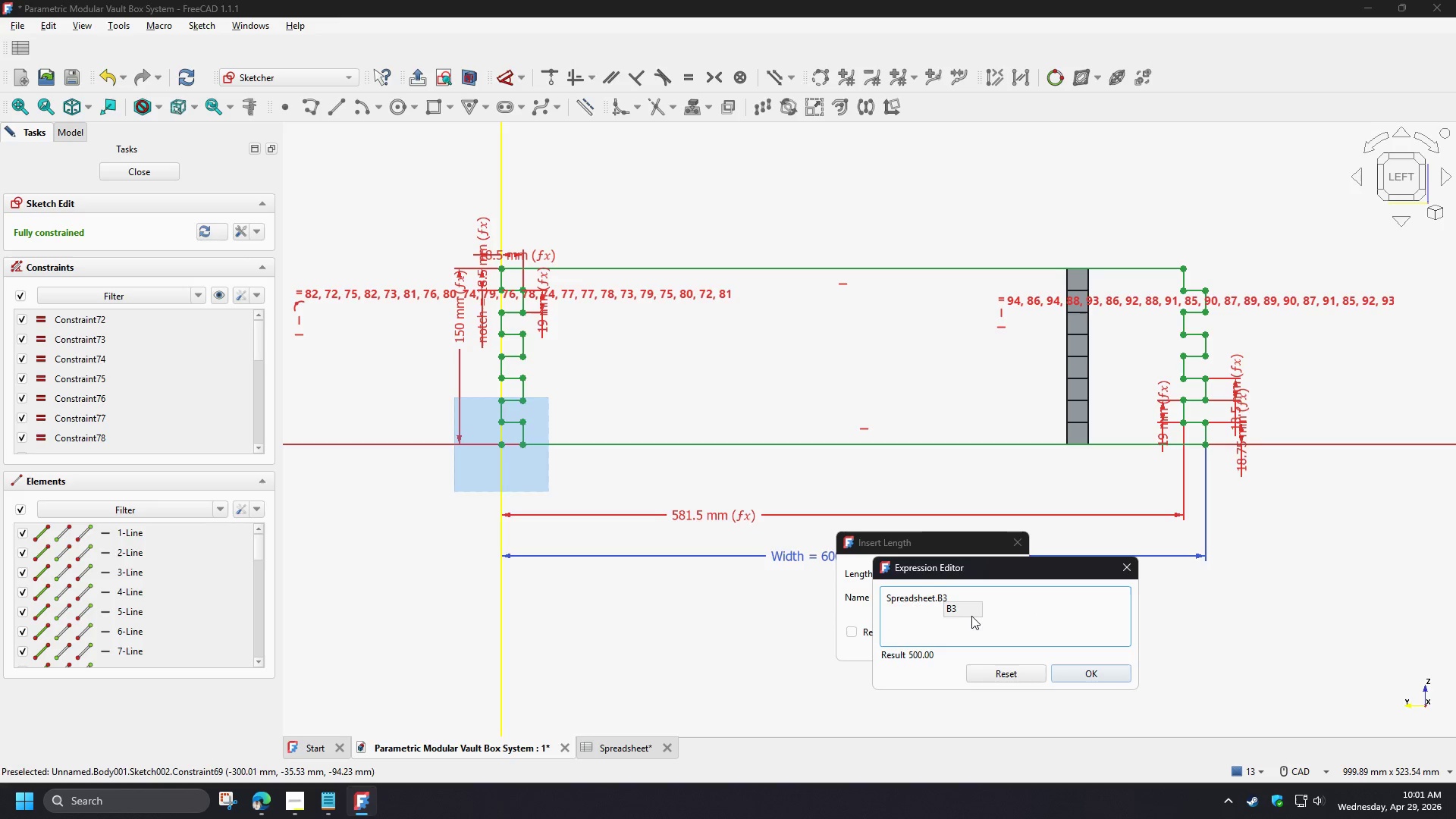 
left_click([969, 613])
 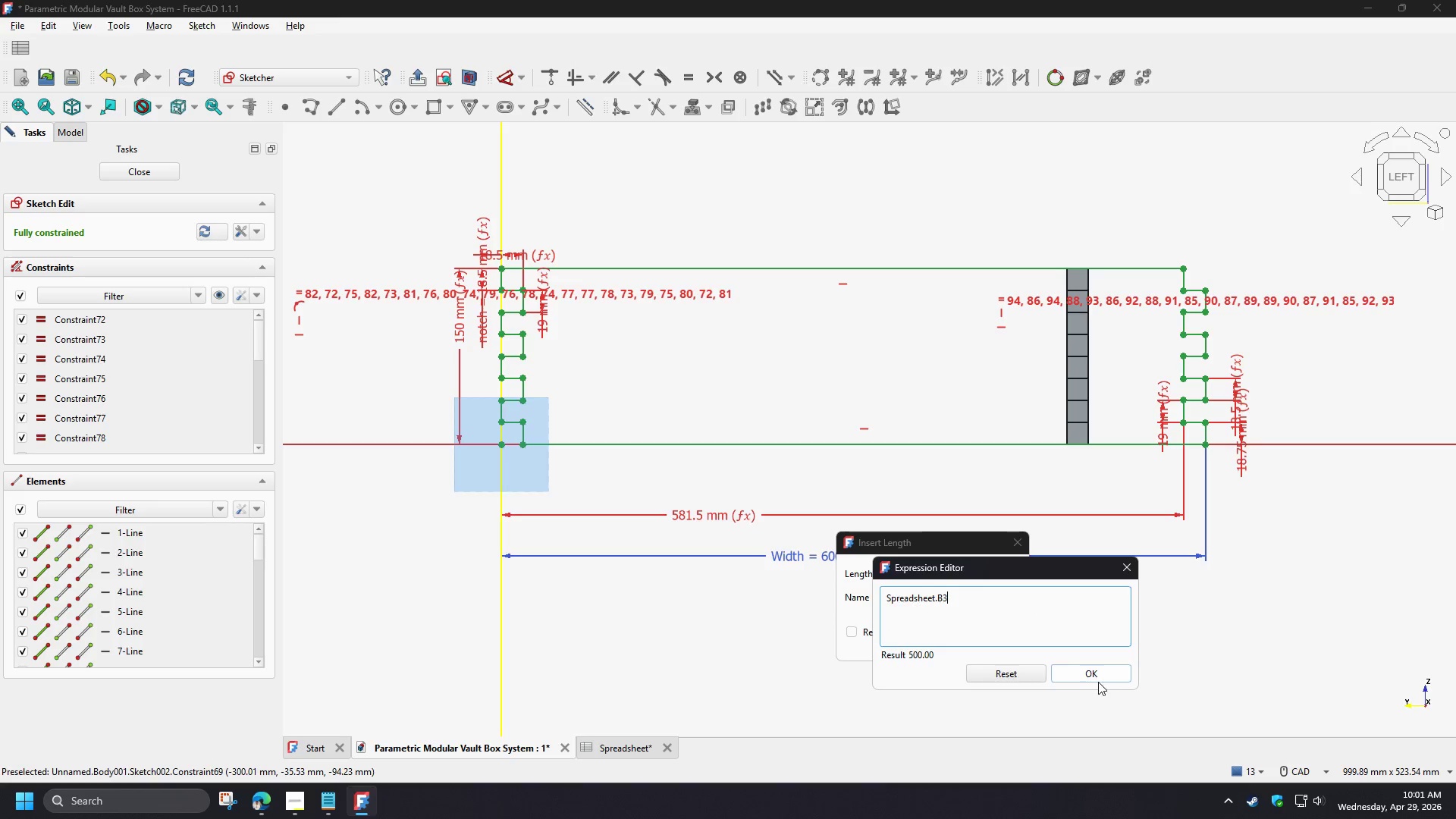 
left_click([1097, 673])
 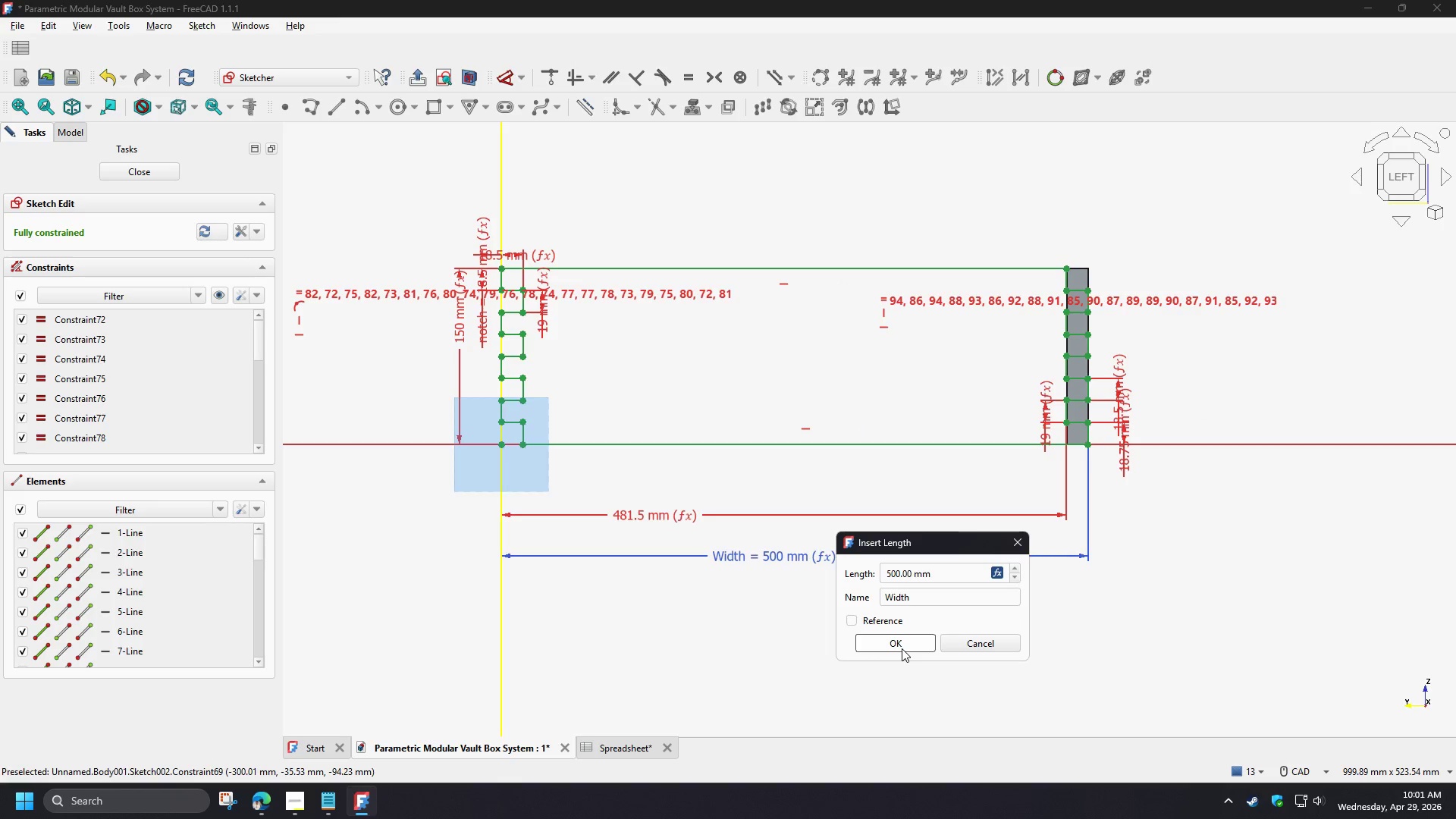 
left_click([902, 648])
 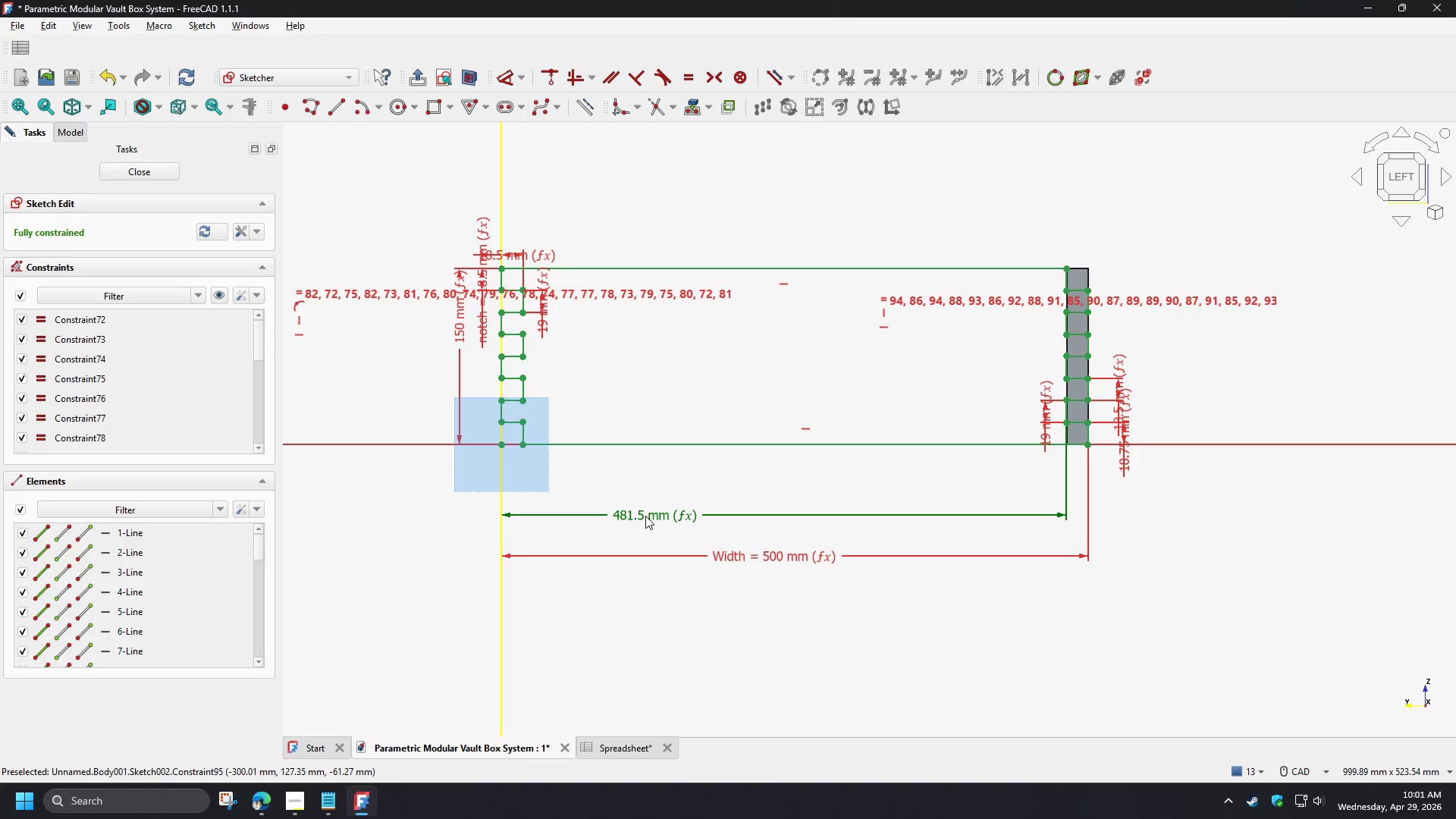 
double_click([645, 516])
 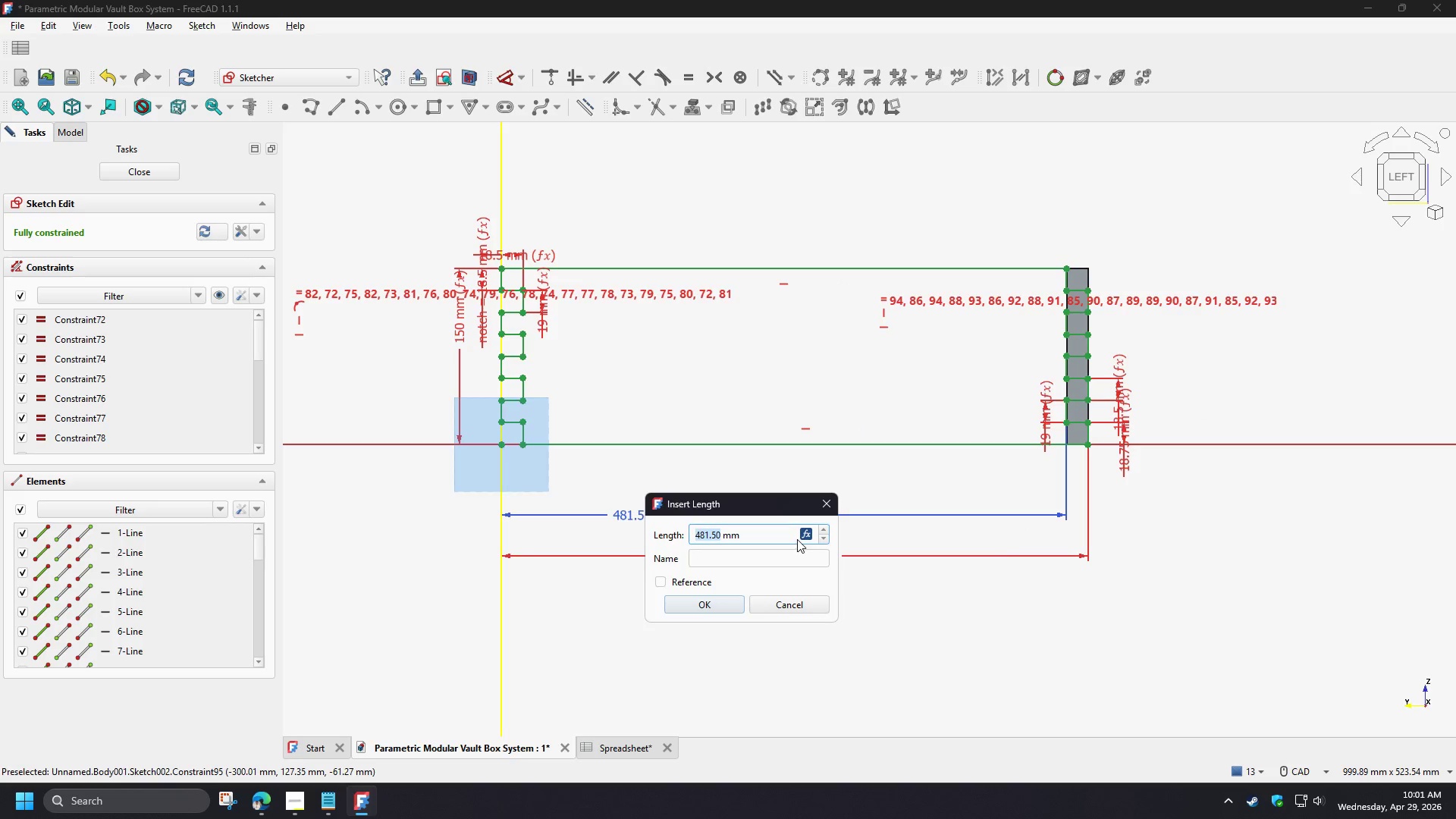 
left_click([803, 535])
 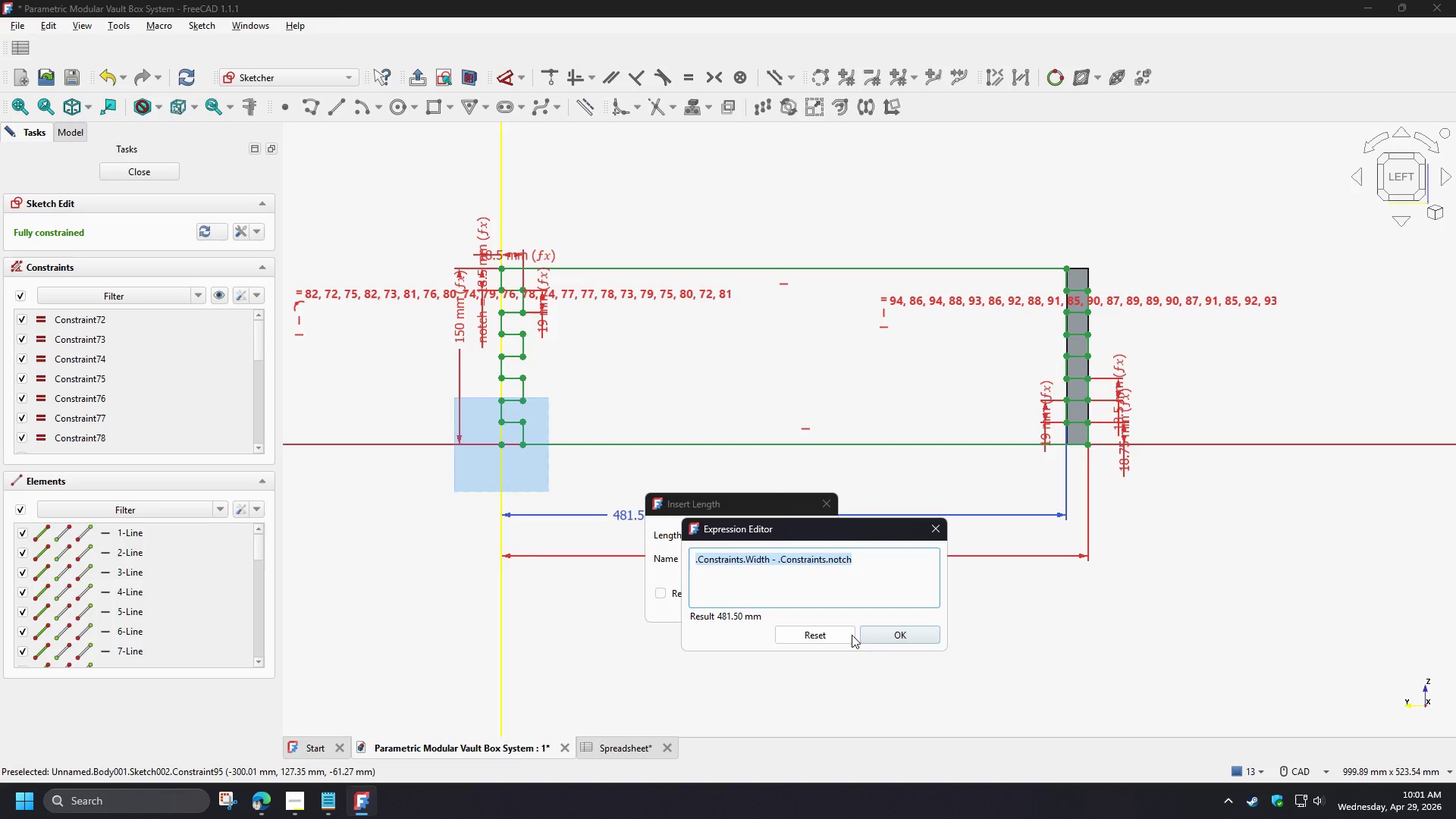 
left_click([883, 632])
 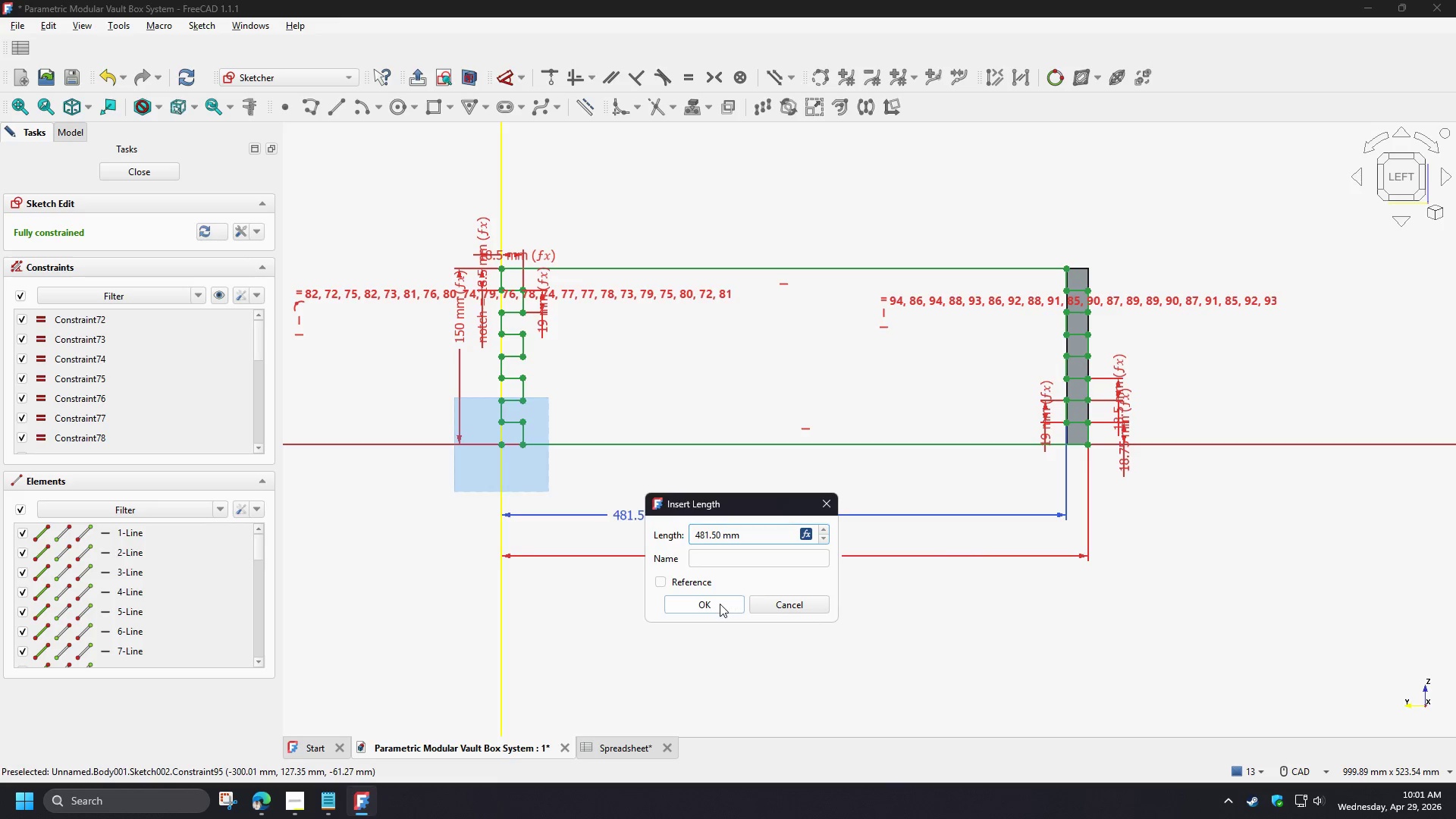 
left_click([720, 604])
 